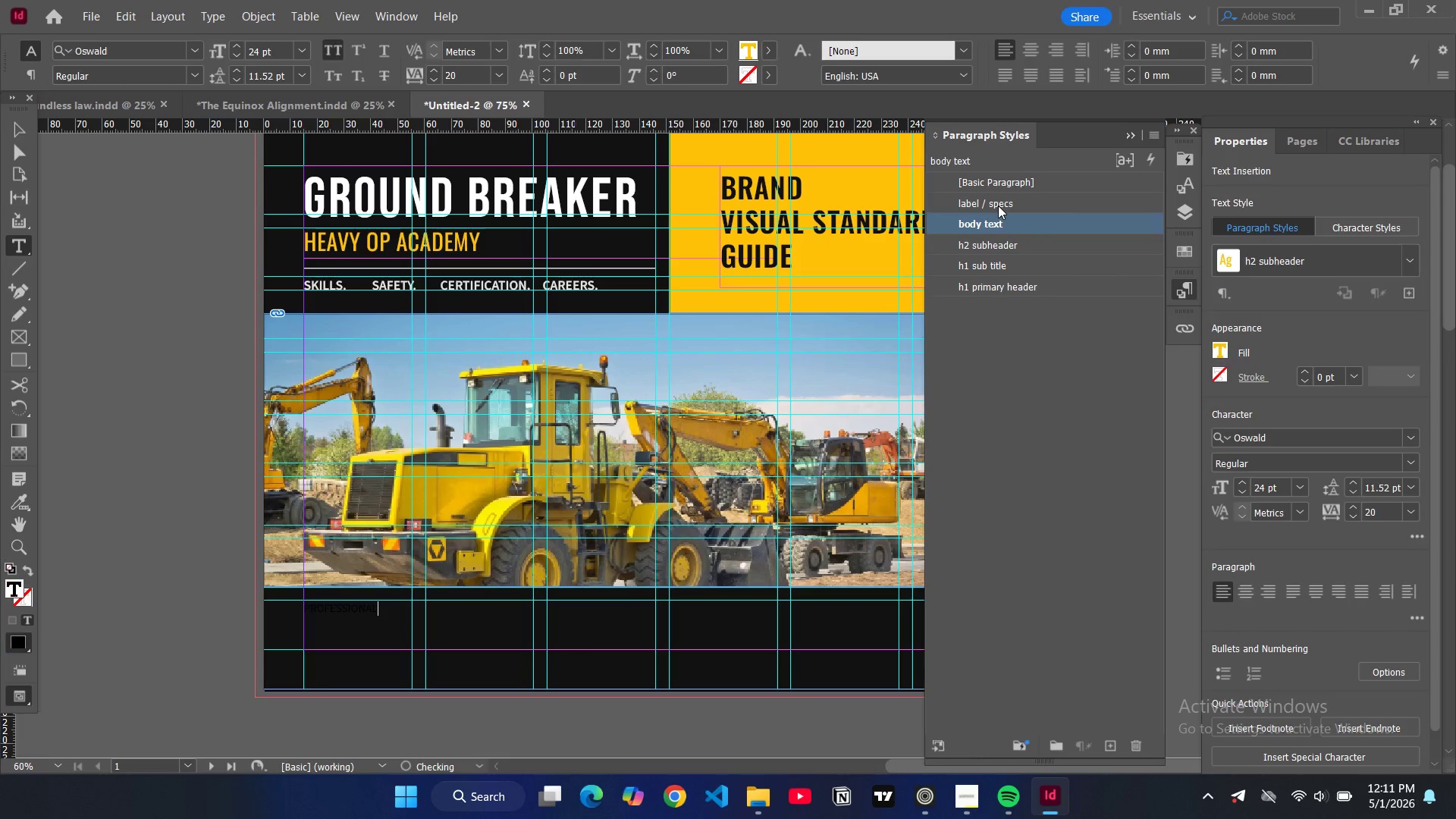 
left_click([998, 204])
 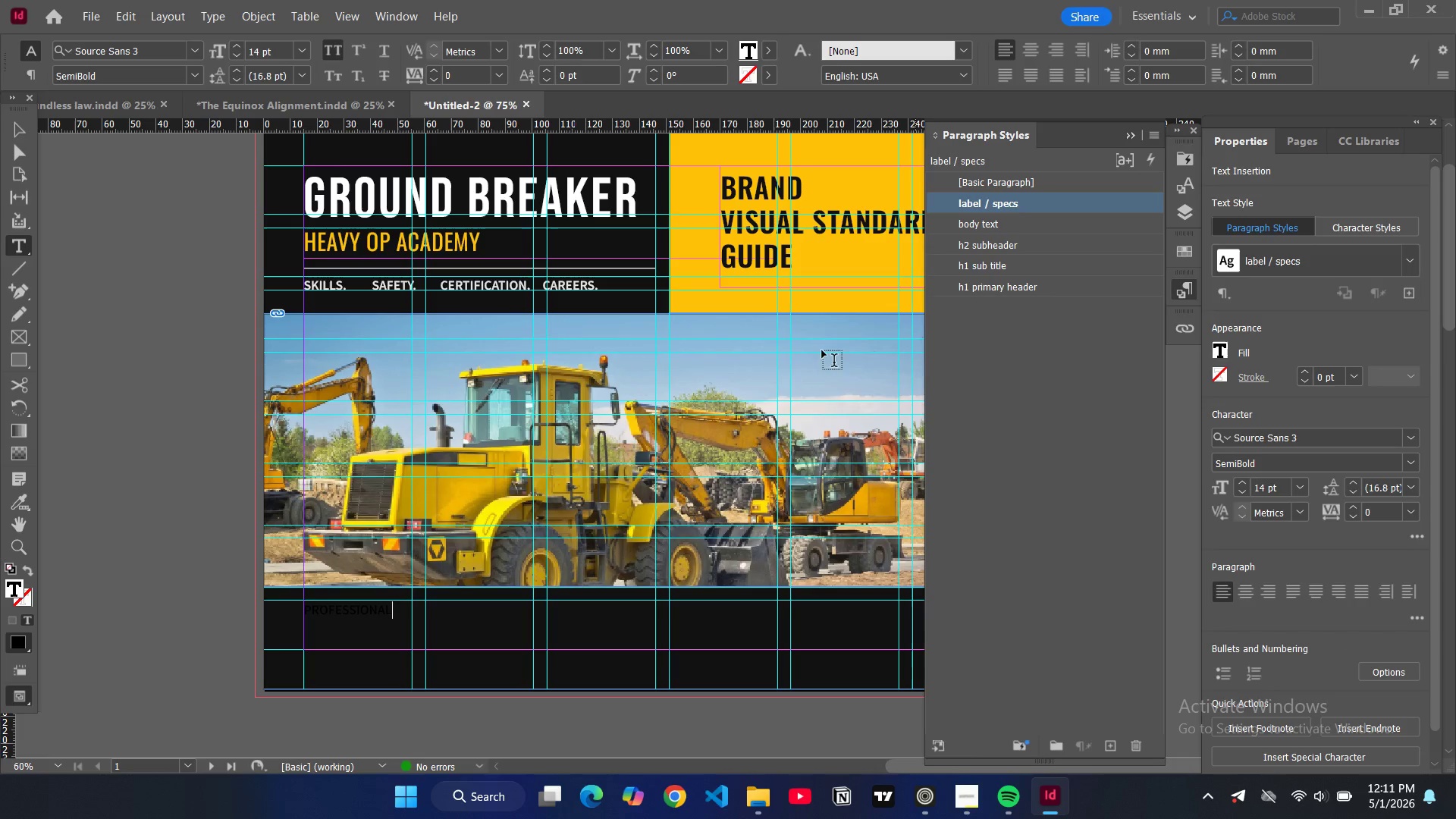 
wait(5.02)
 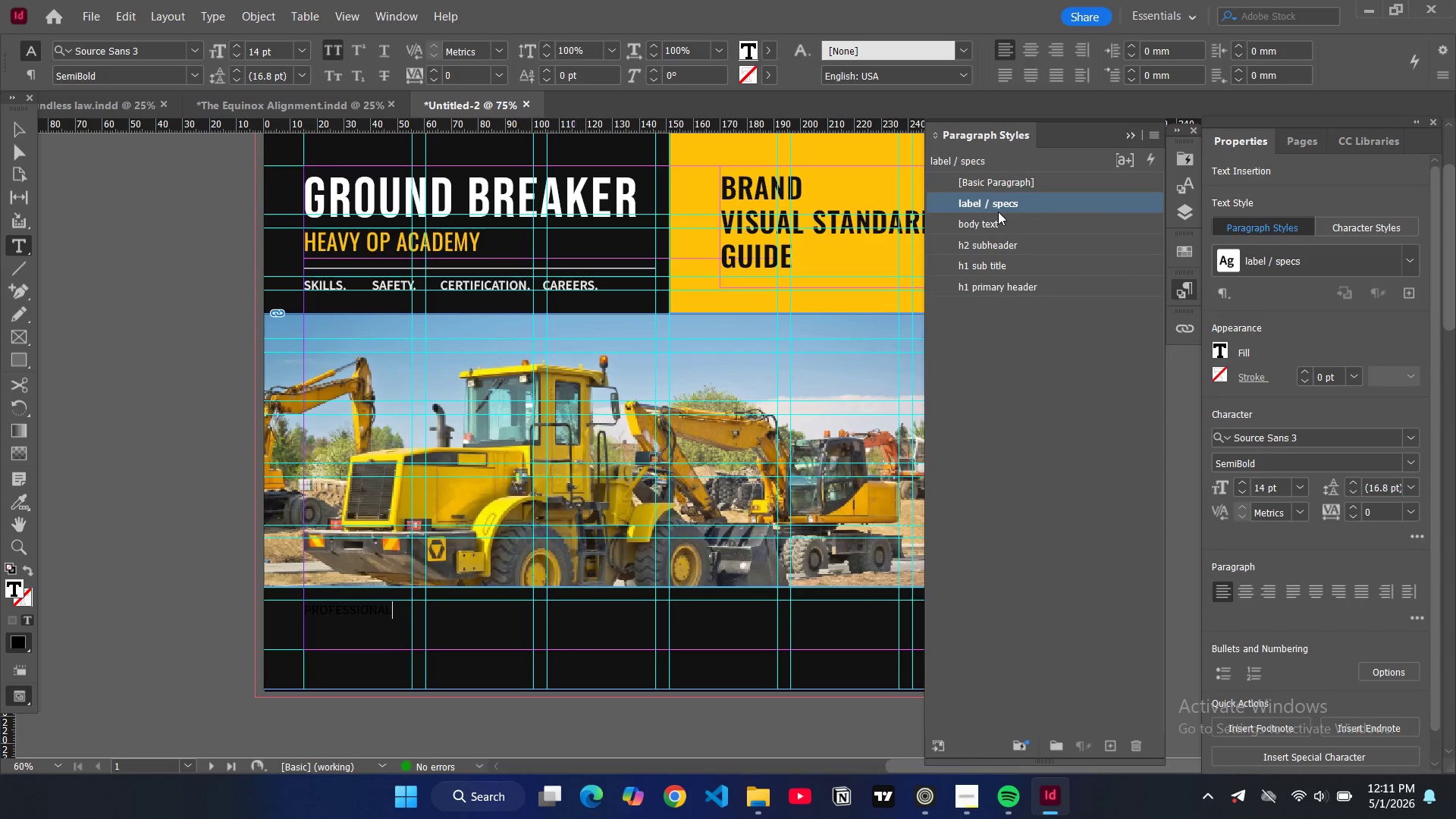 
double_click([372, 610])
 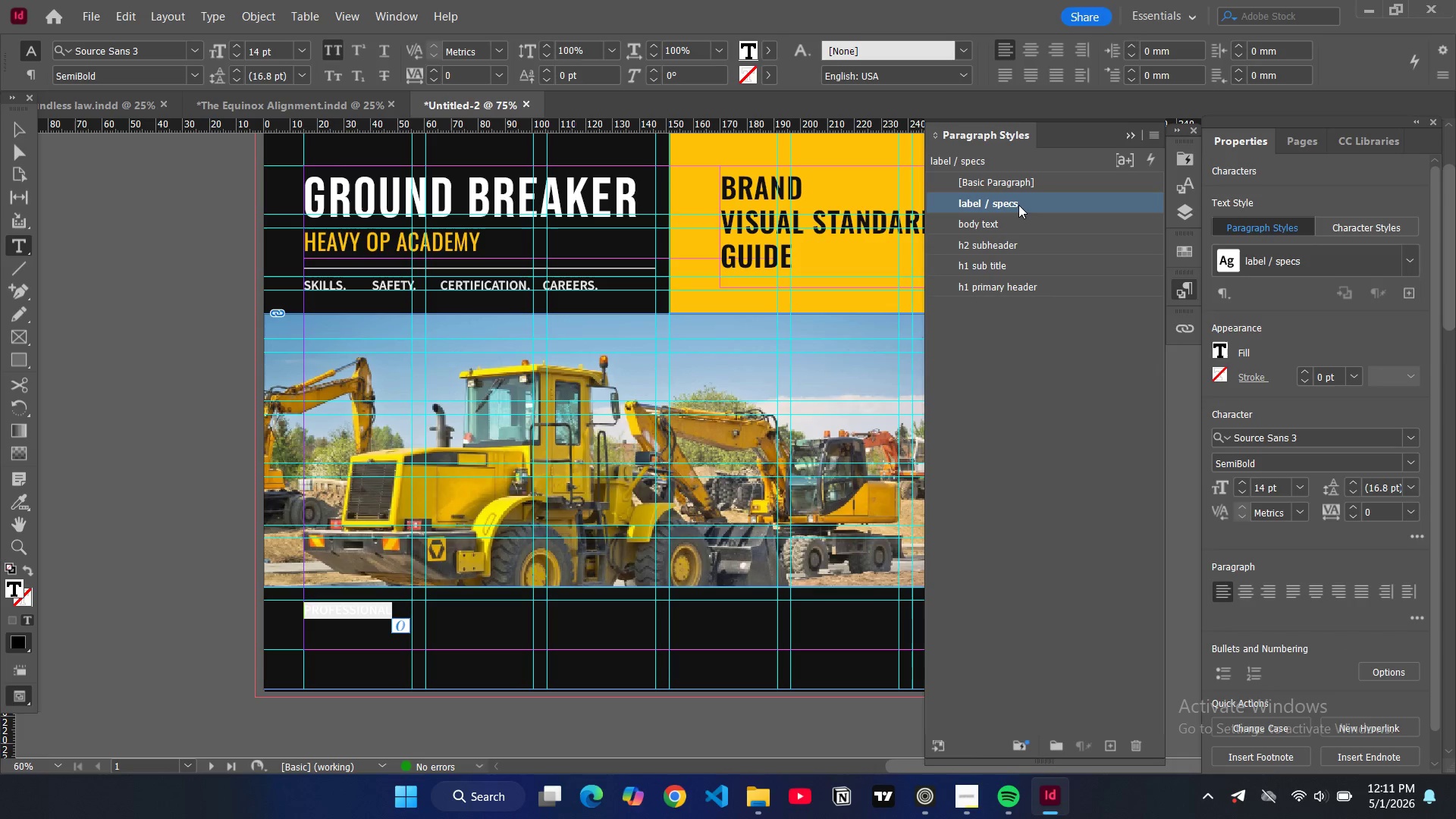 
left_click([1219, 345])
 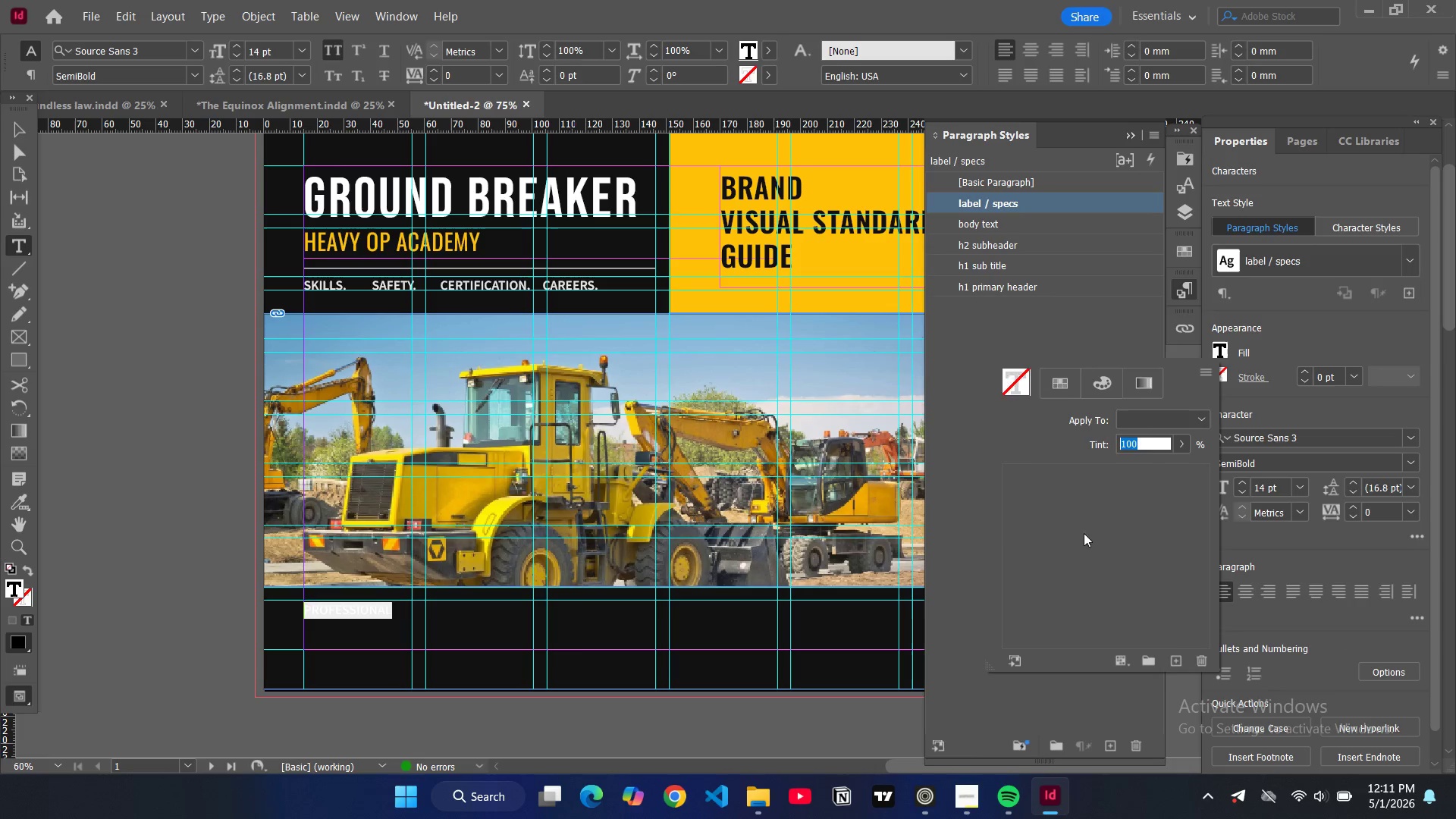 
scroll: coordinate [1066, 549], scroll_direction: down, amount: 8.0
 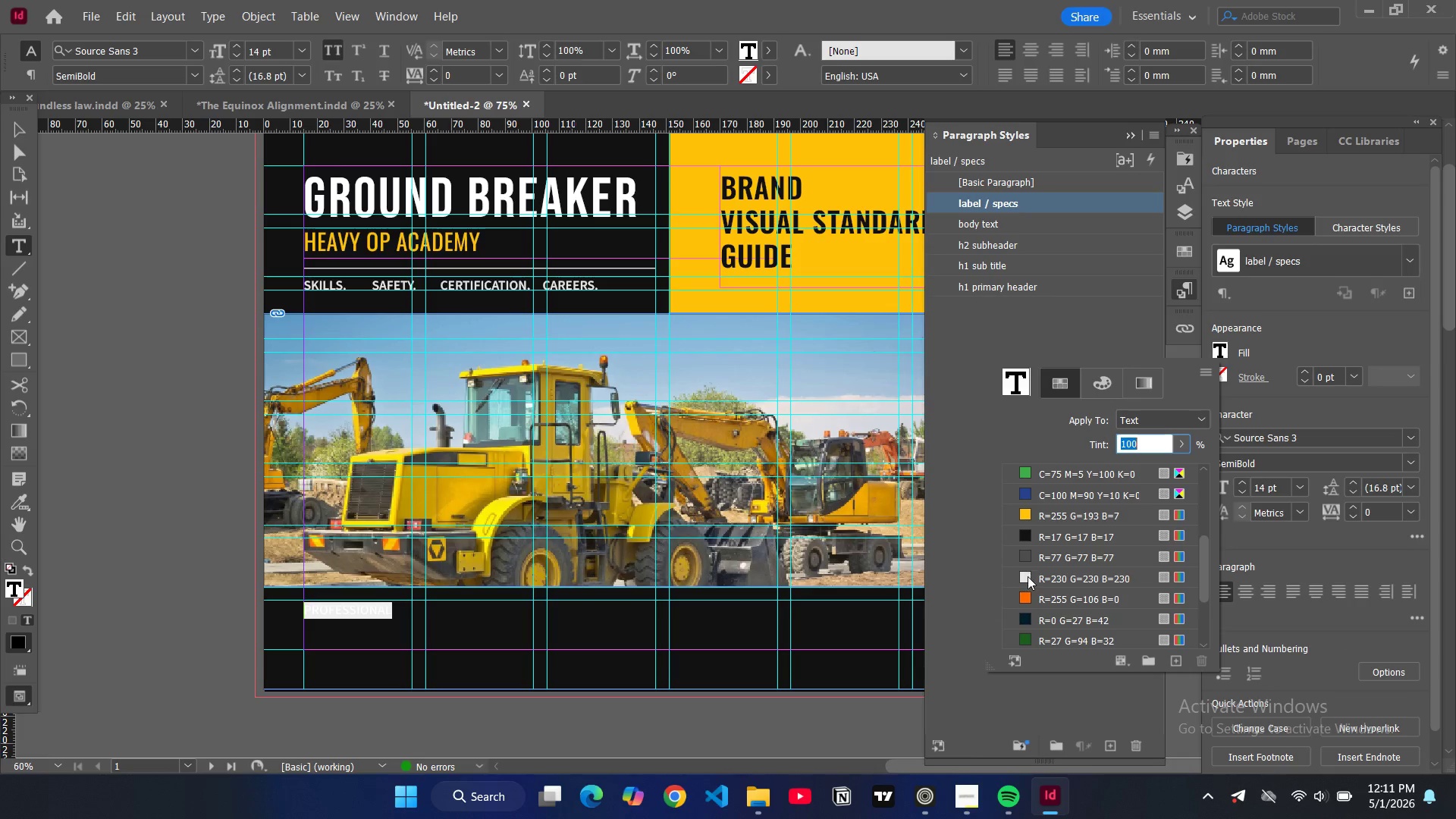 
left_click([1028, 576])
 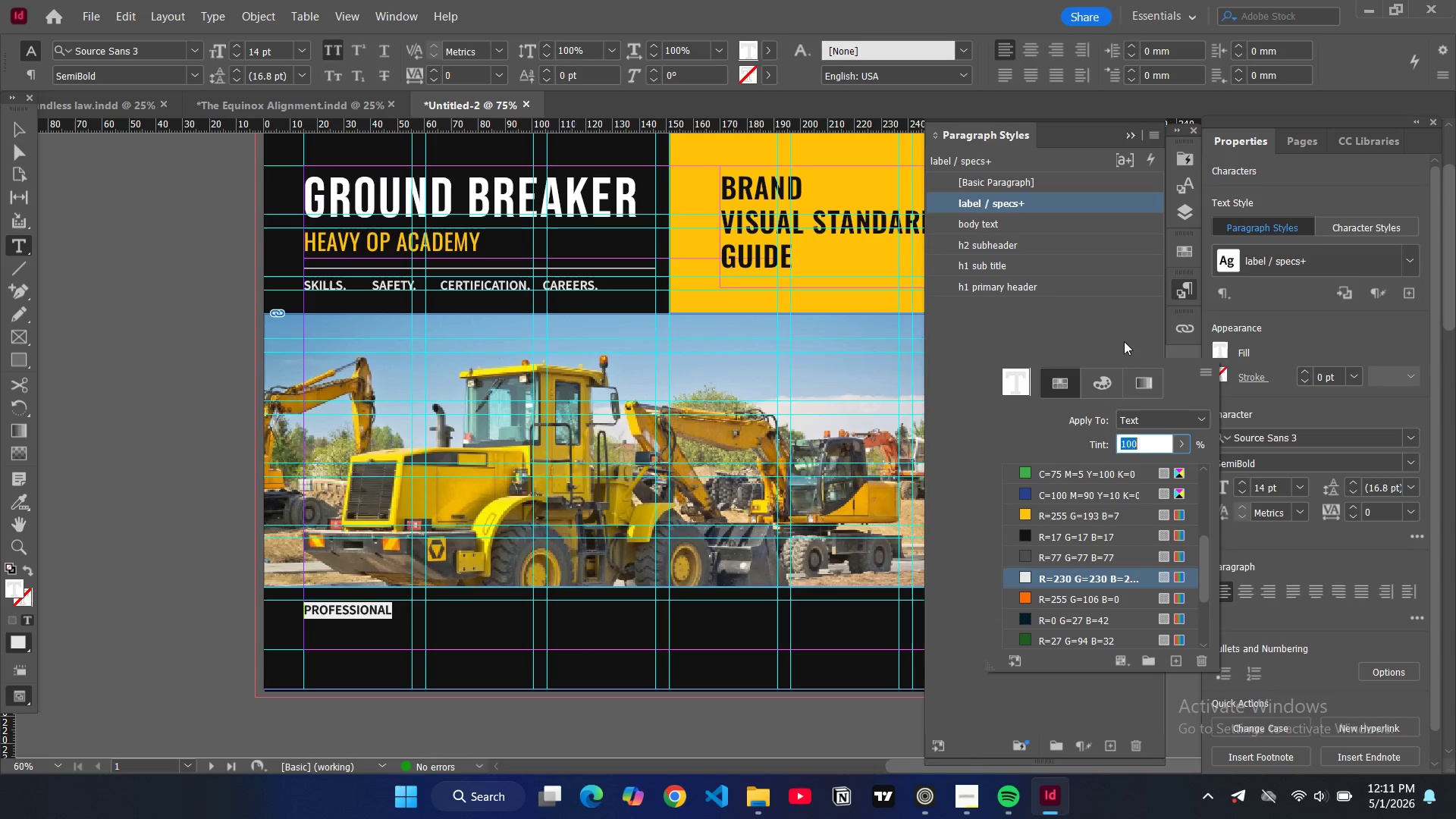 
left_click([1124, 330])
 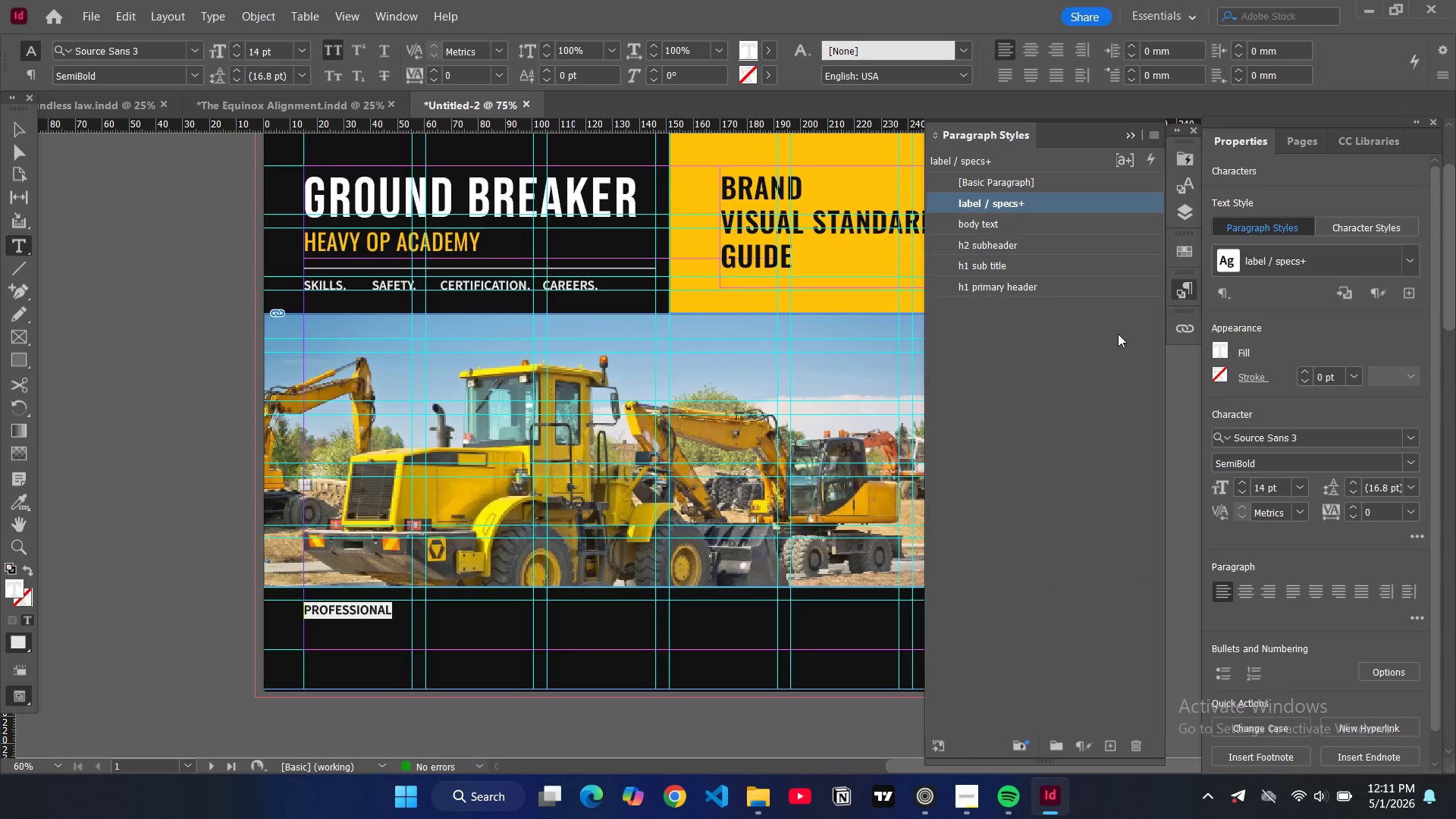 
key(Control+Shift+C)
 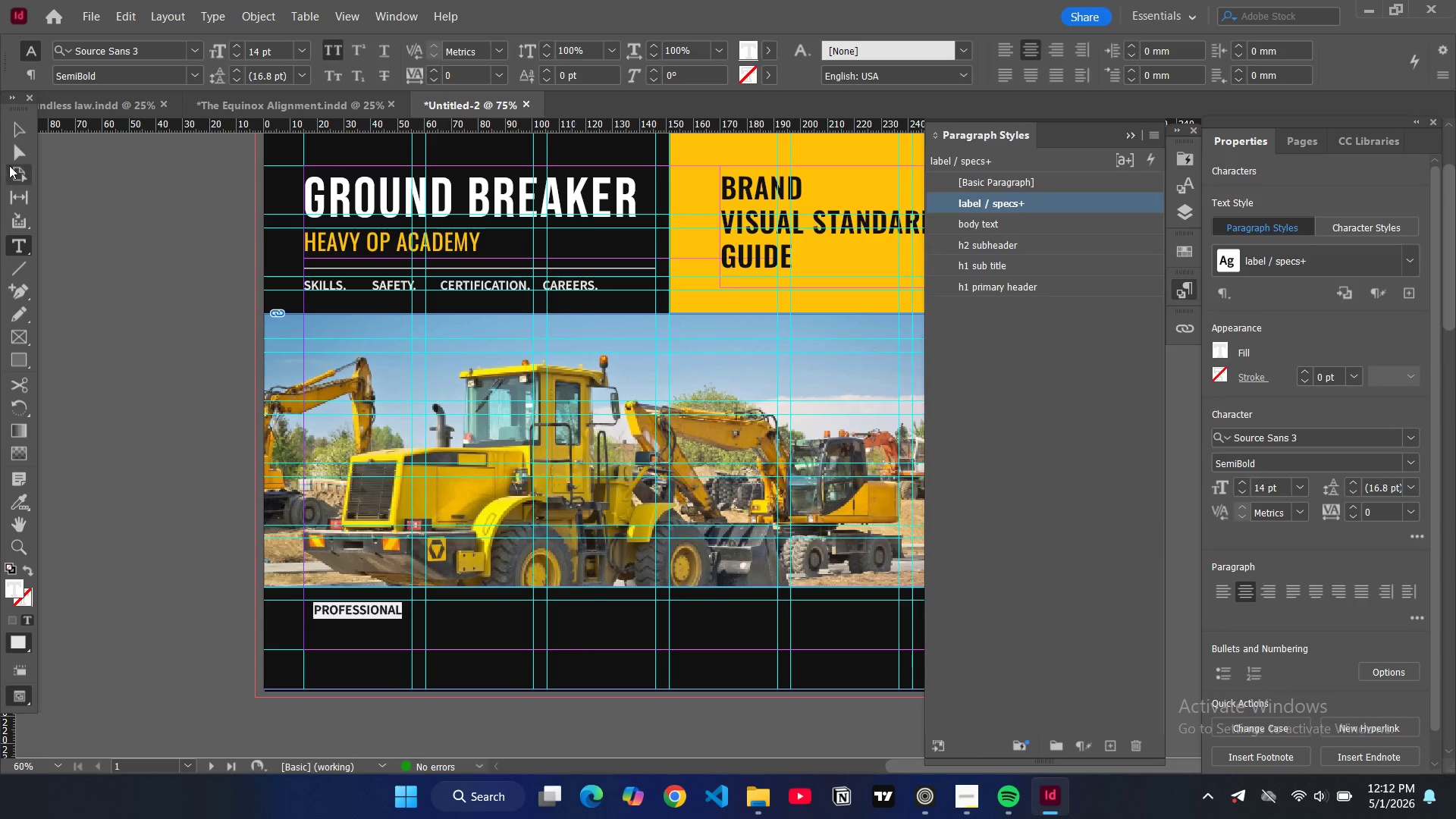 
double_click([24, 130])
 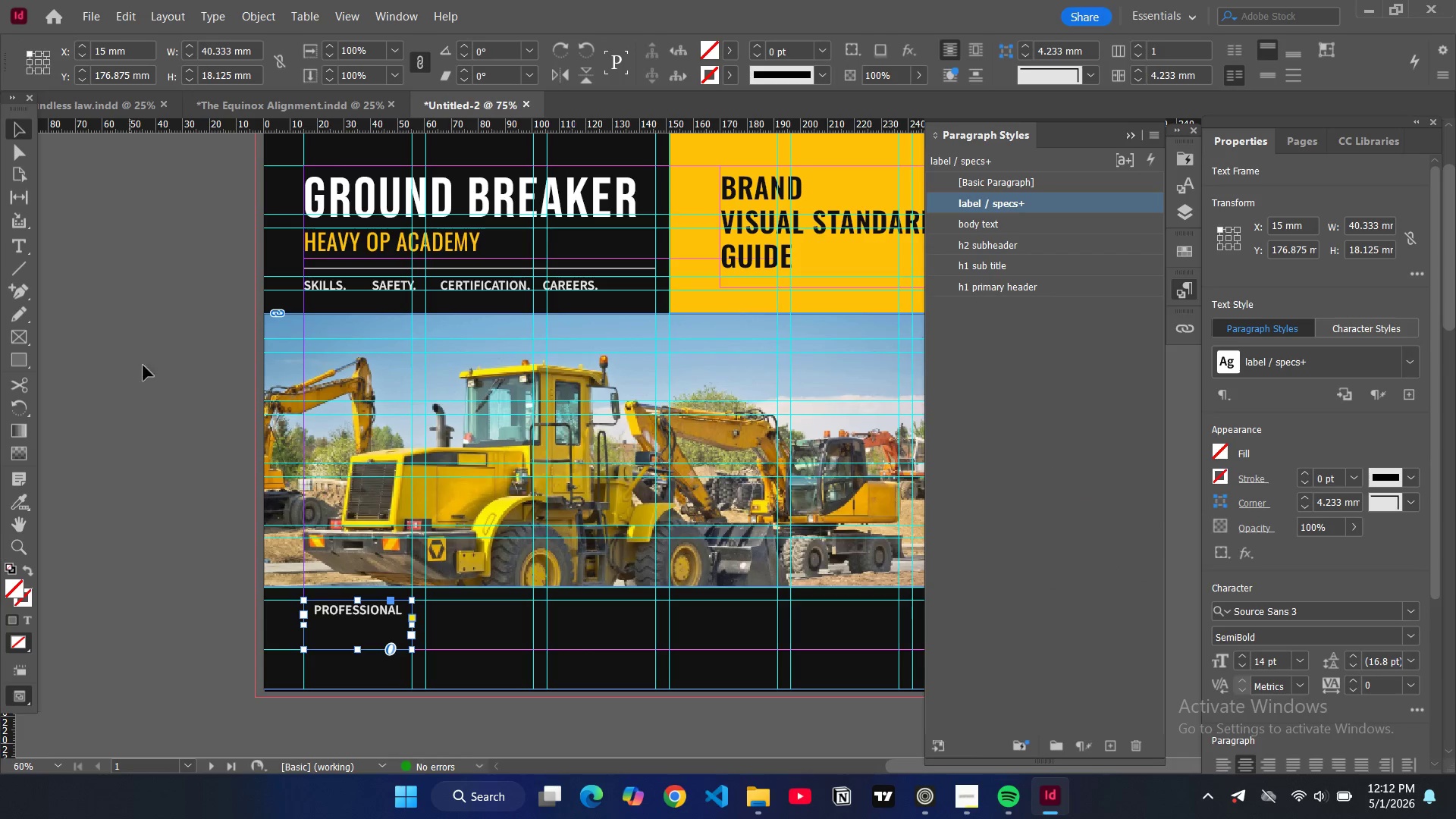 
left_click([168, 410])
 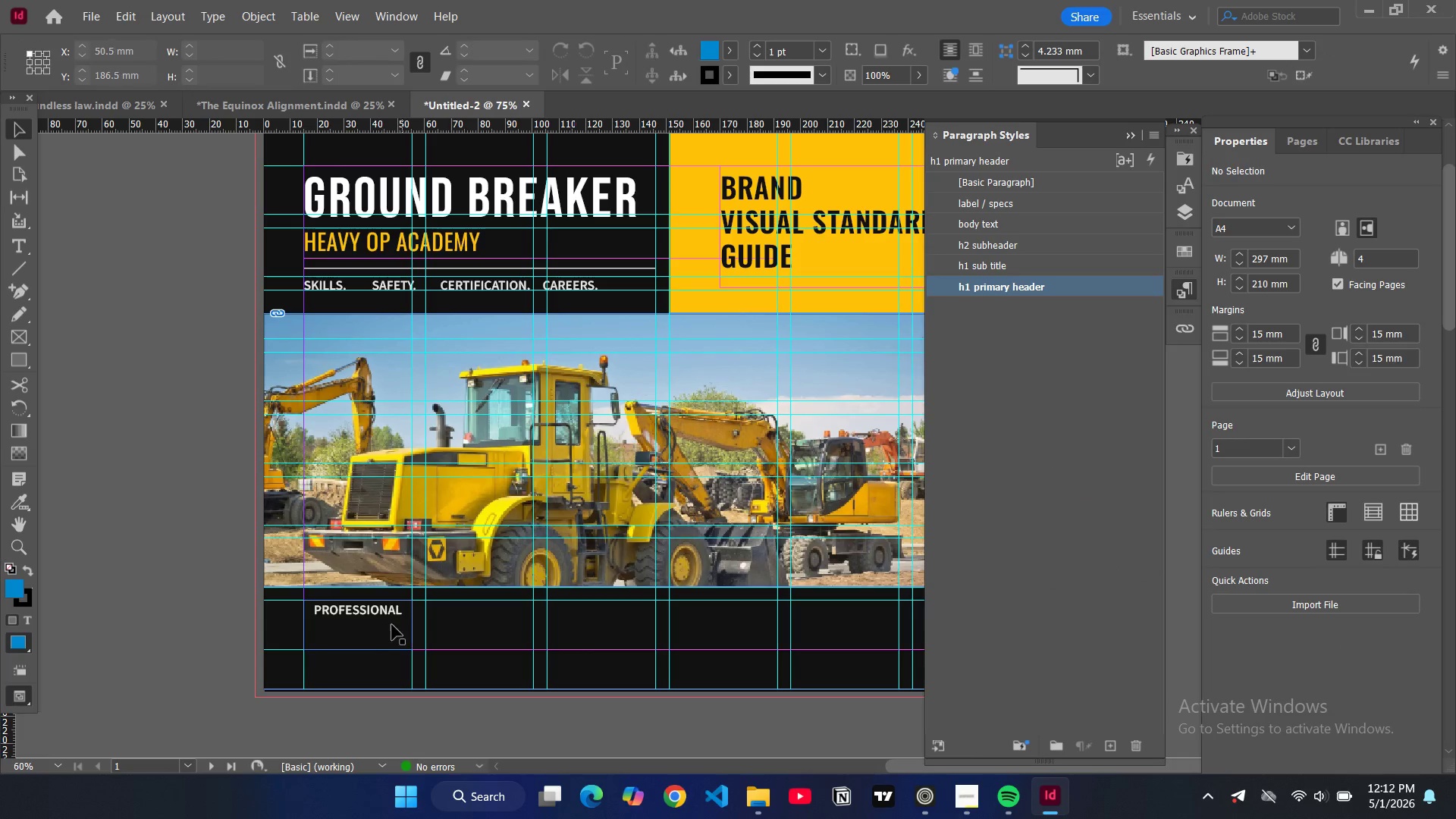 
left_click([386, 619])
 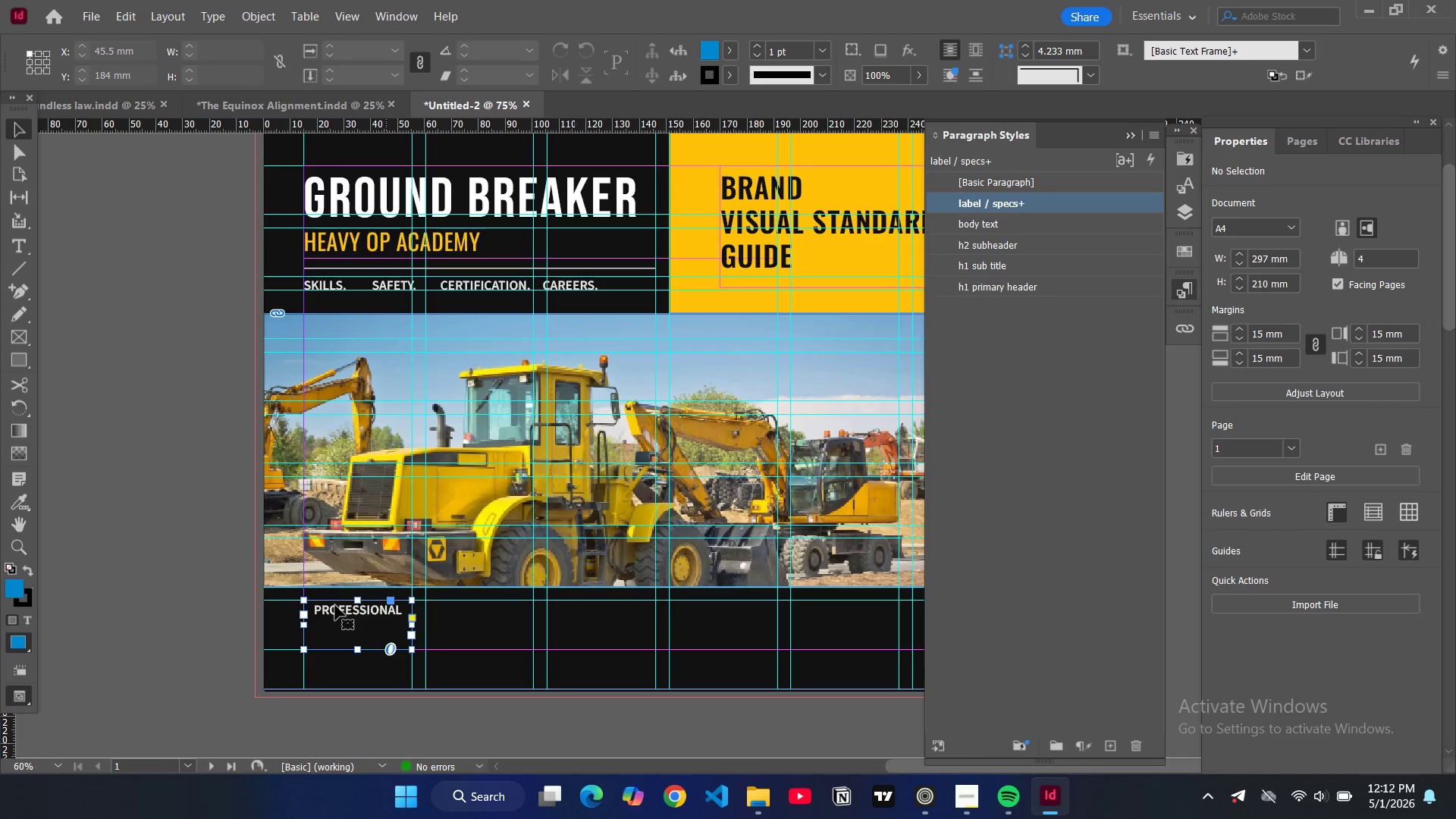 
key(W)
 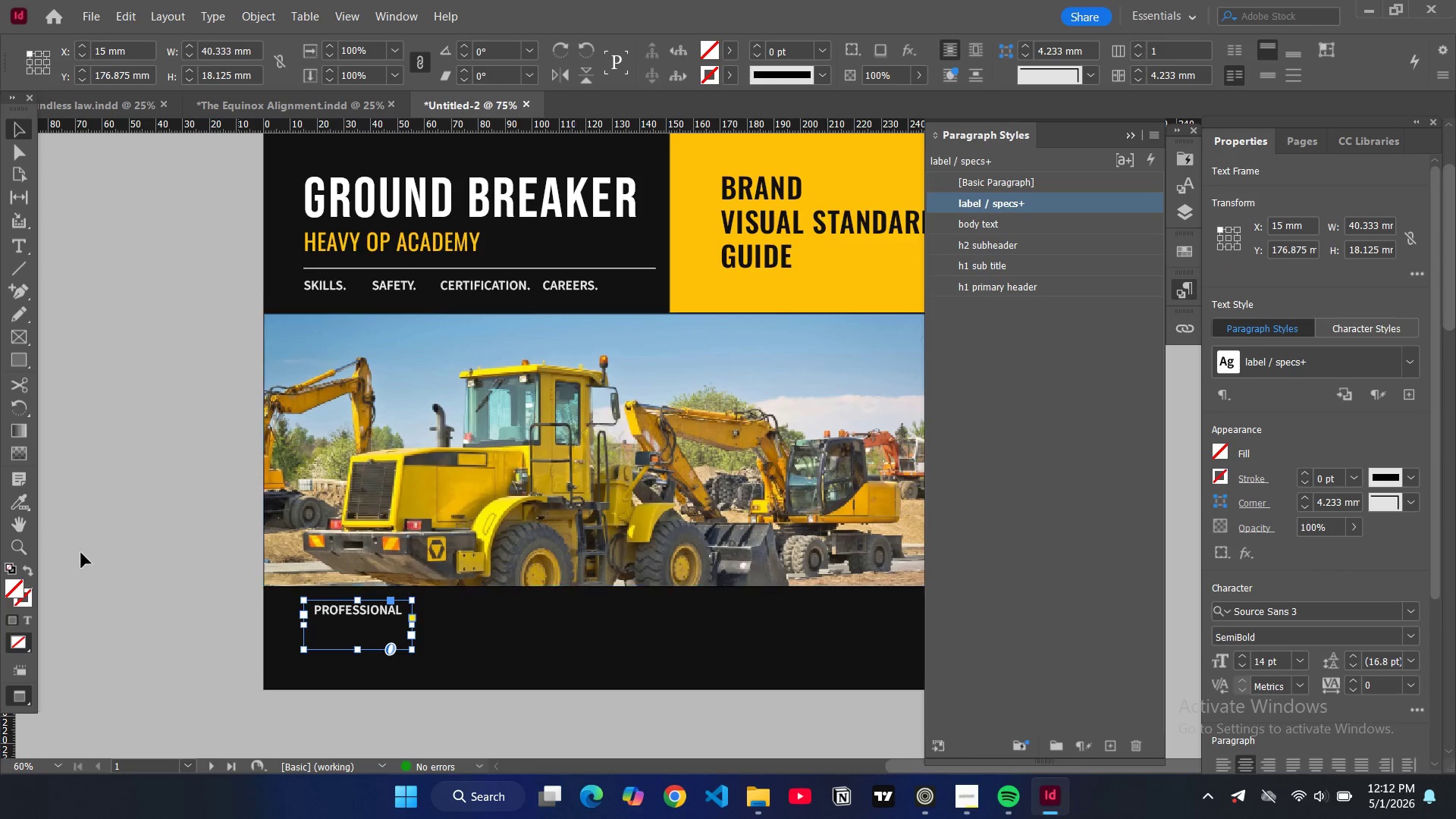 
left_click([84, 520])
 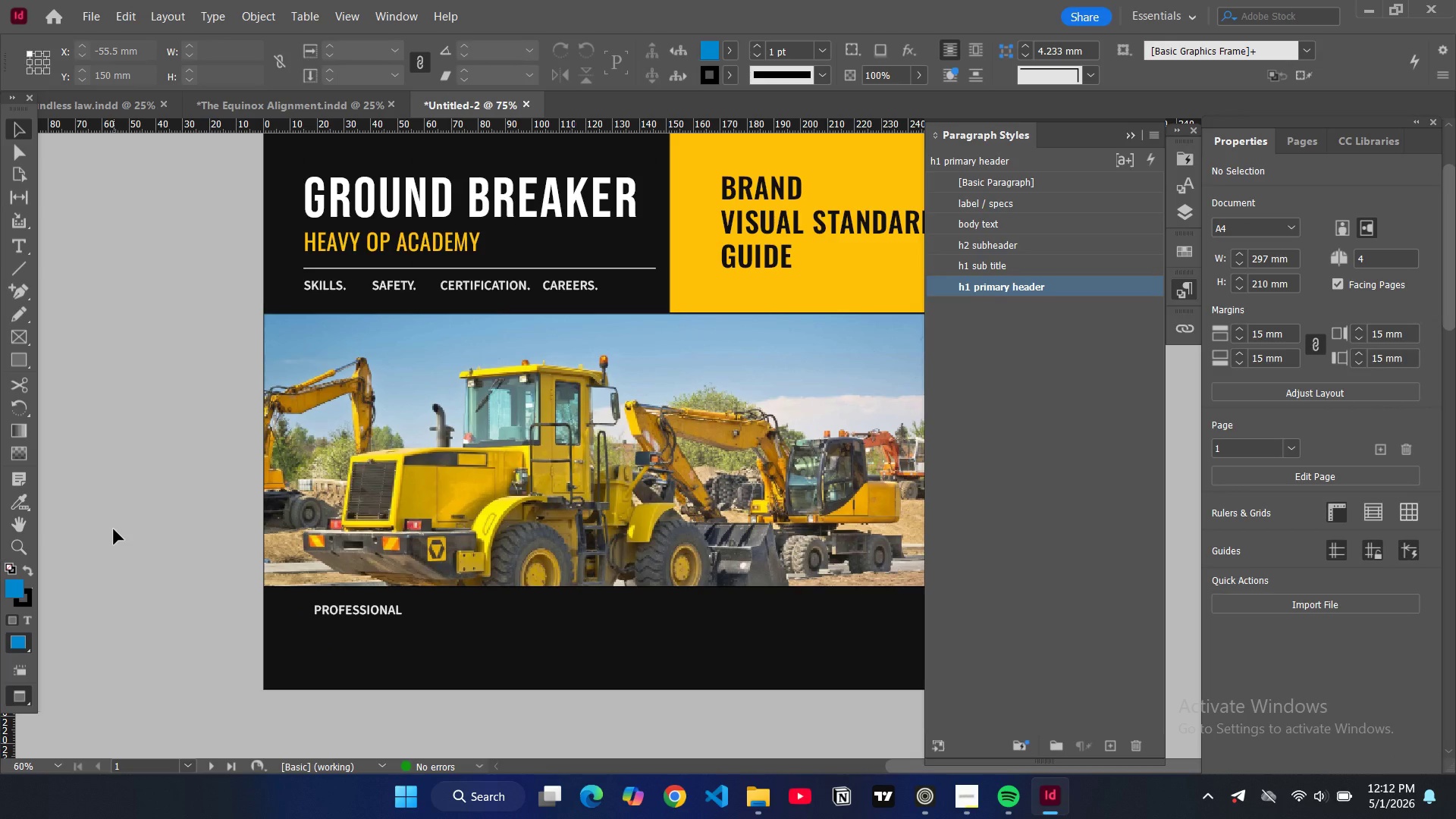 
key(W)
 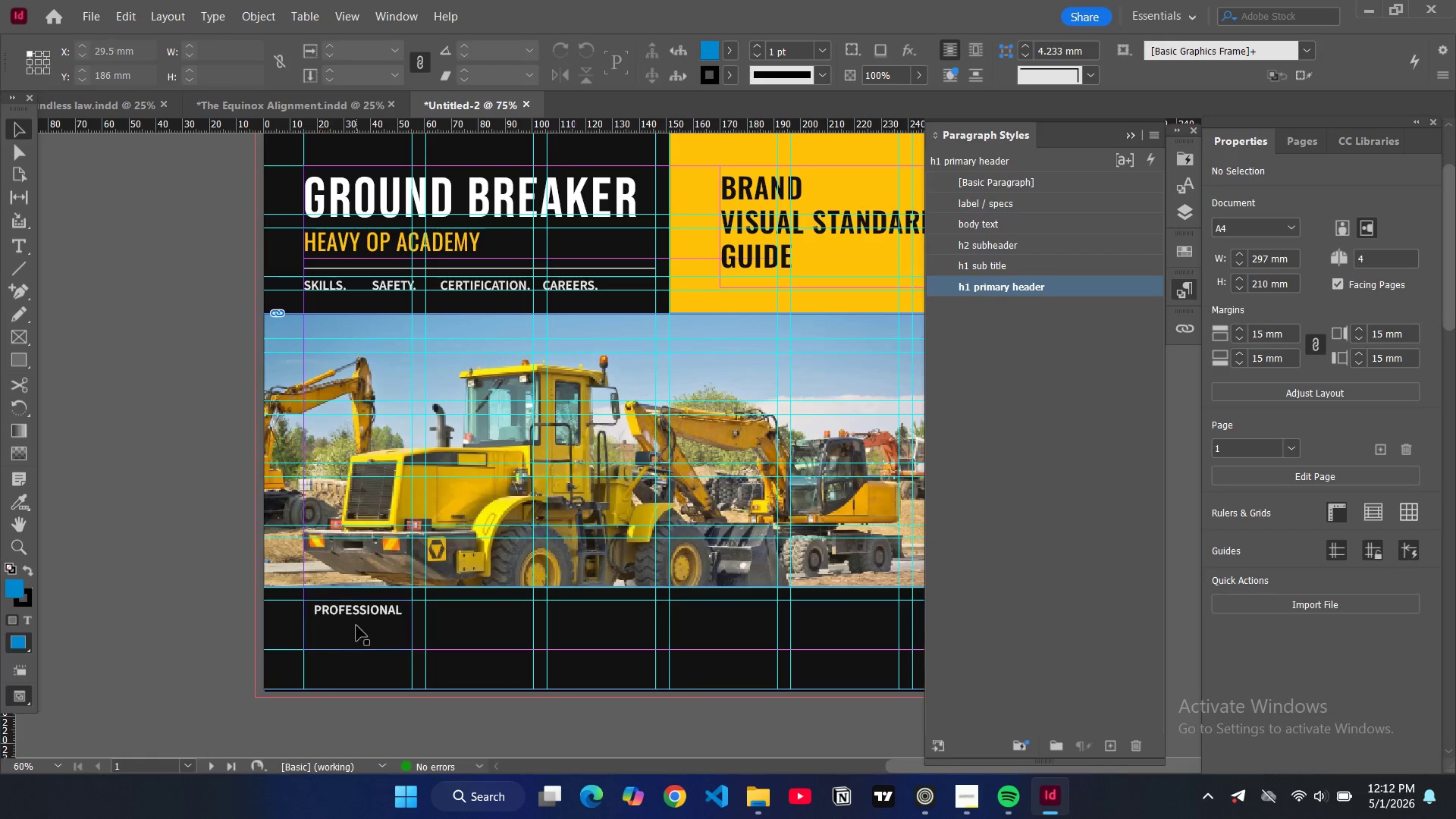 
left_click([348, 619])
 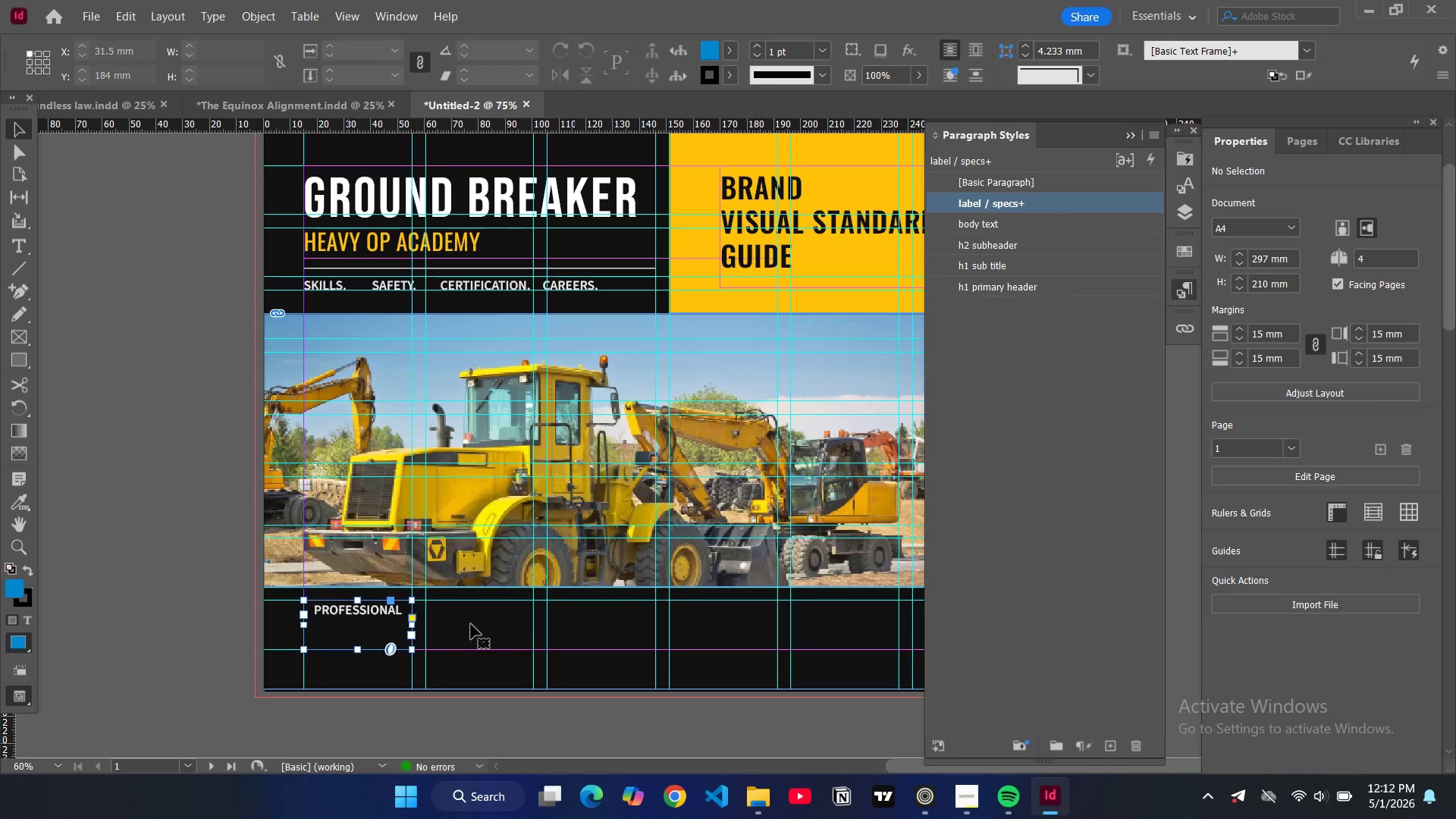 
left_click([474, 624])
 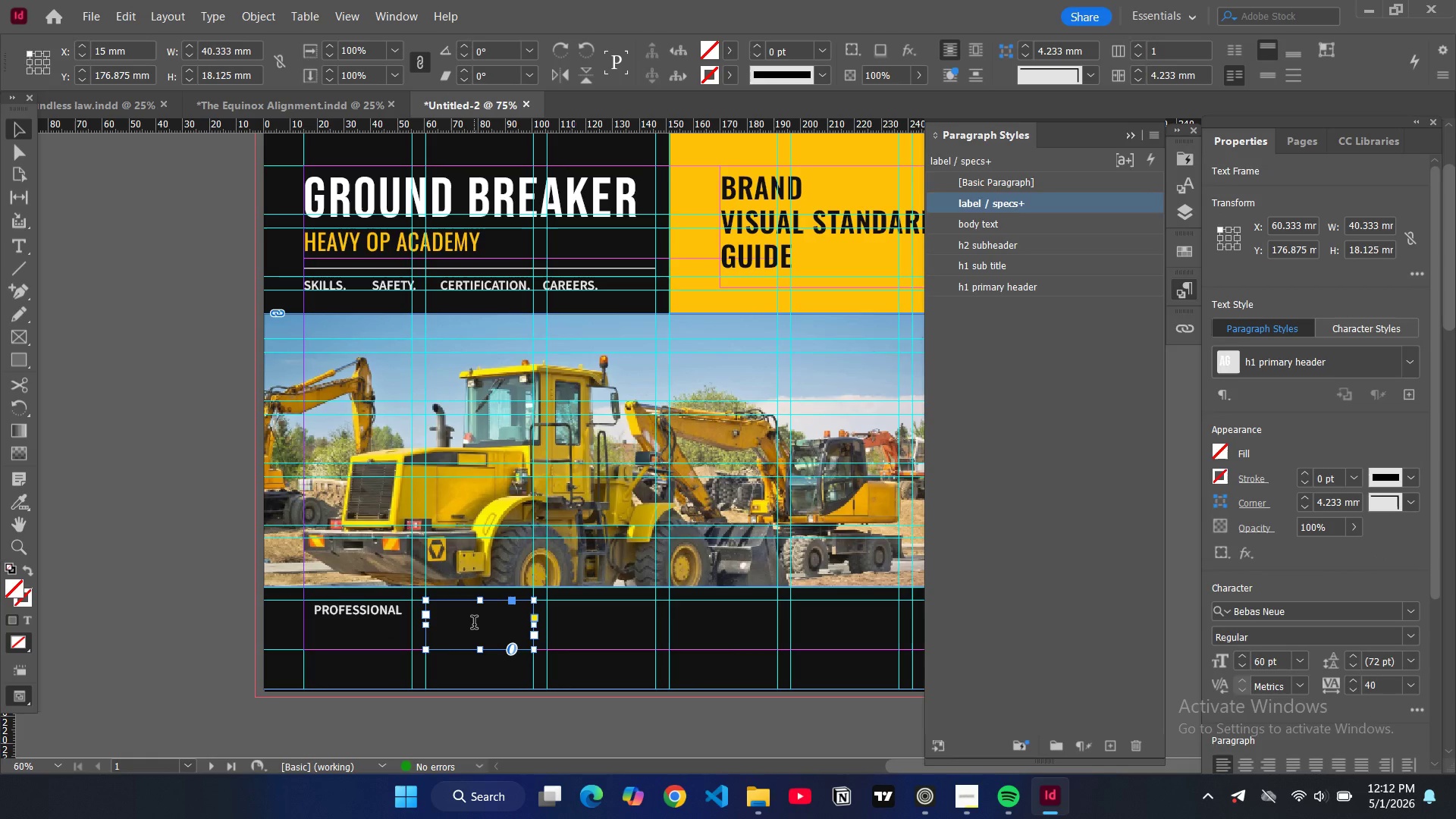 
double_click([474, 624])
 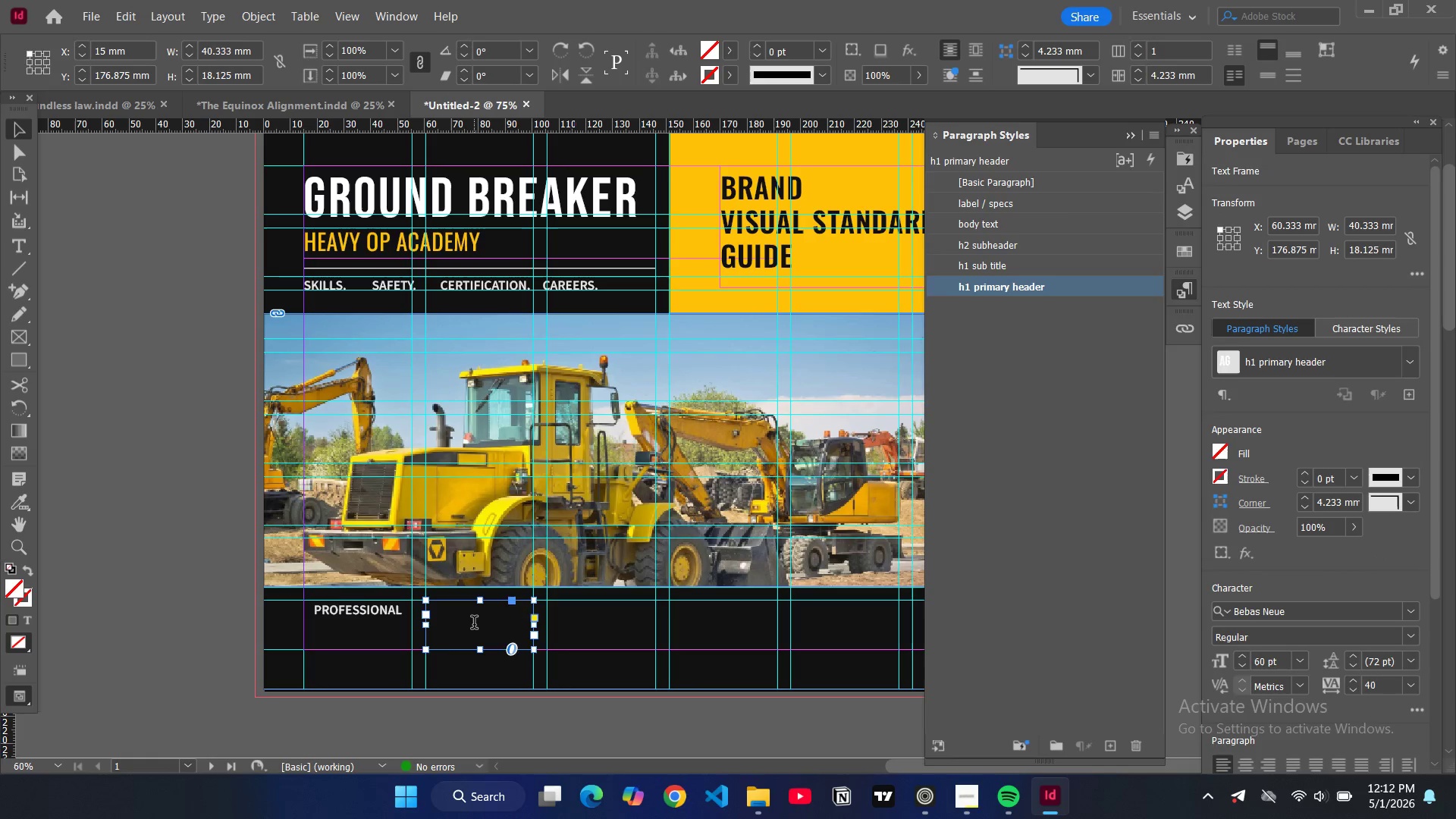 
triple_click([474, 624])
 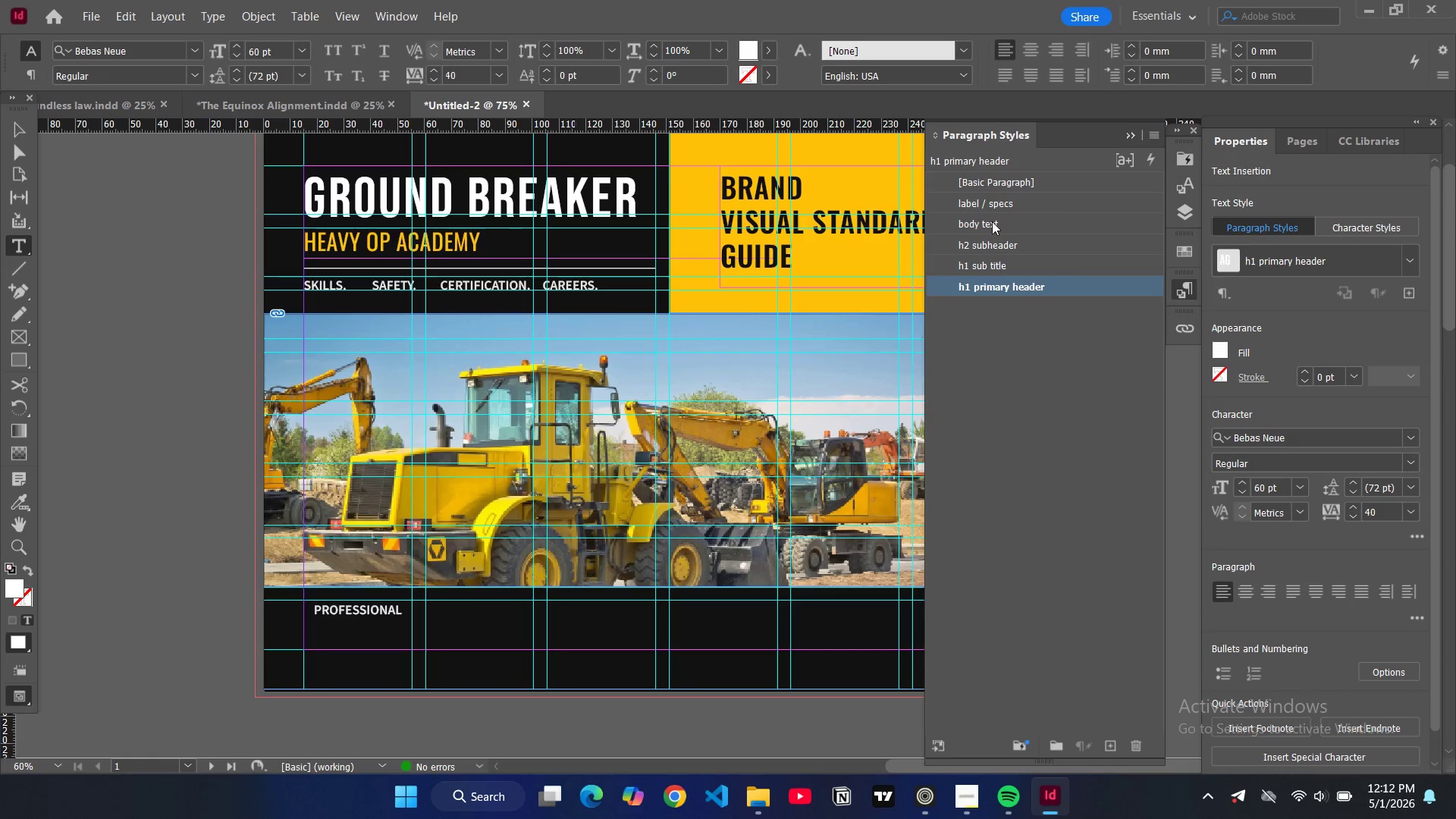 
left_click([989, 203])
 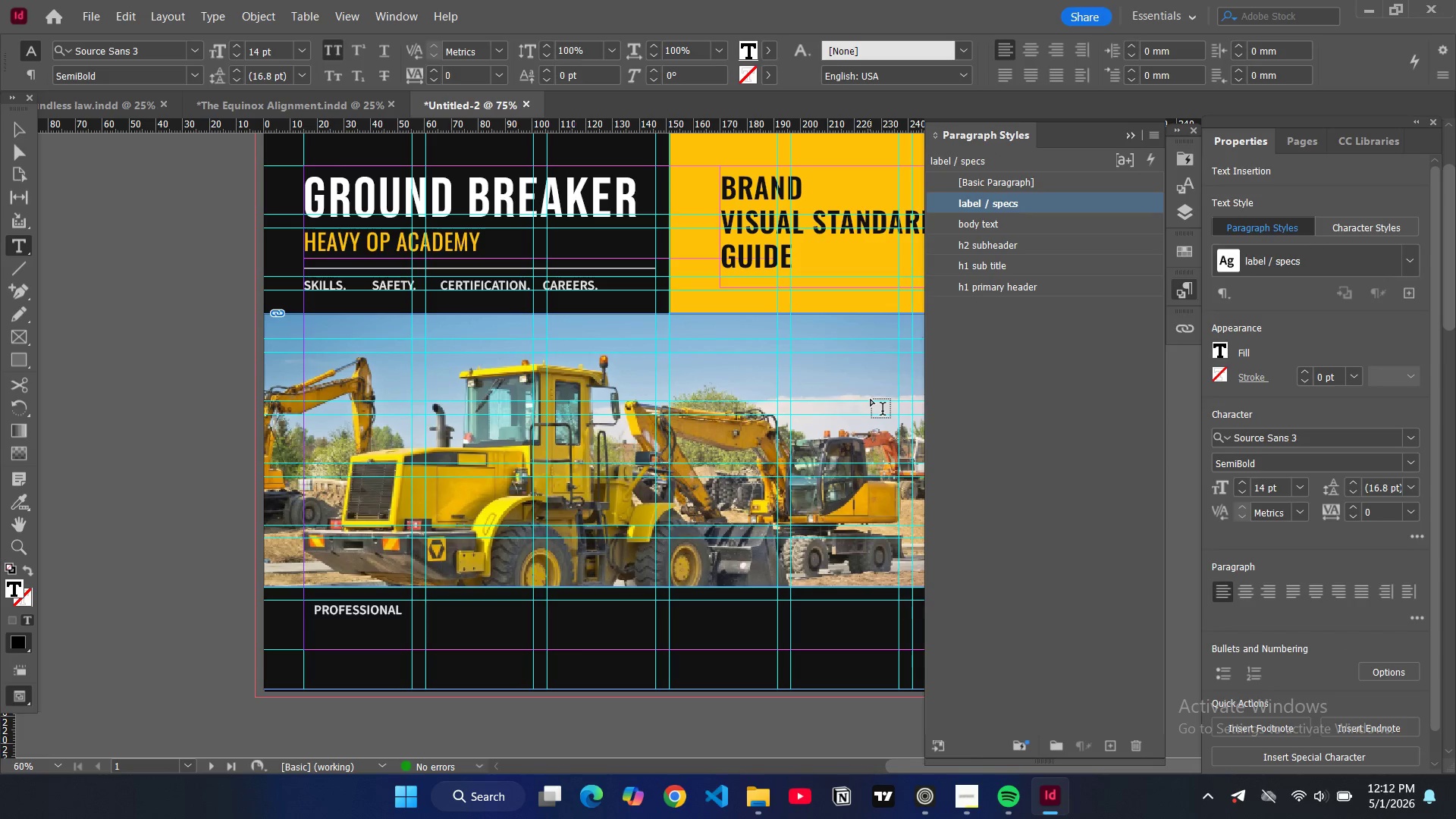 
type(RUGGED)
 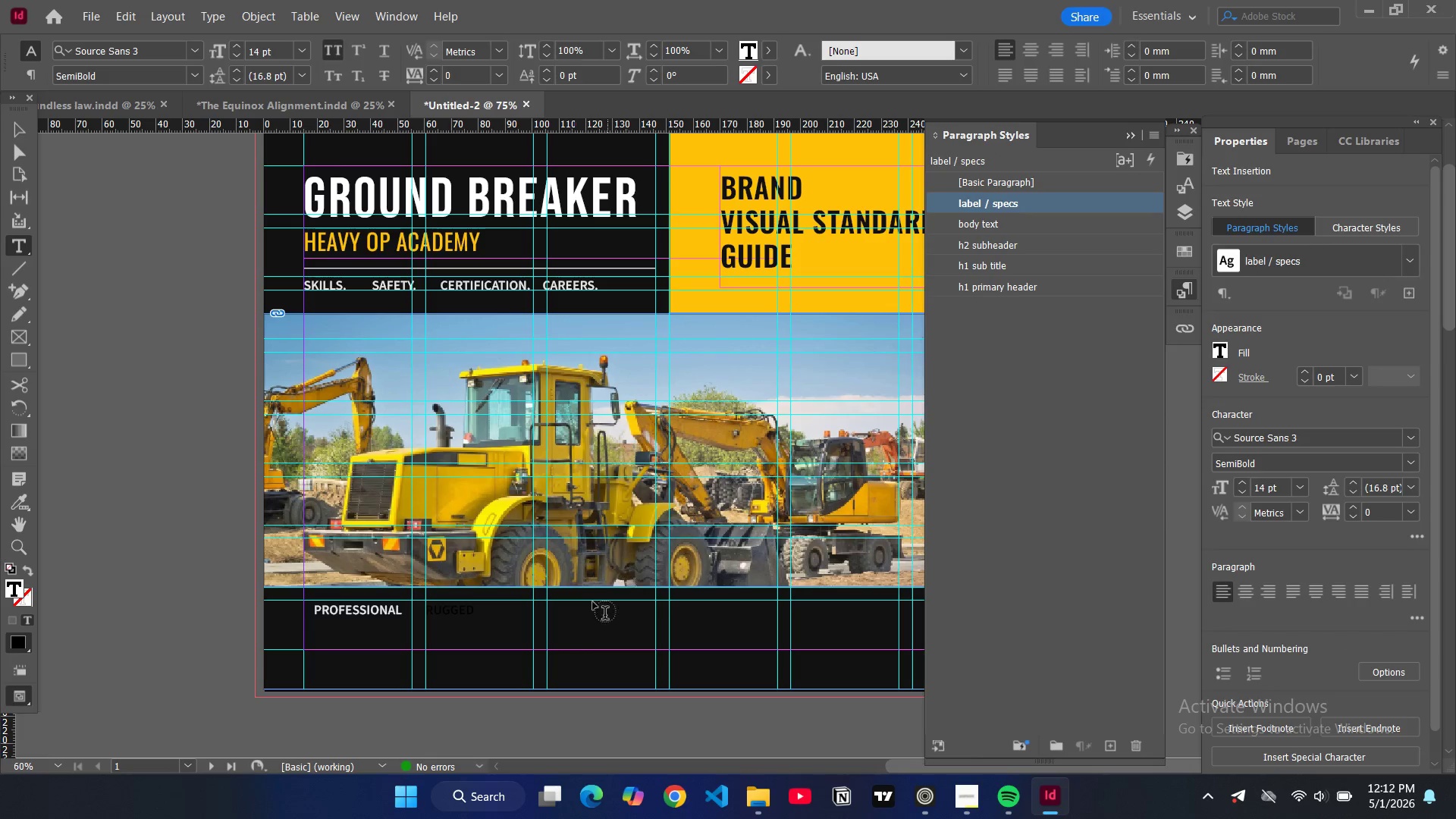 
left_click([707, 612])
 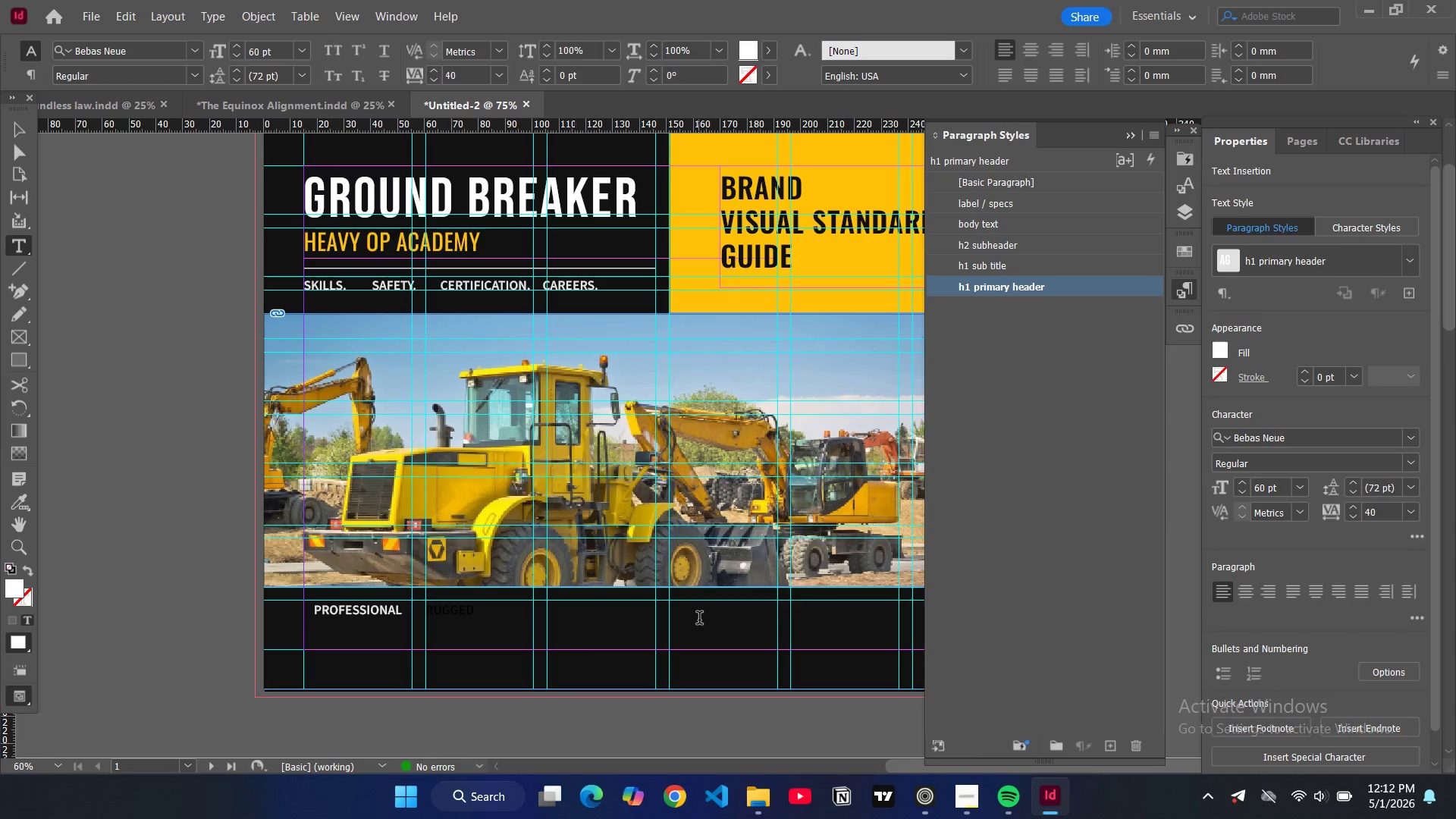 
left_click([699, 620])
 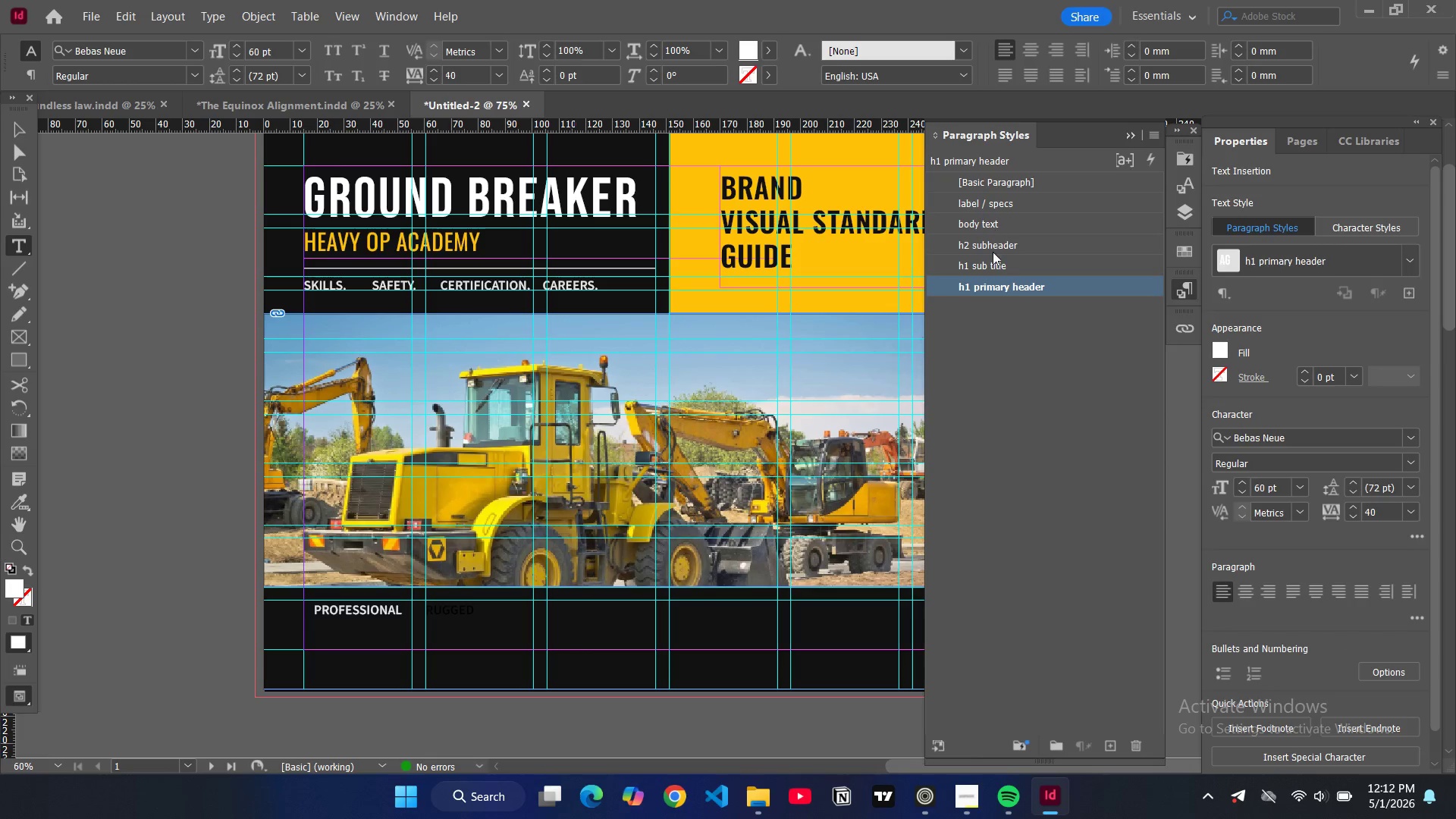 
left_click([987, 201])
 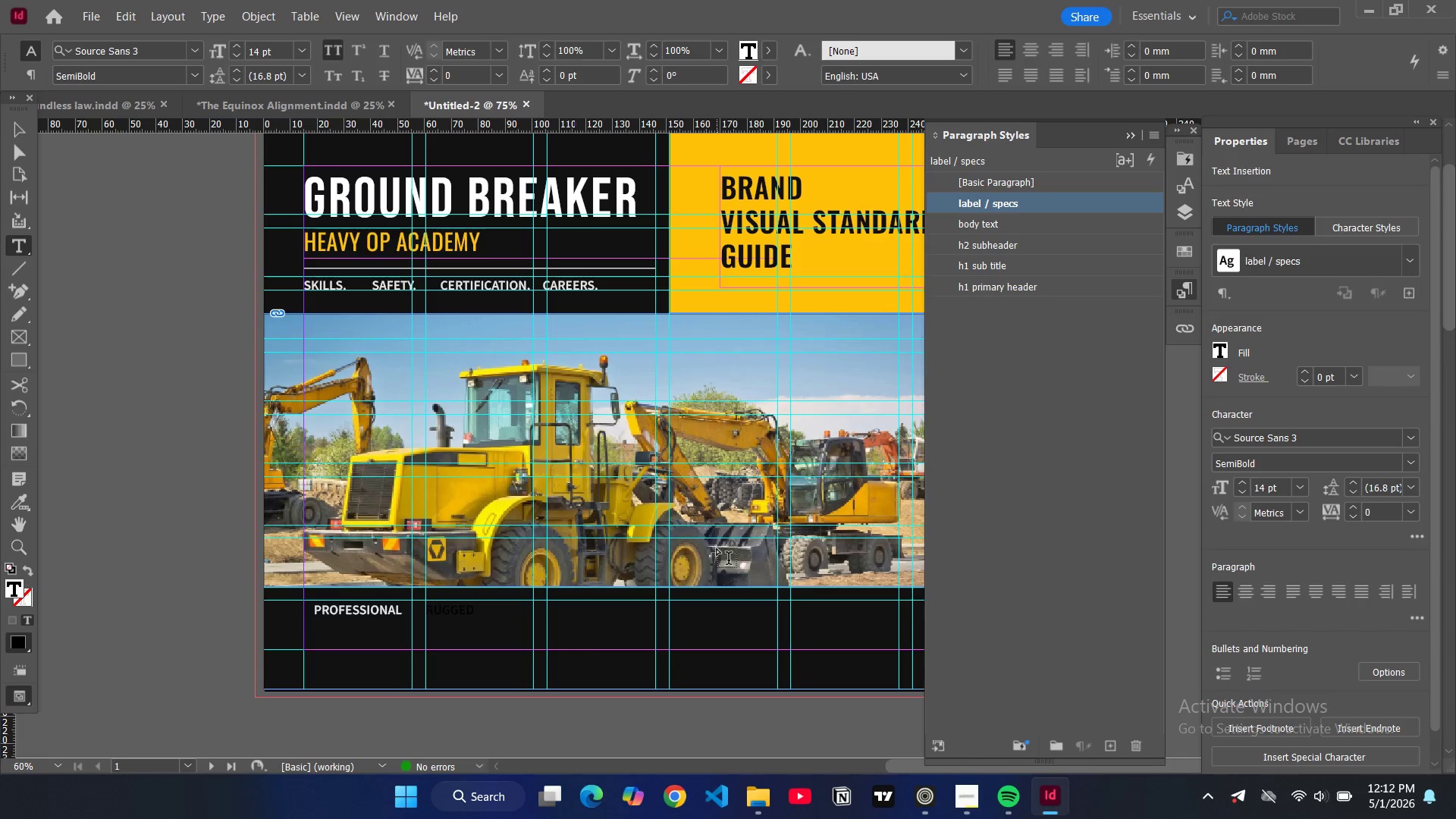 
type(AUTHORITY)
 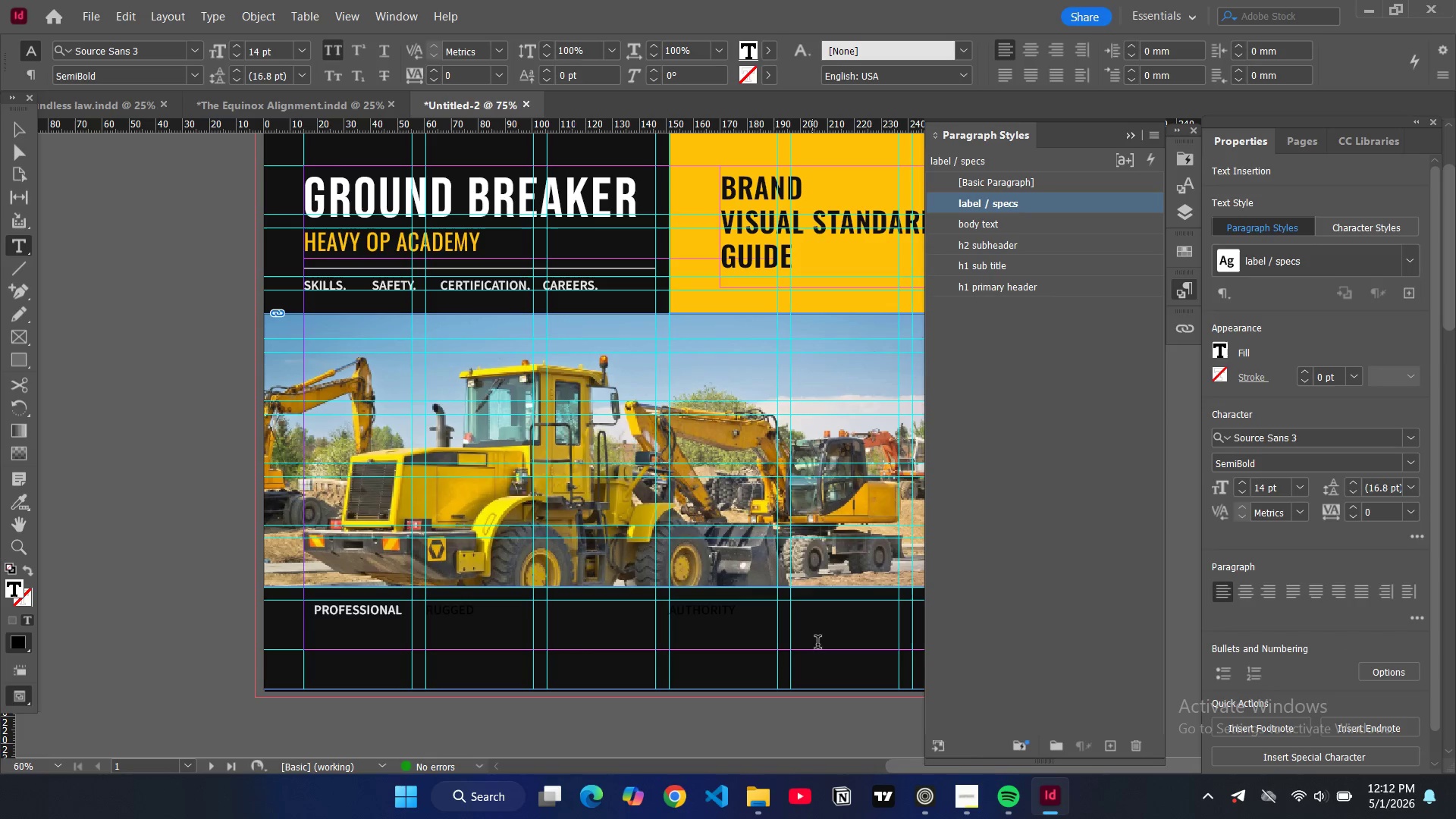 
left_click([817, 626])
 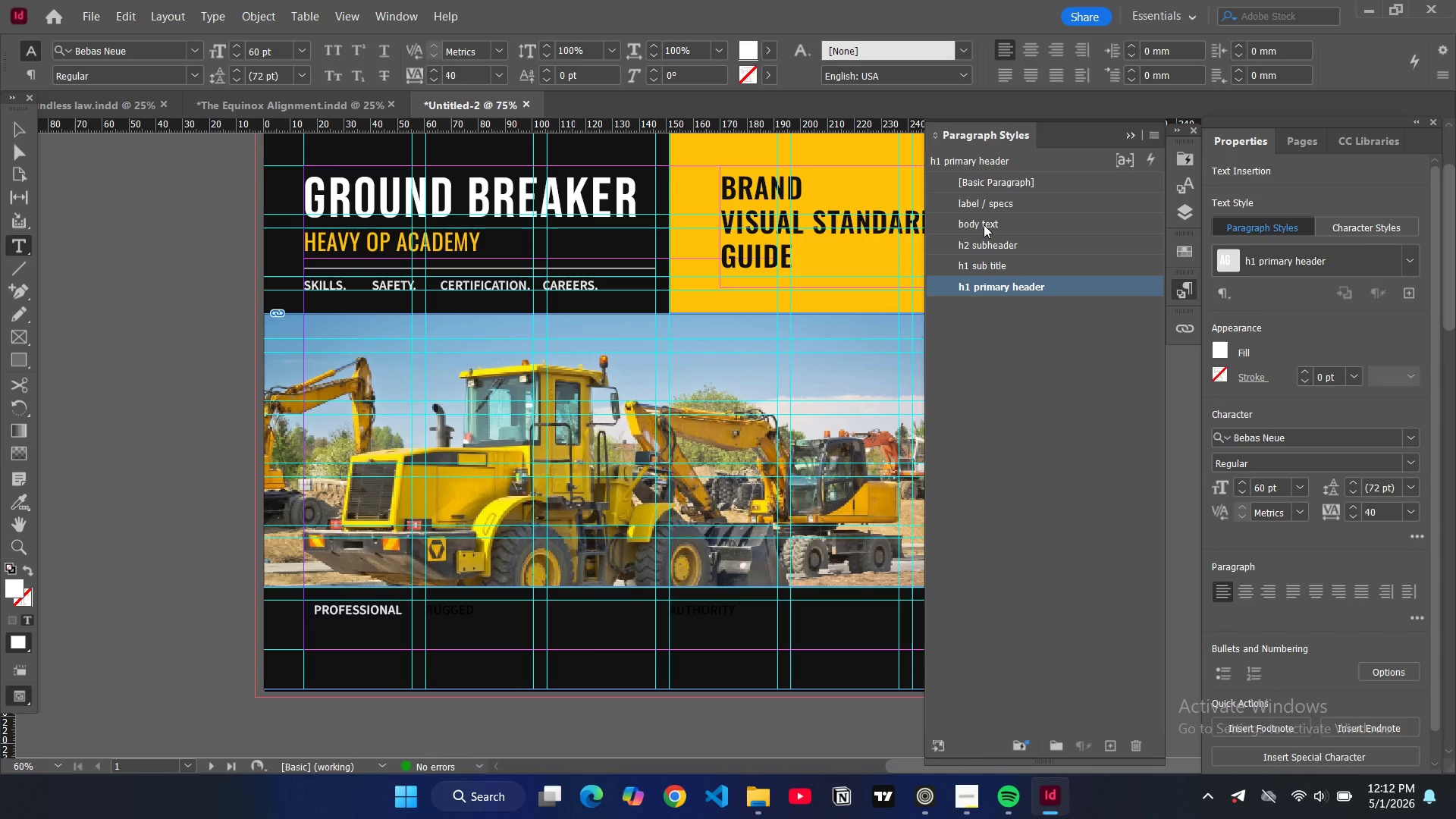 
left_click([986, 205])
 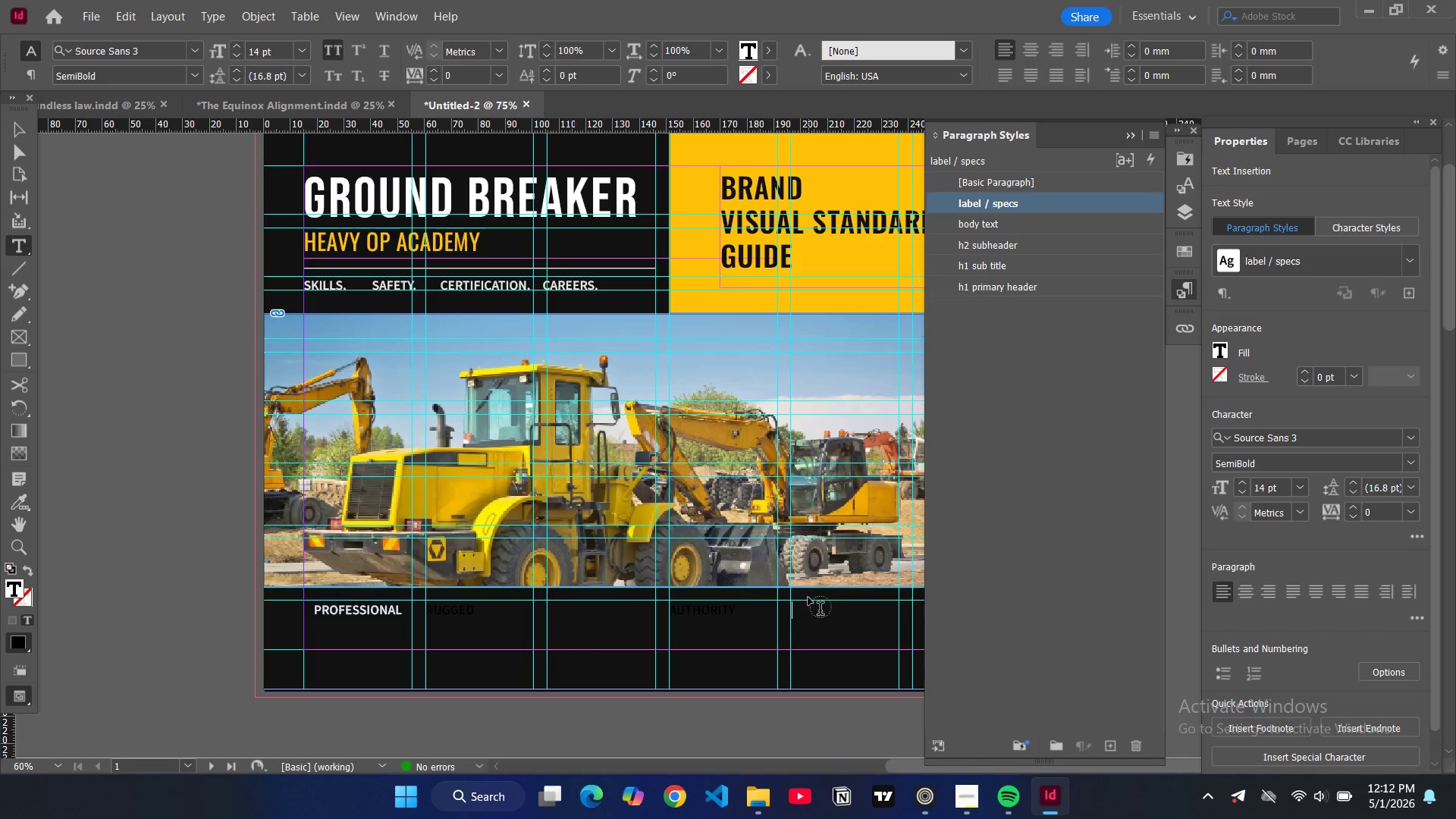 
type(SAFETY FIRST)
 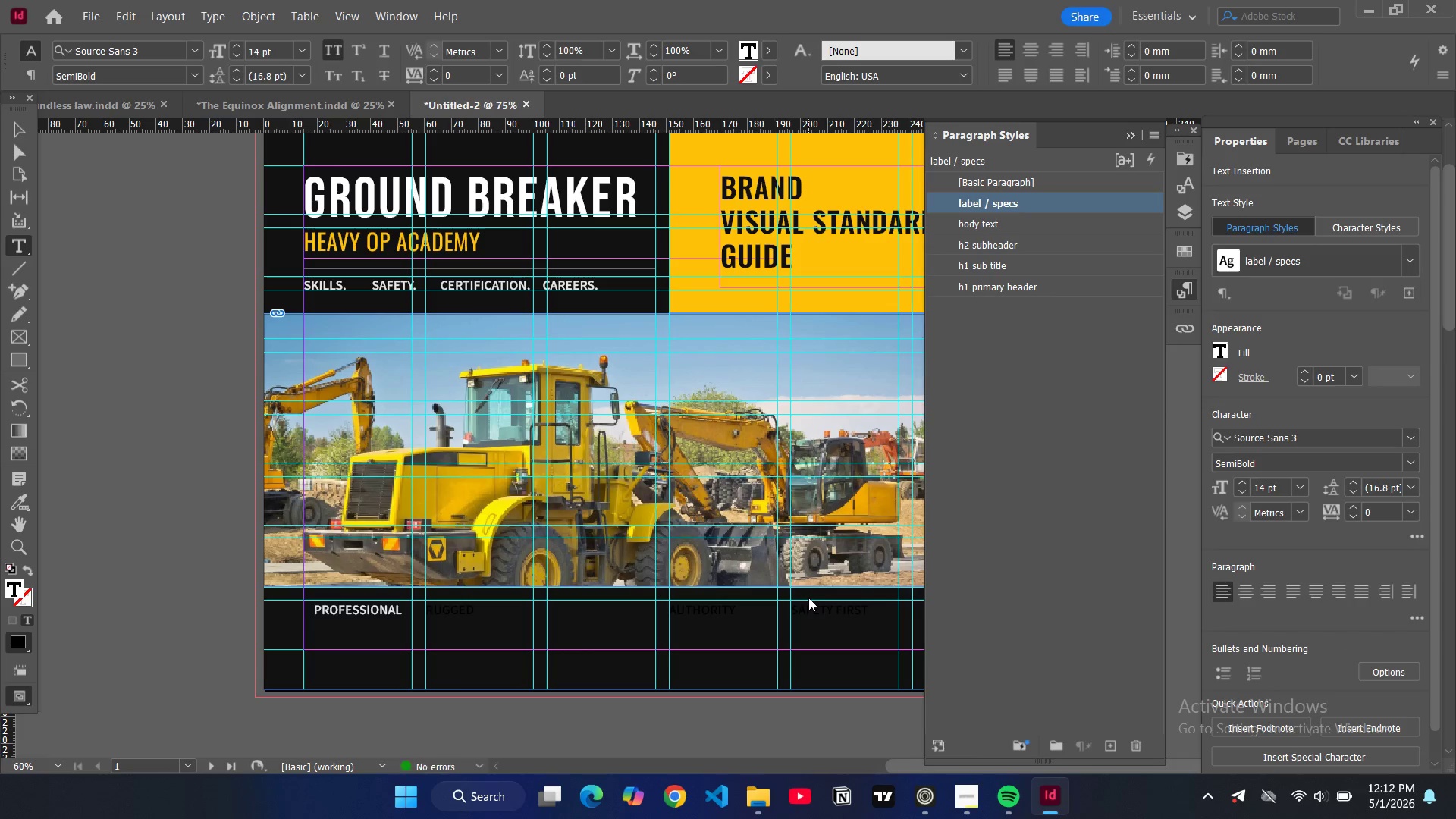 
key(Control+A)
 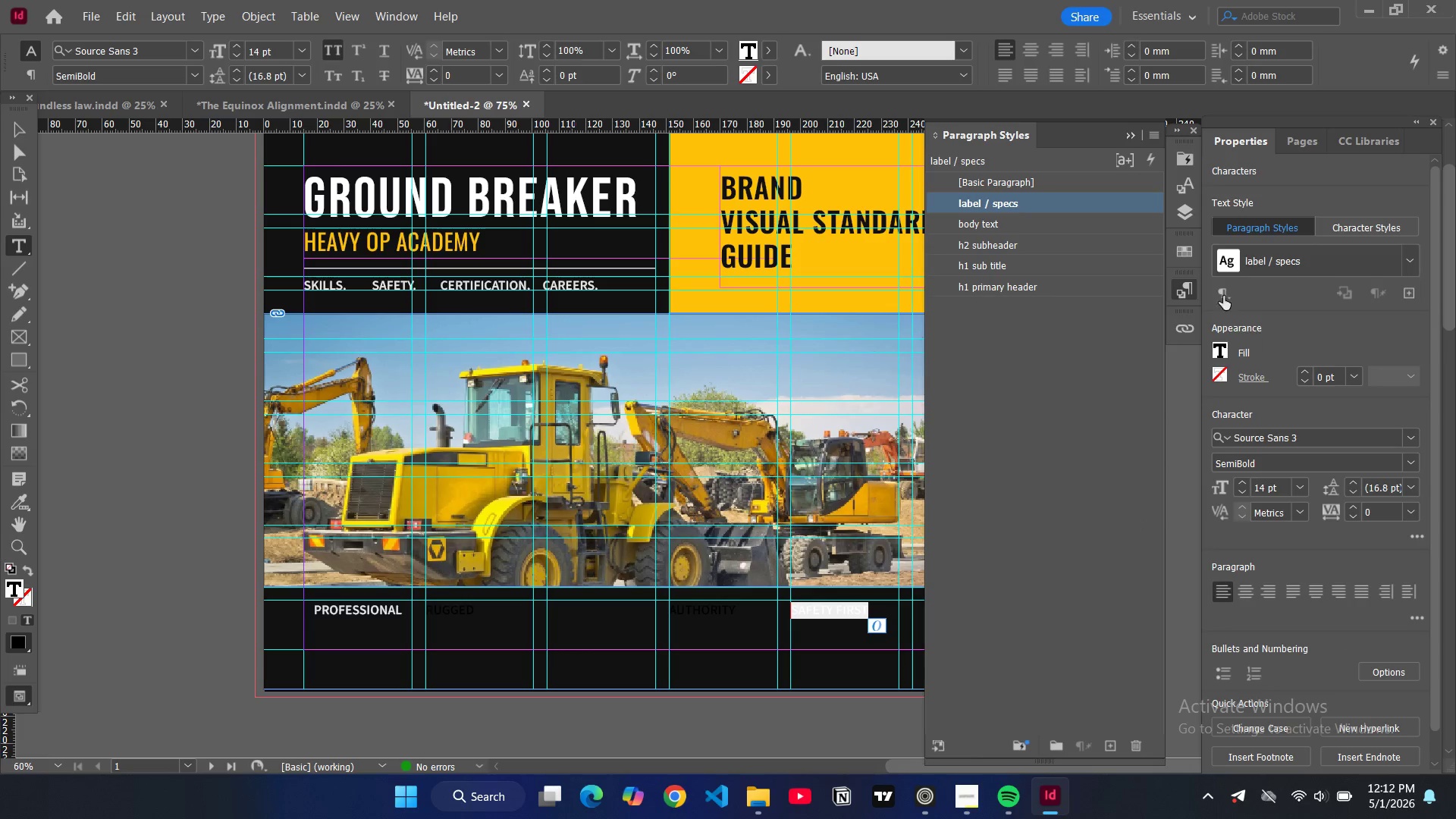 
left_click([1222, 353])
 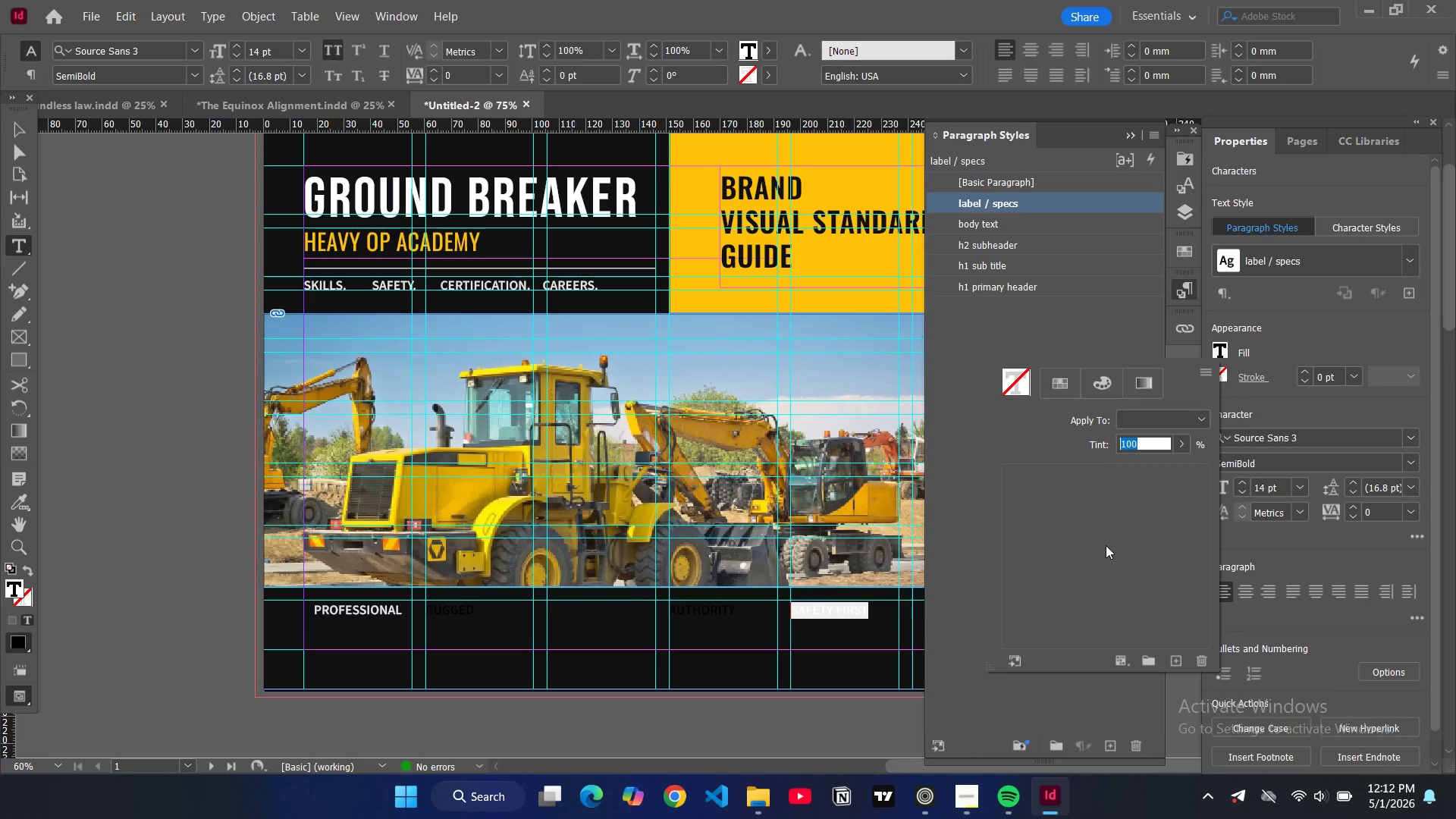 
scroll: coordinate [1062, 577], scroll_direction: down, amount: 8.0
 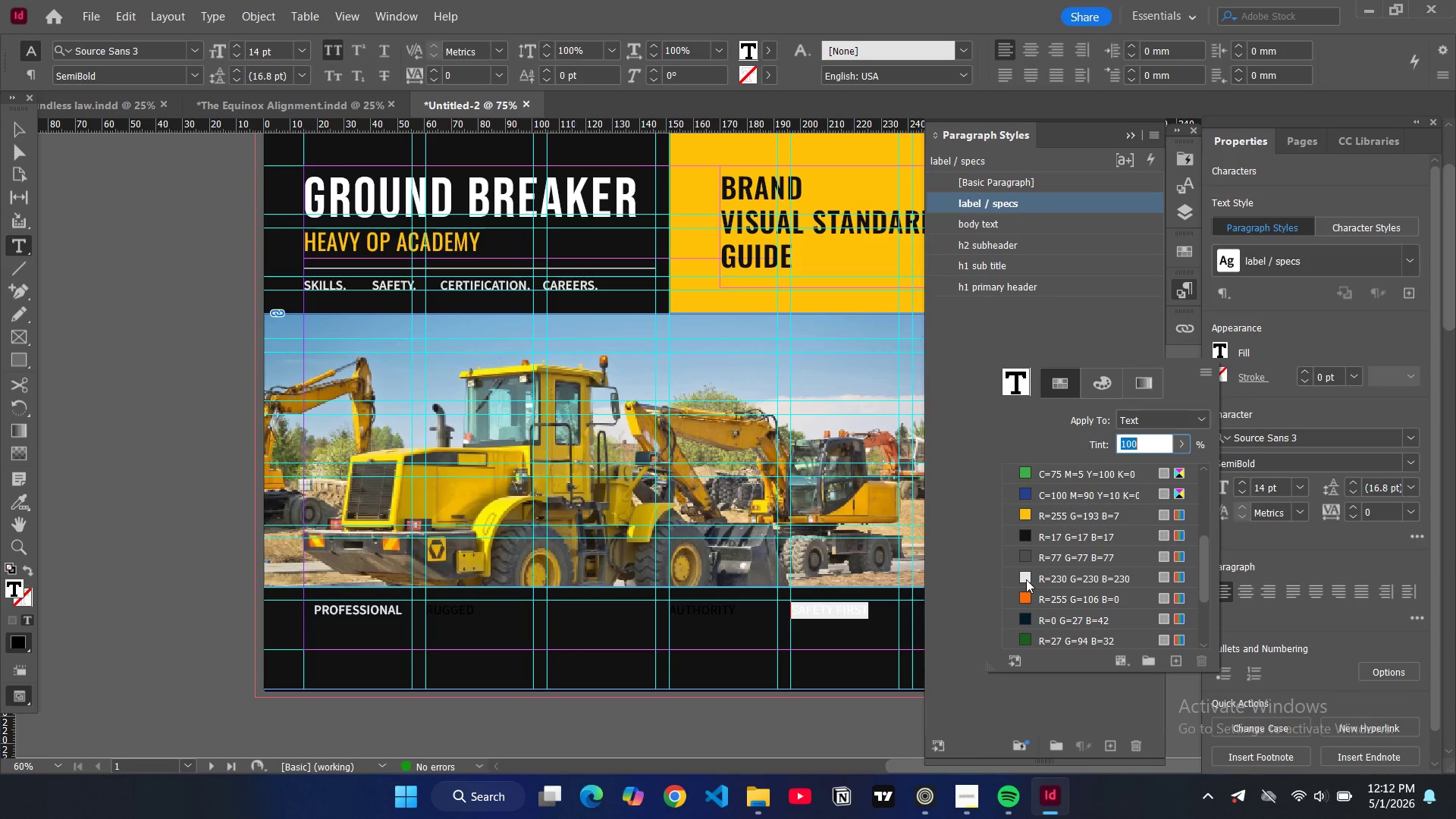 
left_click([1026, 579])
 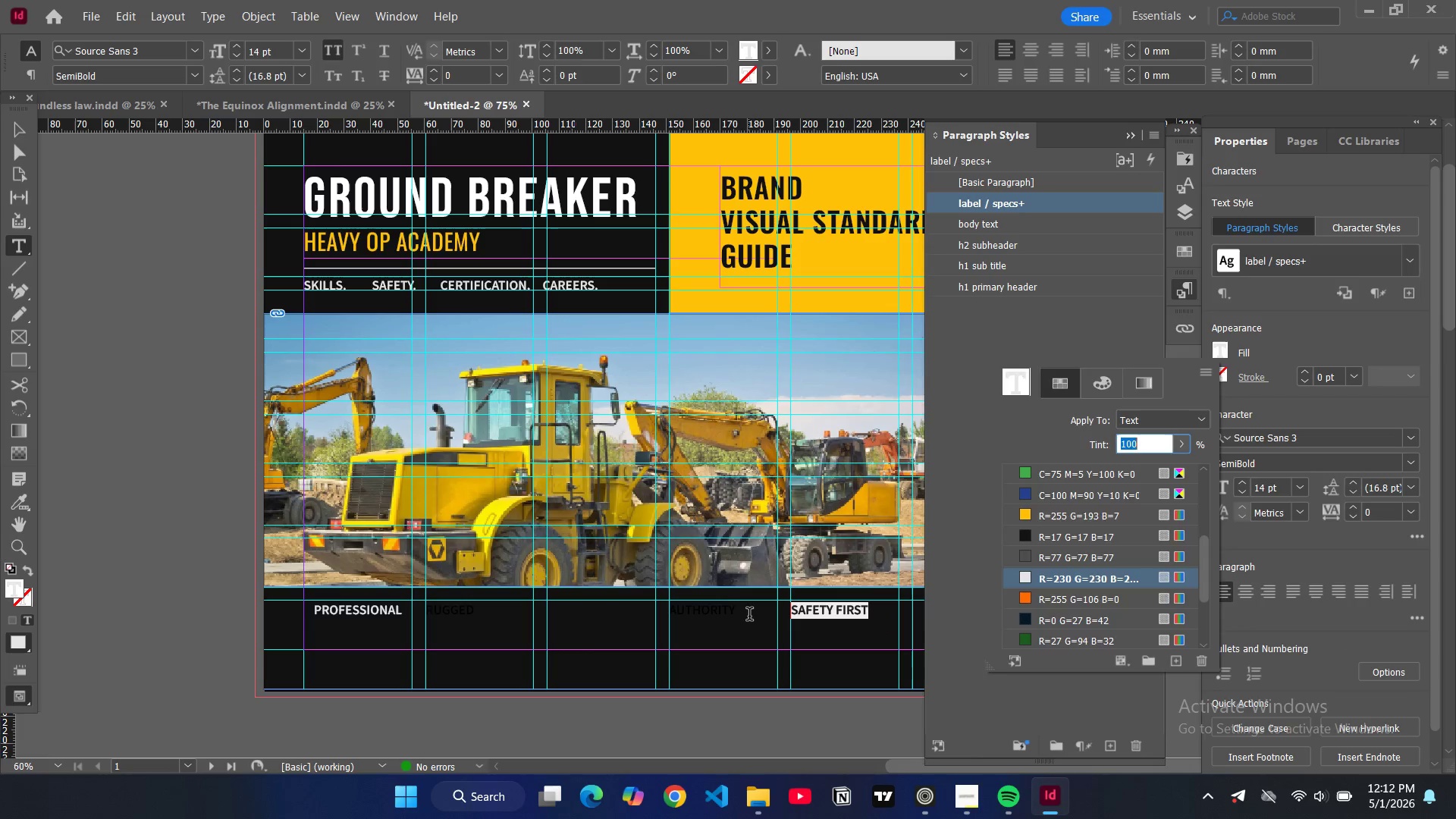 
left_click_drag(start_coordinate=[749, 616], to_coordinate=[693, 607])
 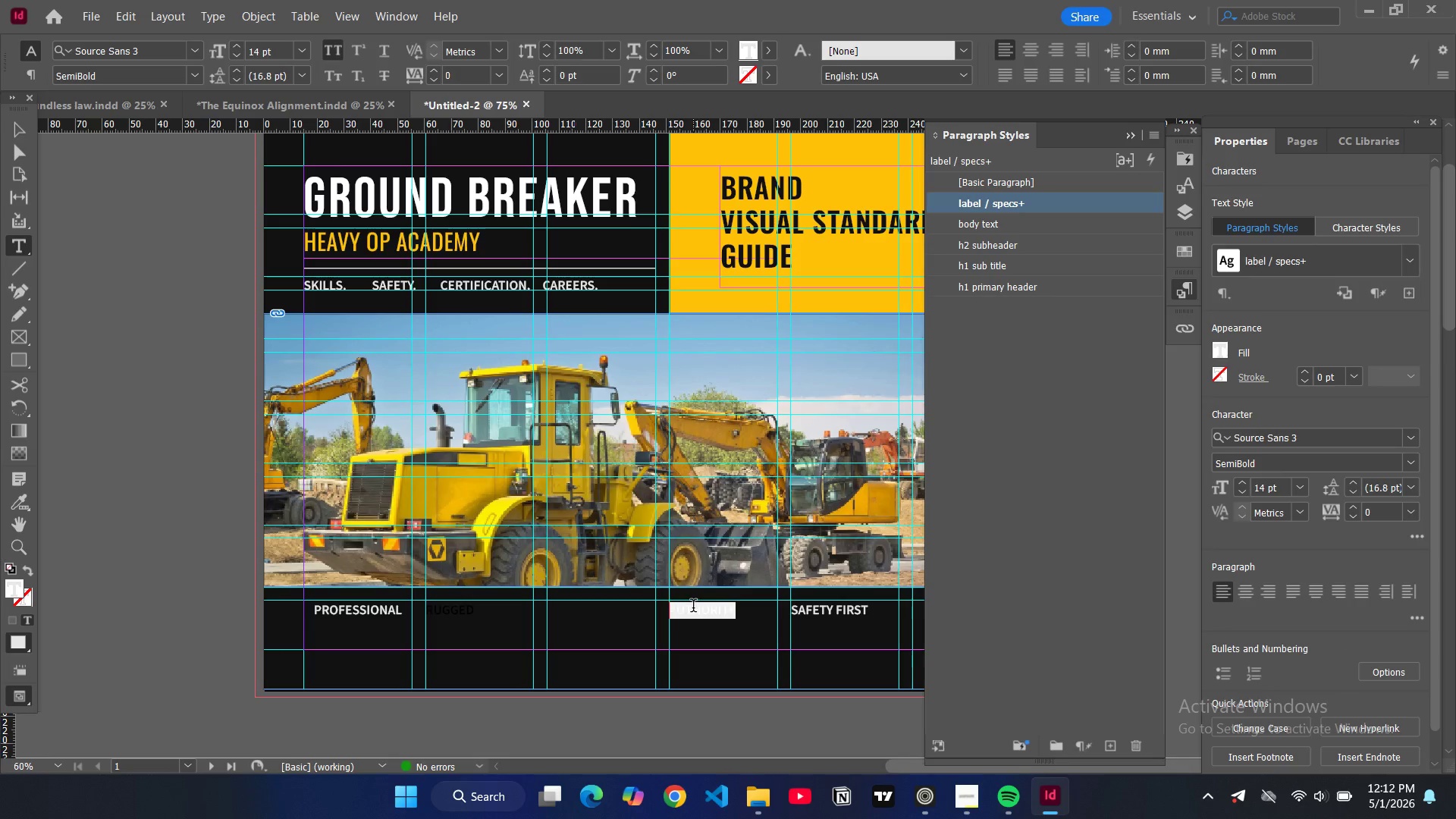 
double_click([693, 607])
 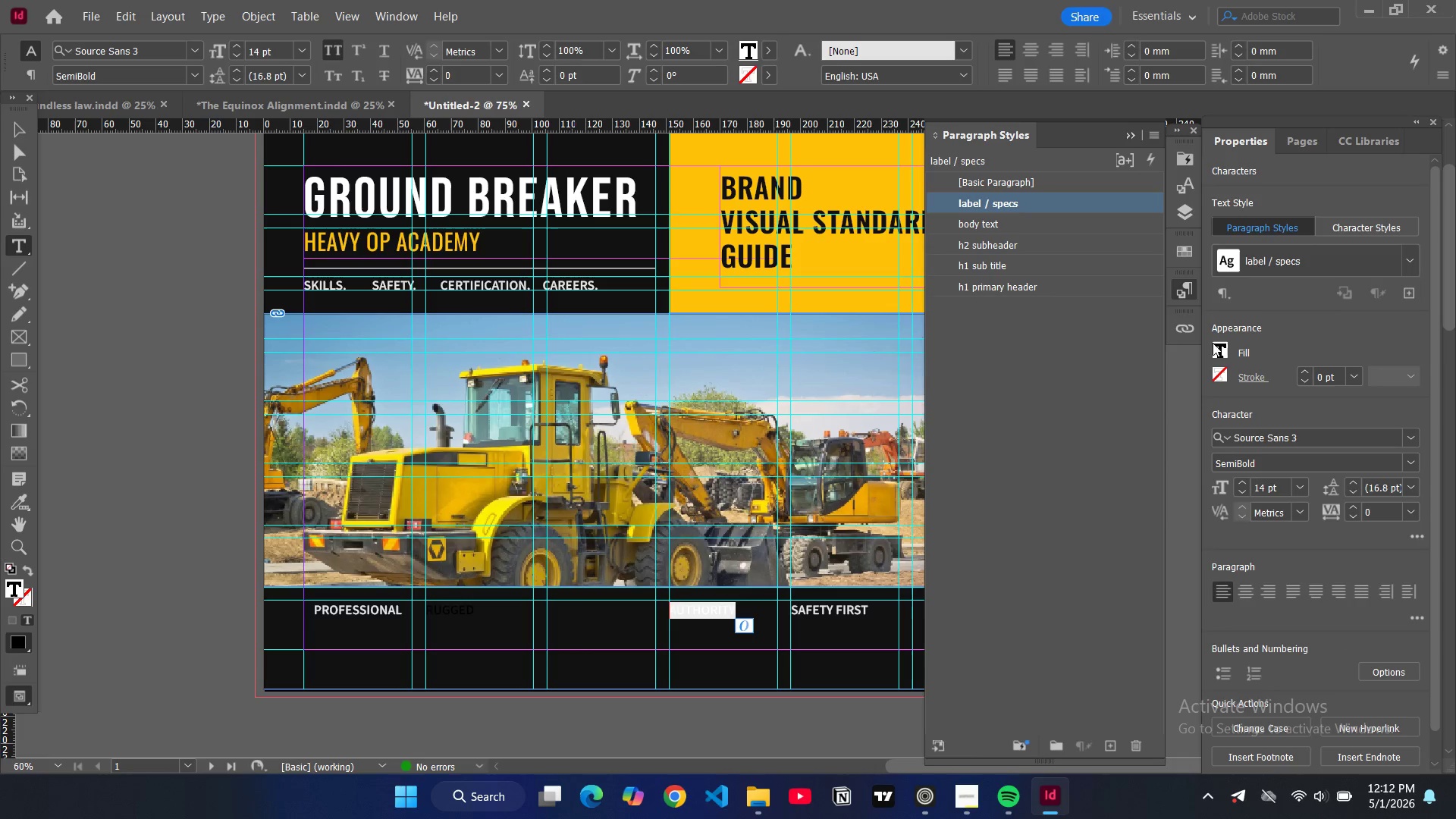 
left_click([1218, 349])
 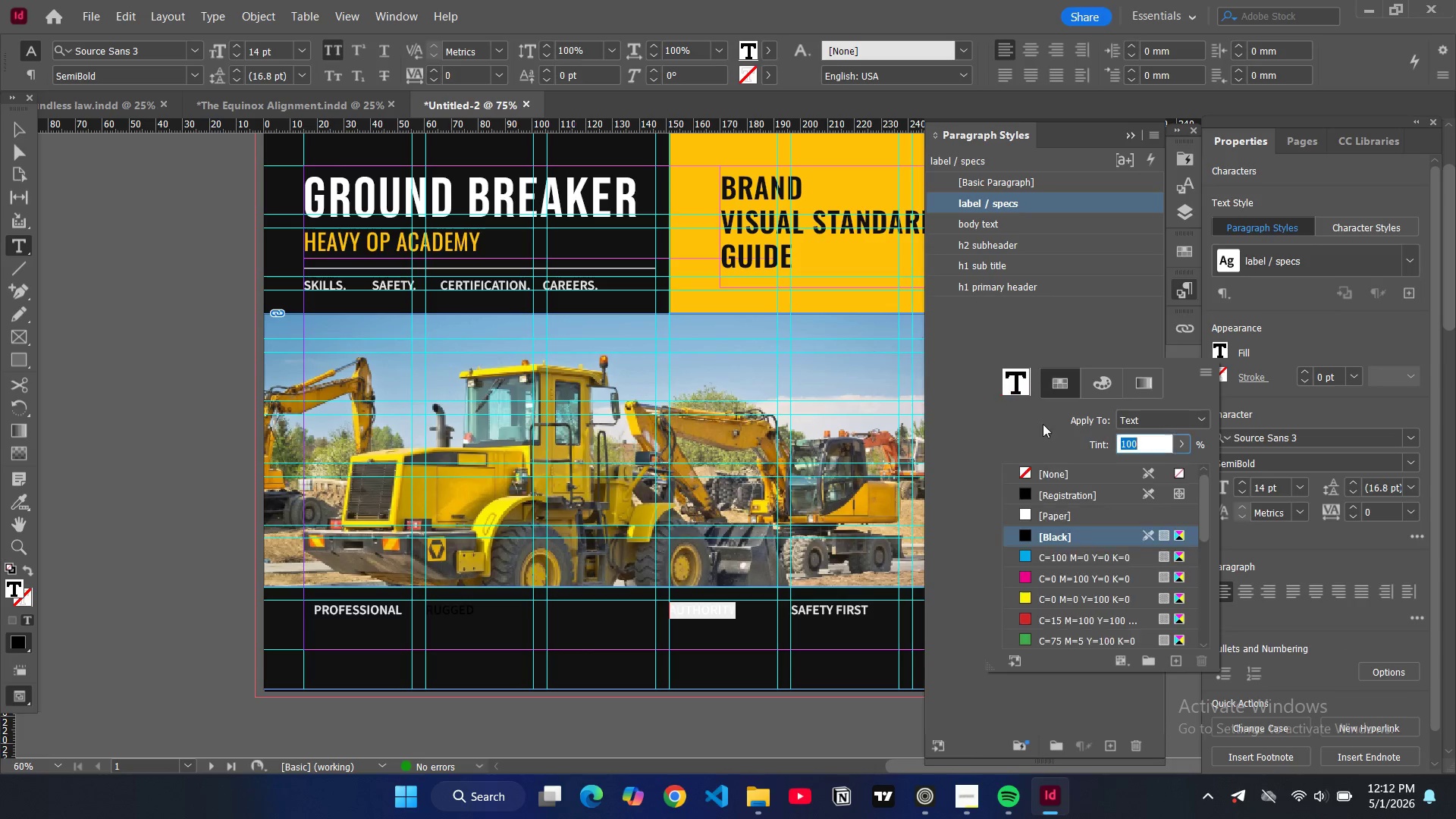 
scroll: coordinate [1041, 577], scroll_direction: down, amount: 8.0
 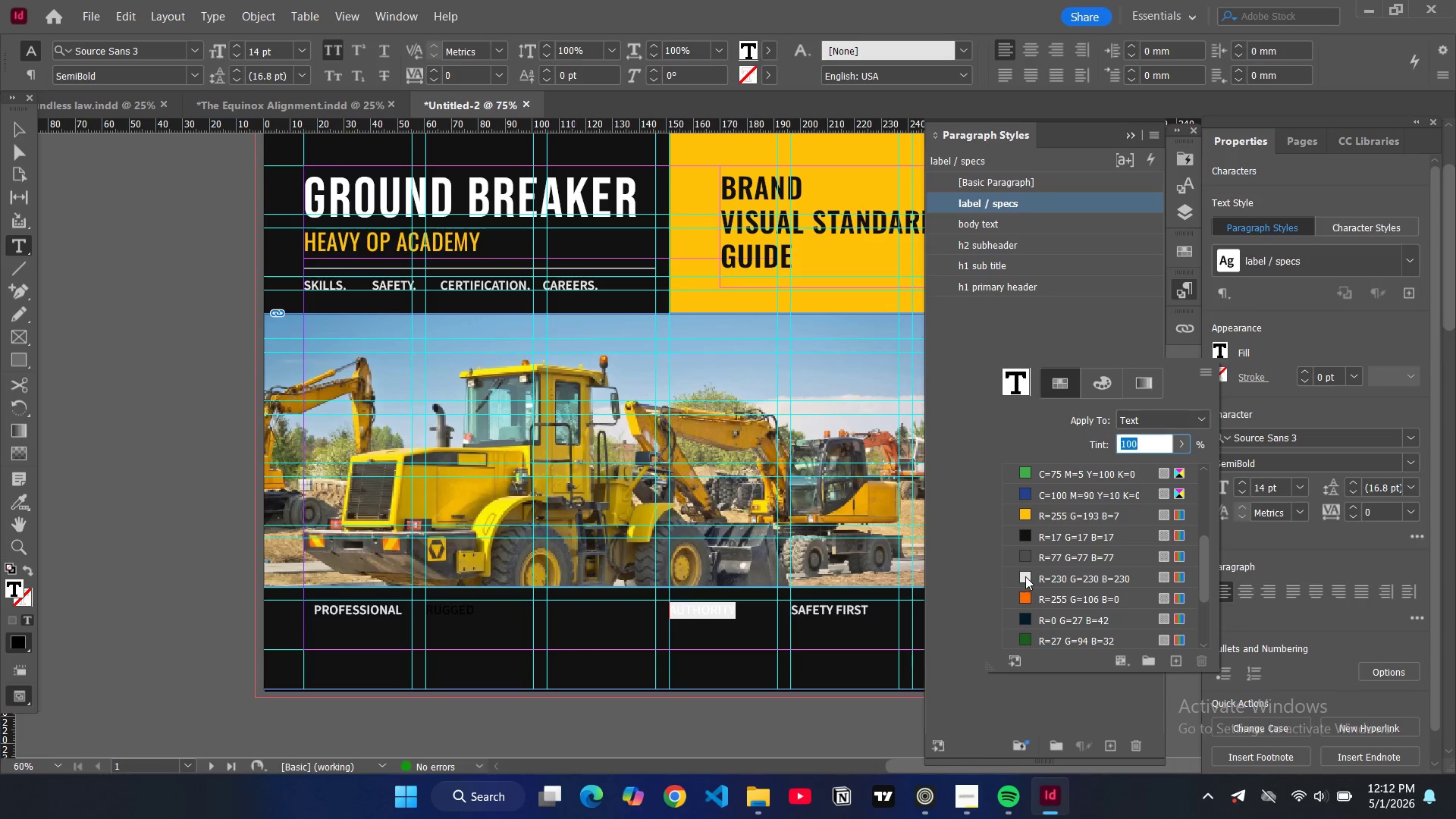 
left_click([1025, 576])
 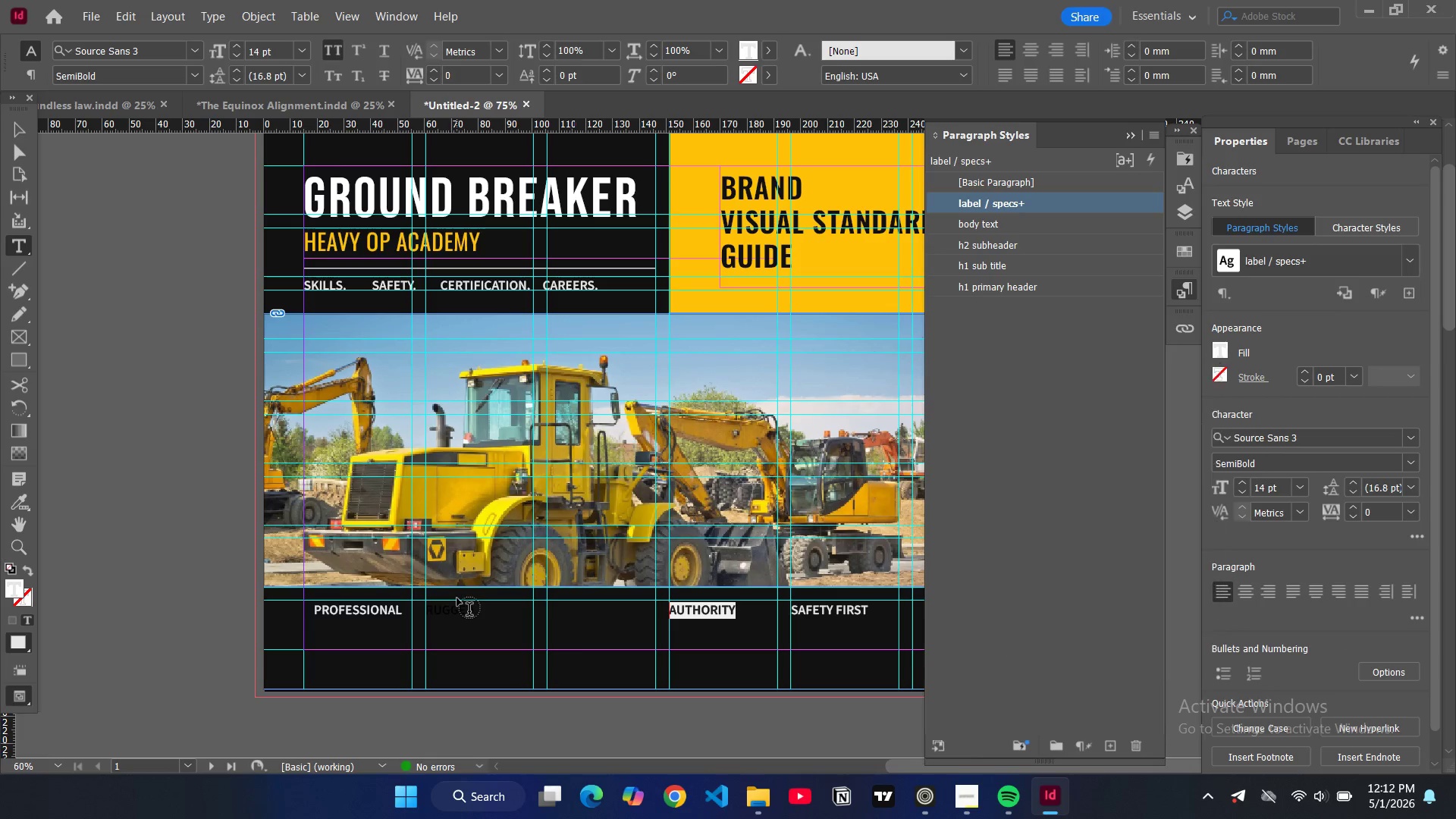 
double_click([454, 615])
 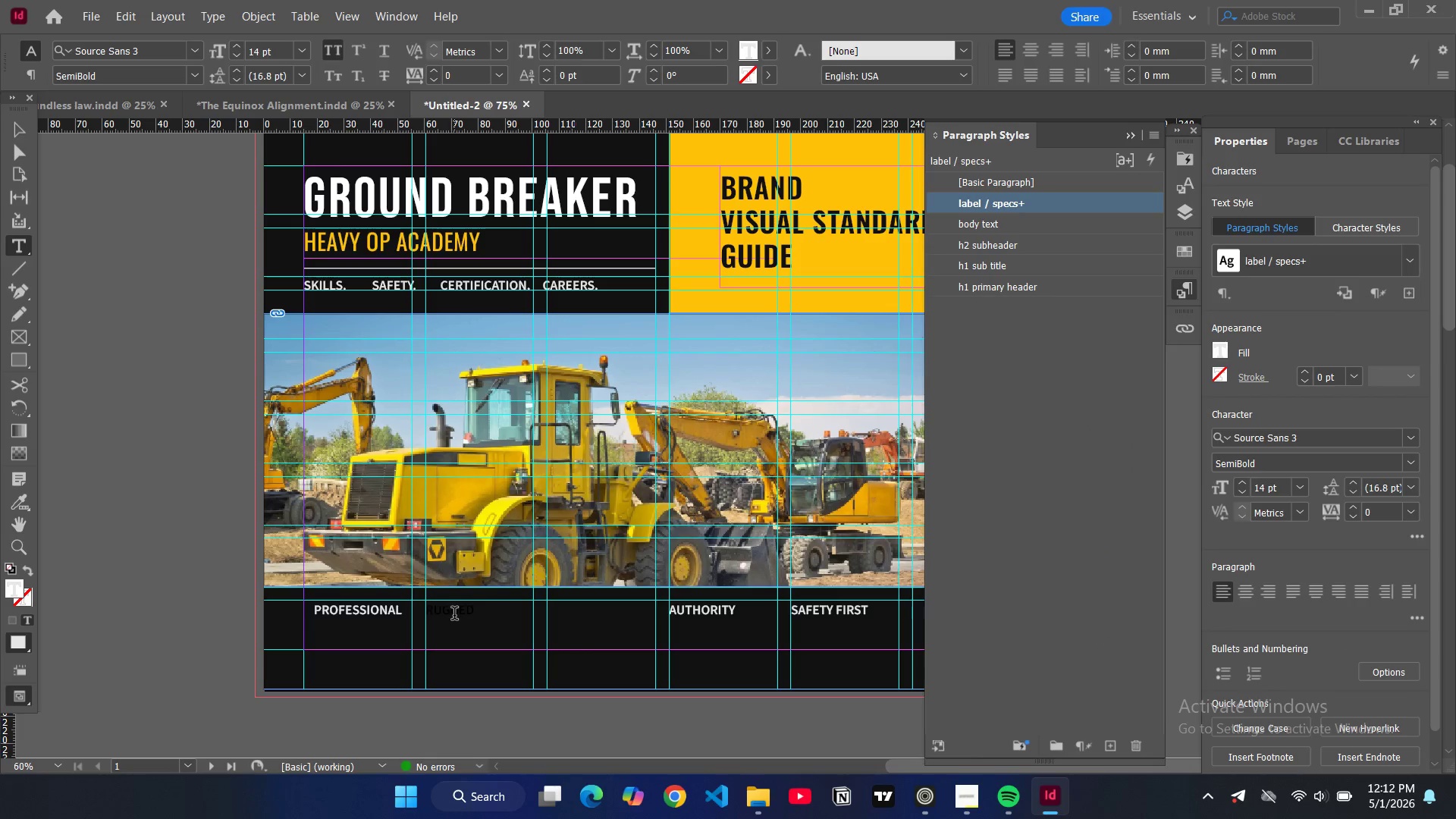 
triple_click([454, 615])
 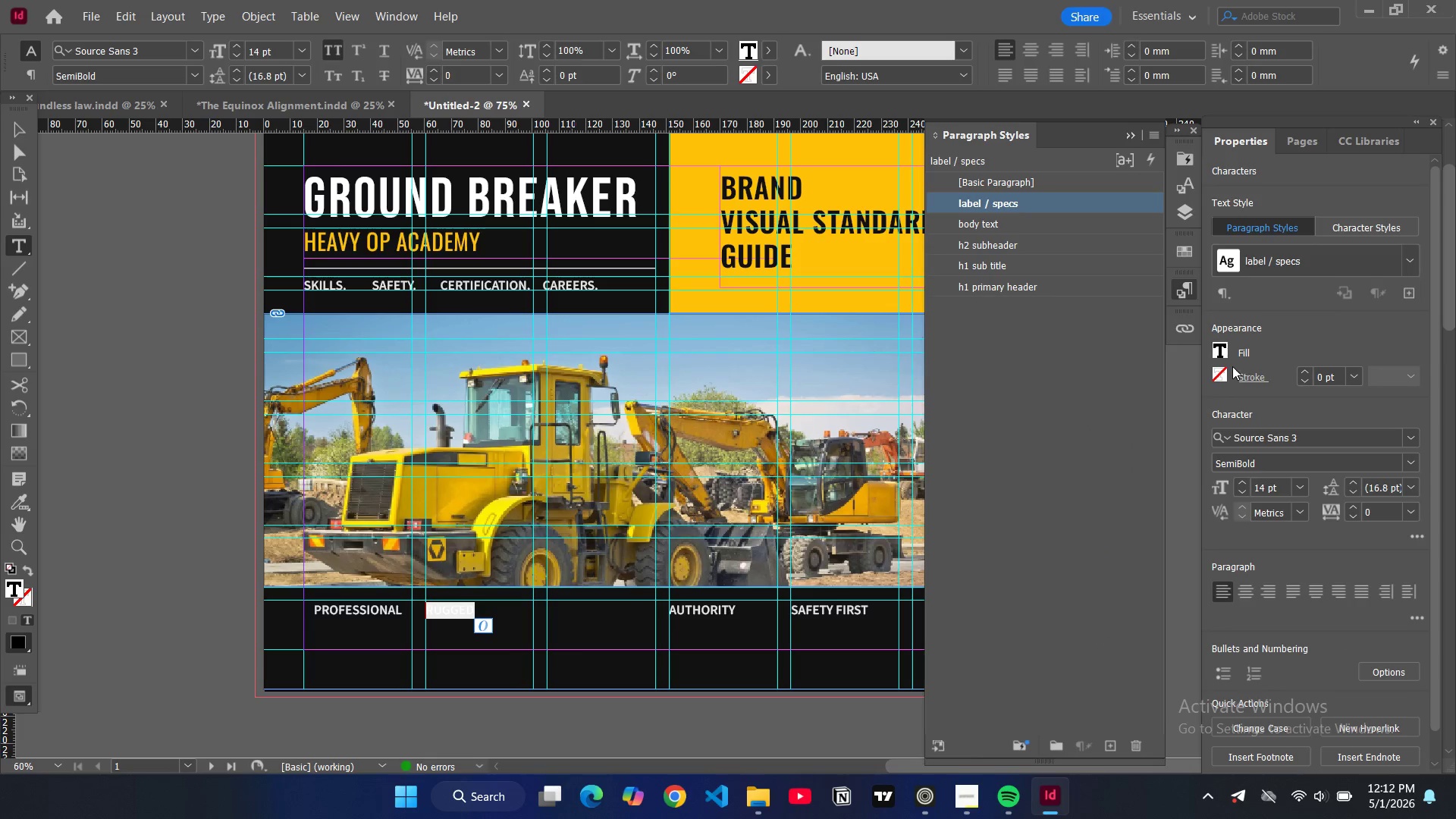 
left_click([1214, 350])
 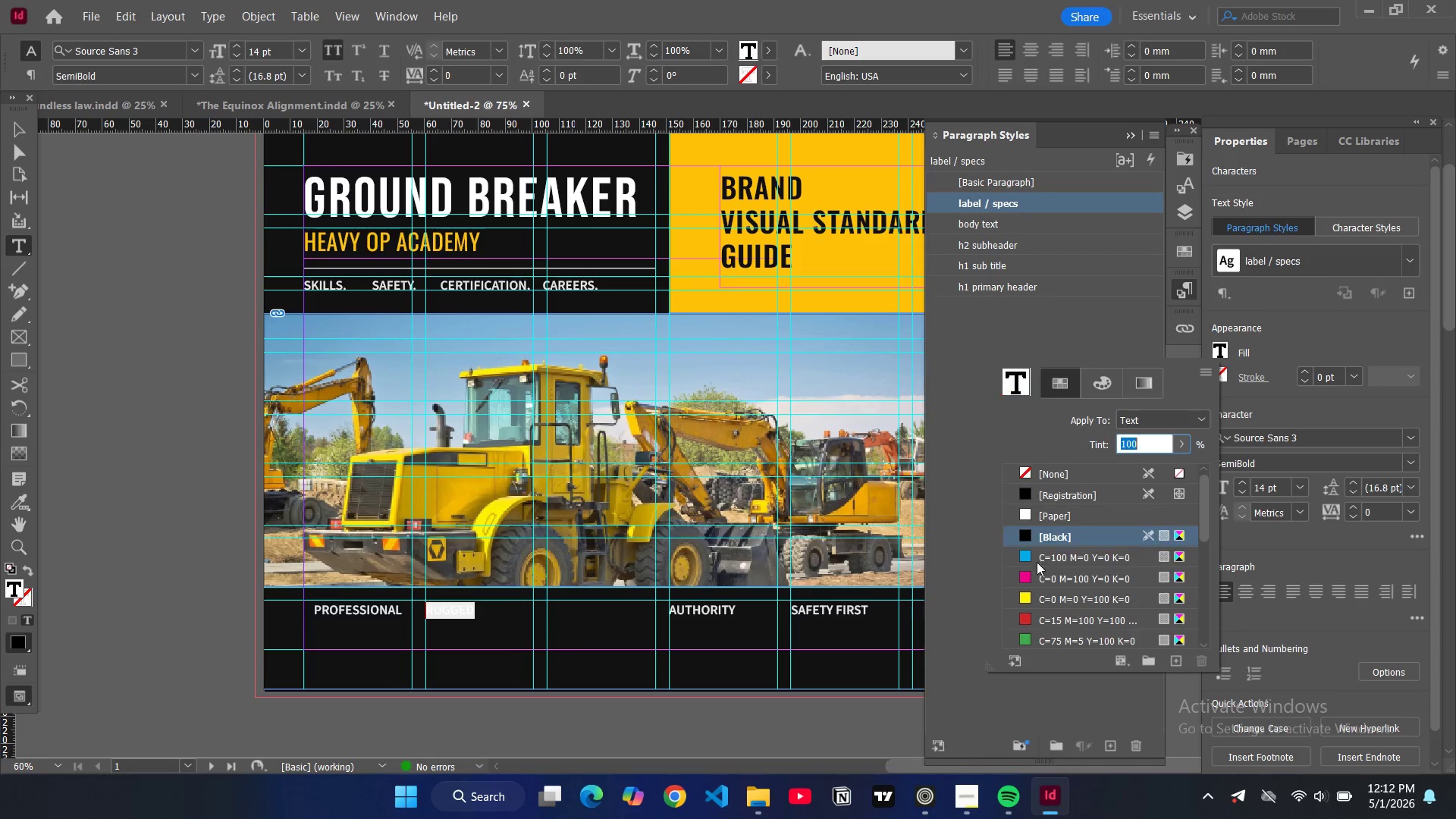 
scroll: coordinate [1028, 601], scroll_direction: down, amount: 6.0
 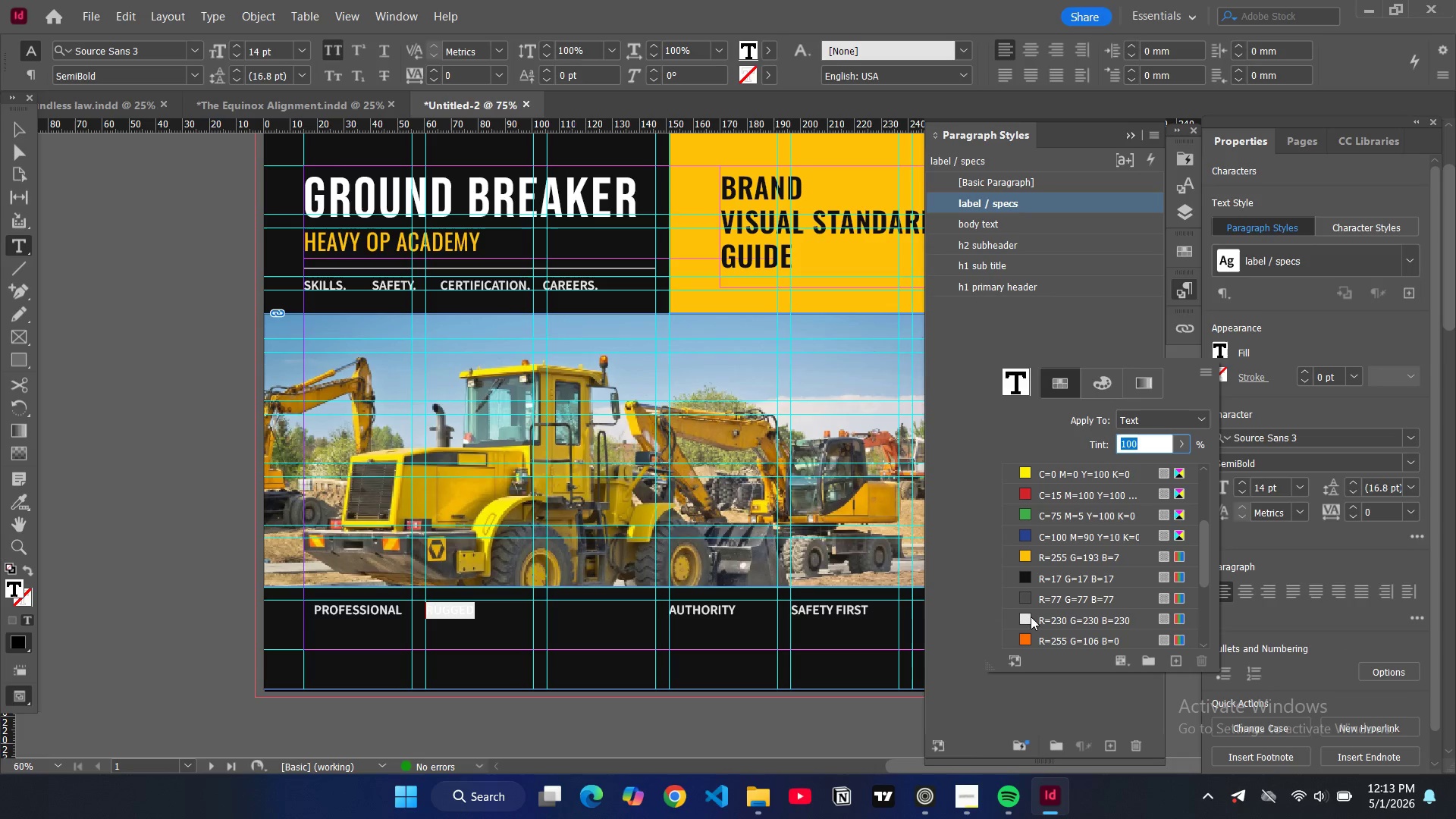 
left_click([1030, 617])
 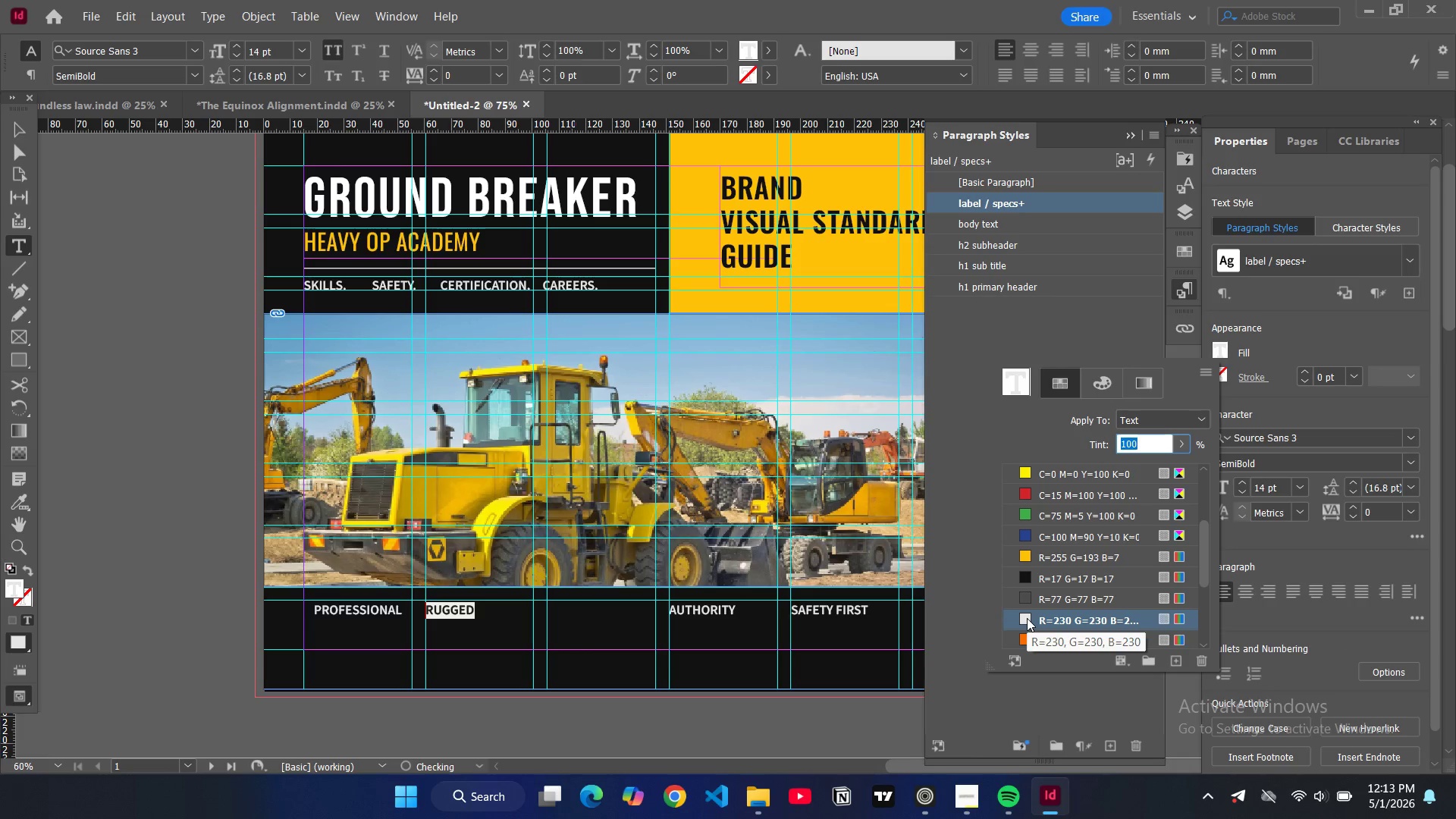 
key(Control+Shift+C)
 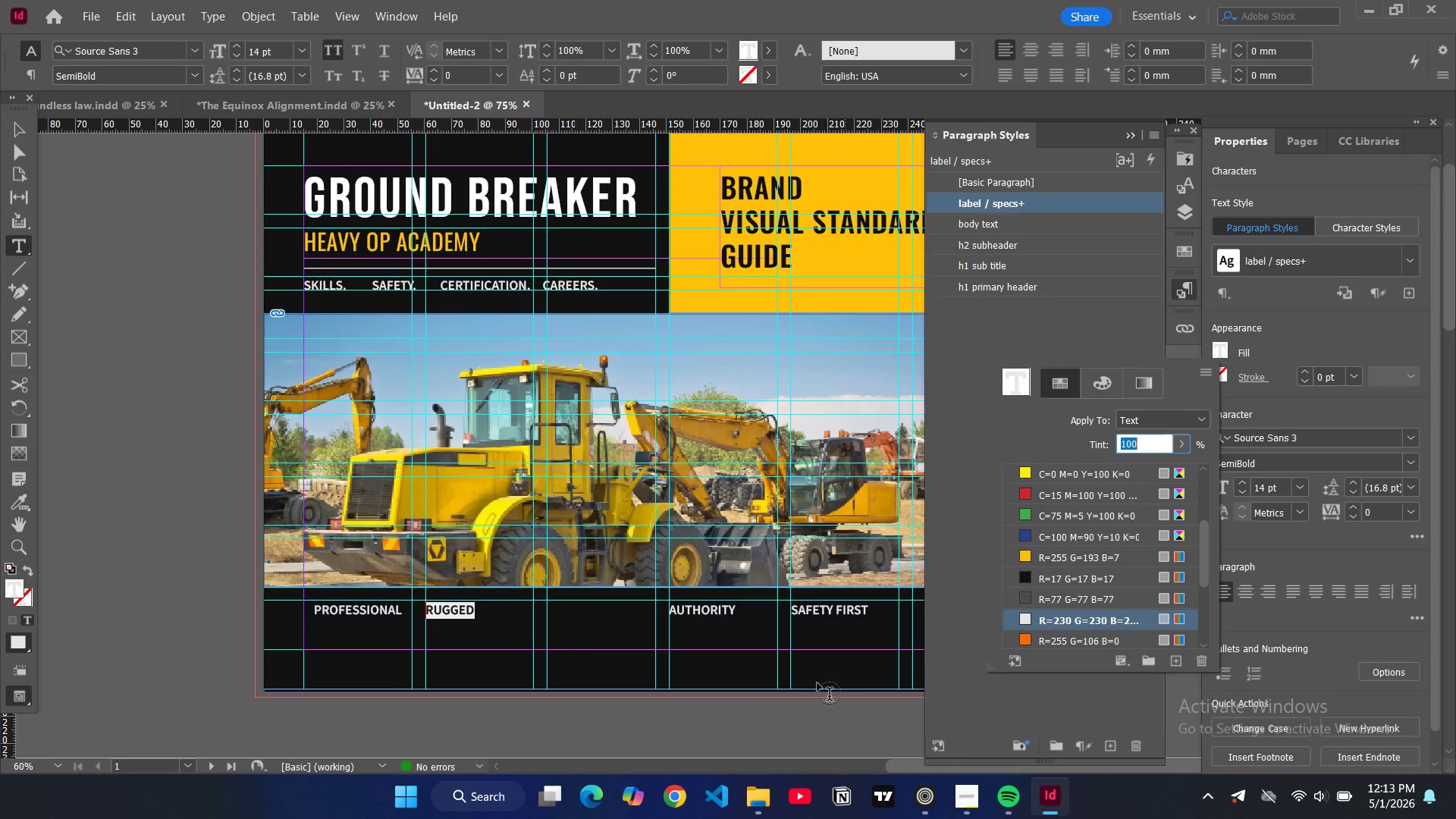 
left_click([756, 683])
 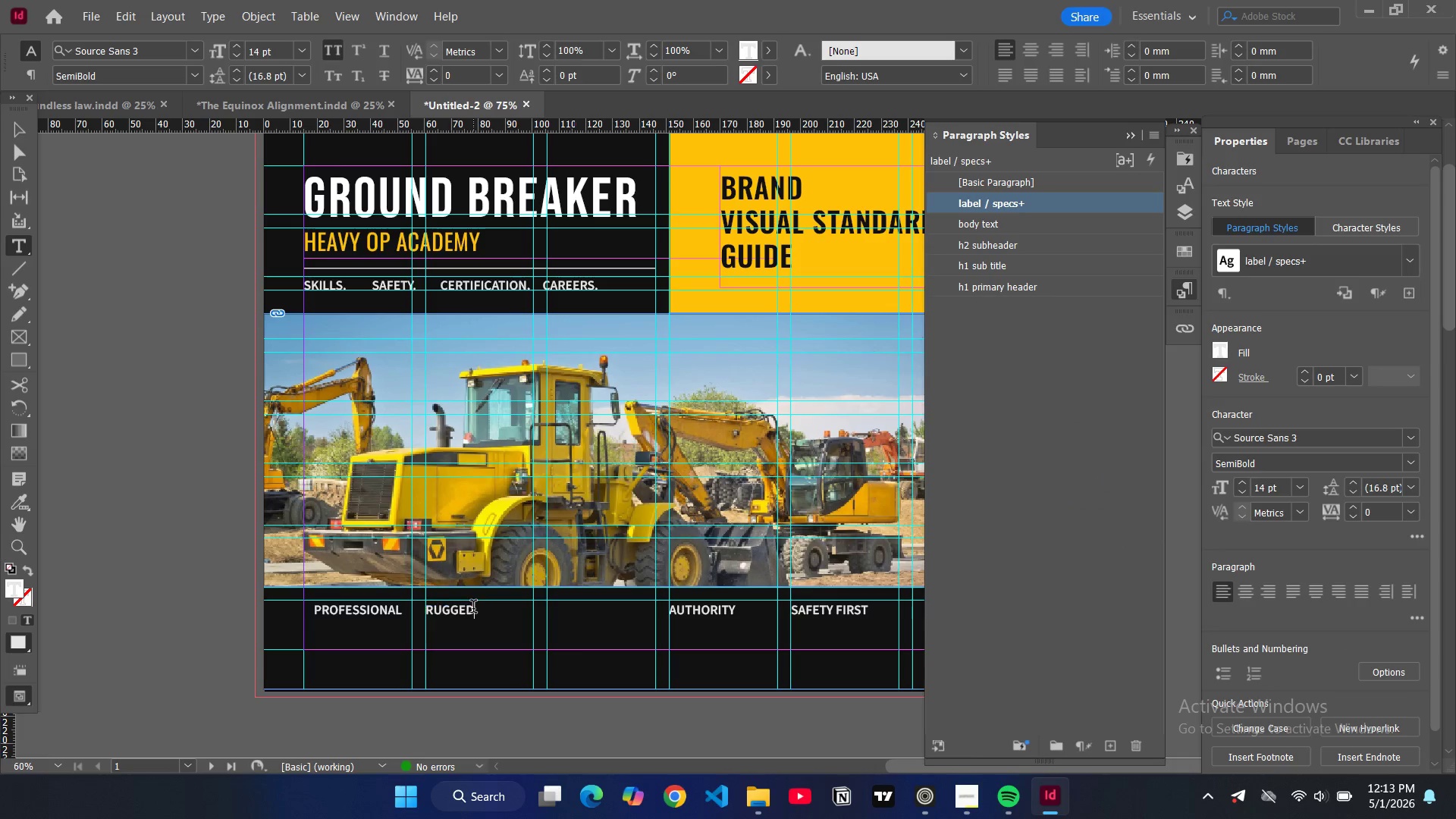 
double_click([473, 608])
 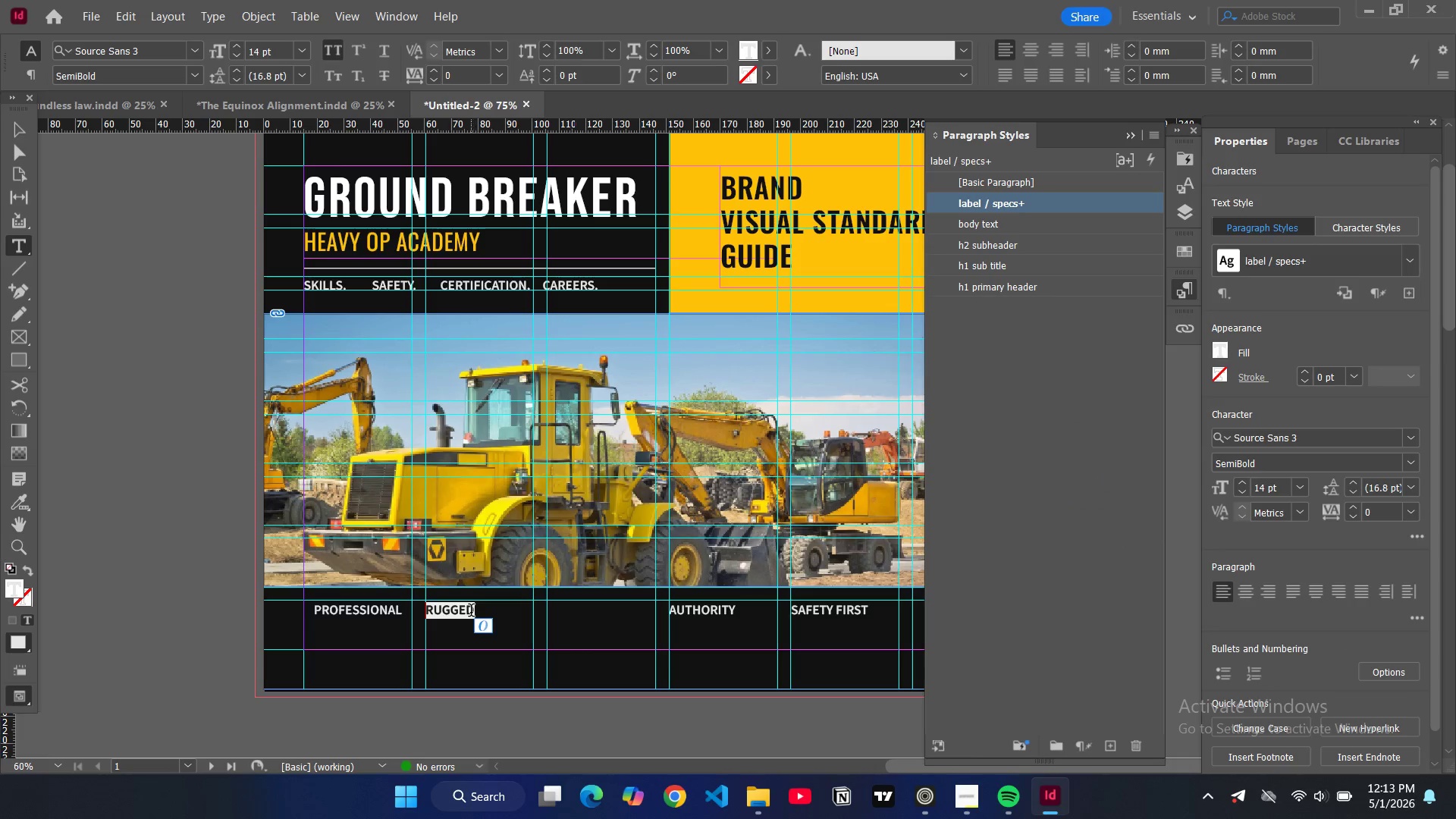 
key(Control+Shift+C)
 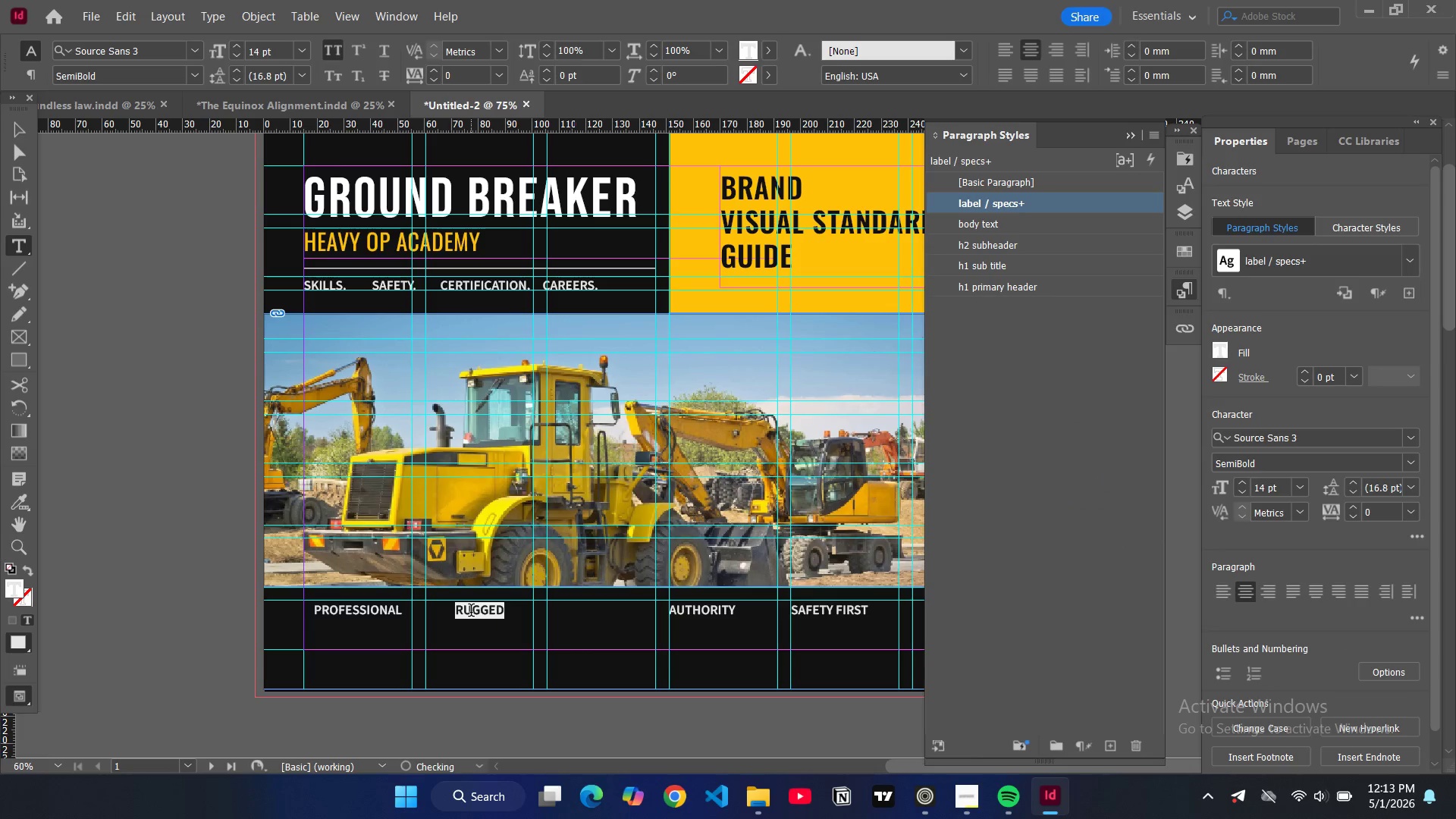 
key(Control+ControlLeft)
 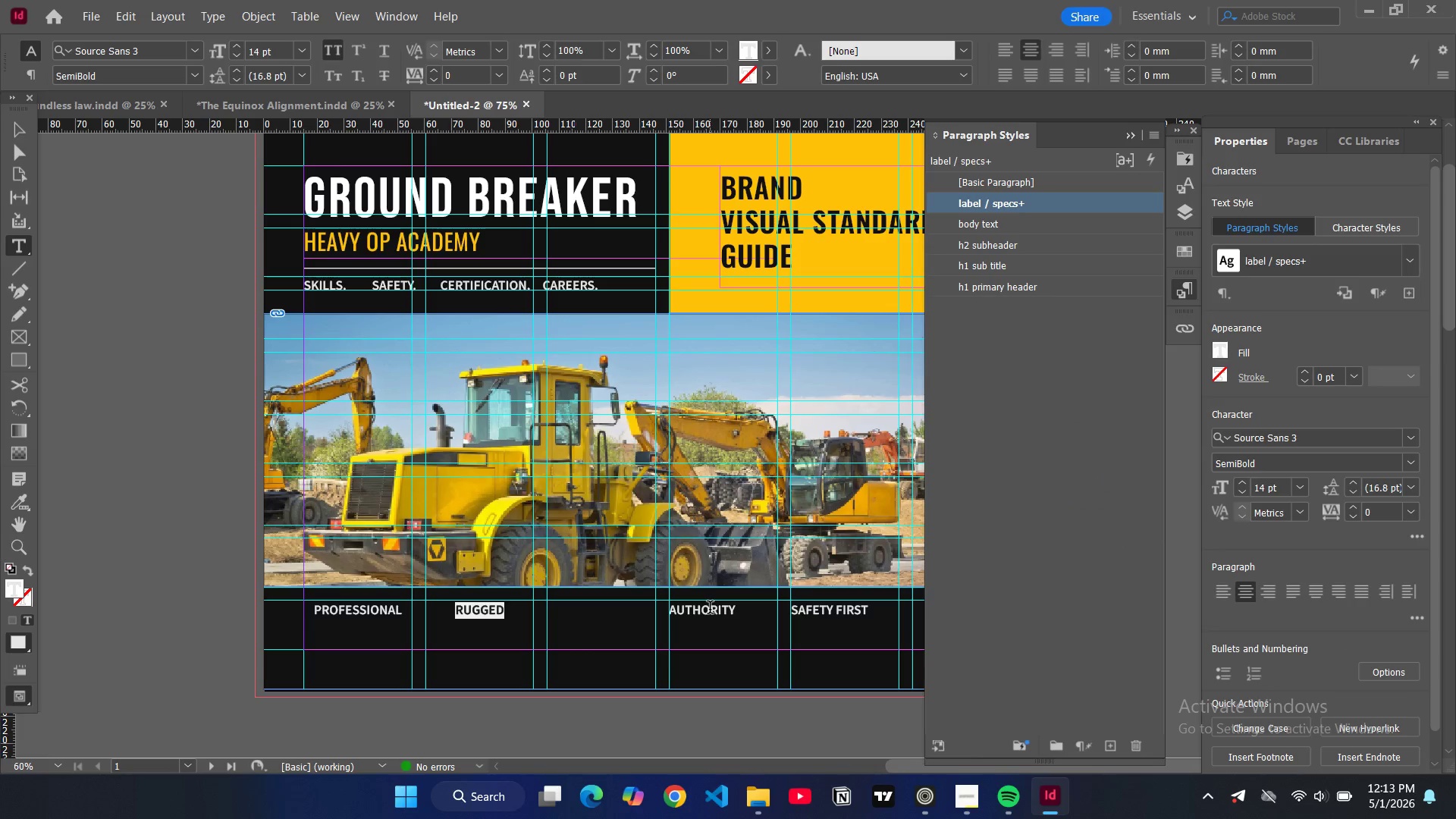 
double_click([710, 609])
 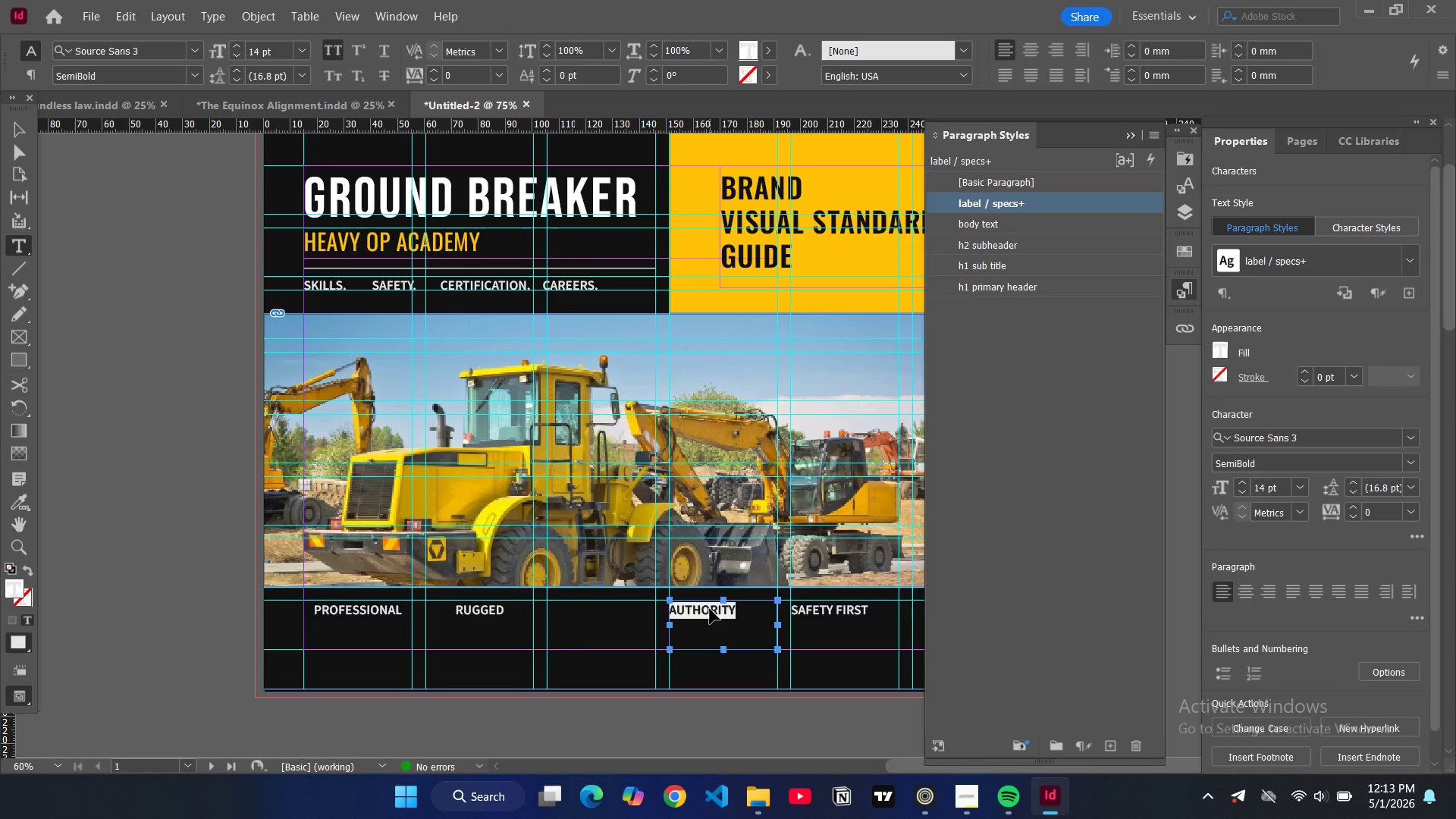 
key(Control+Shift+C)
 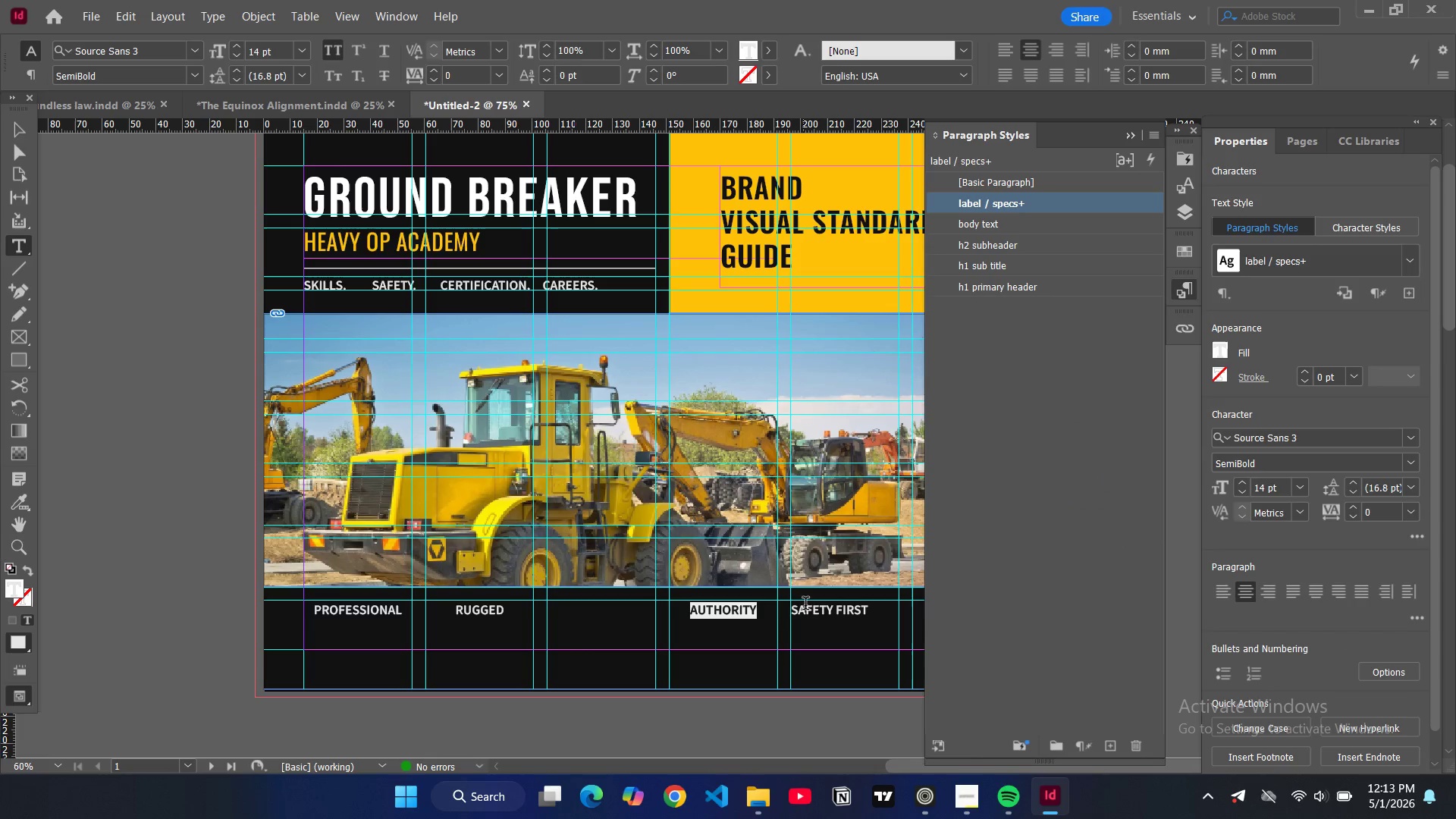 
double_click([813, 607])
 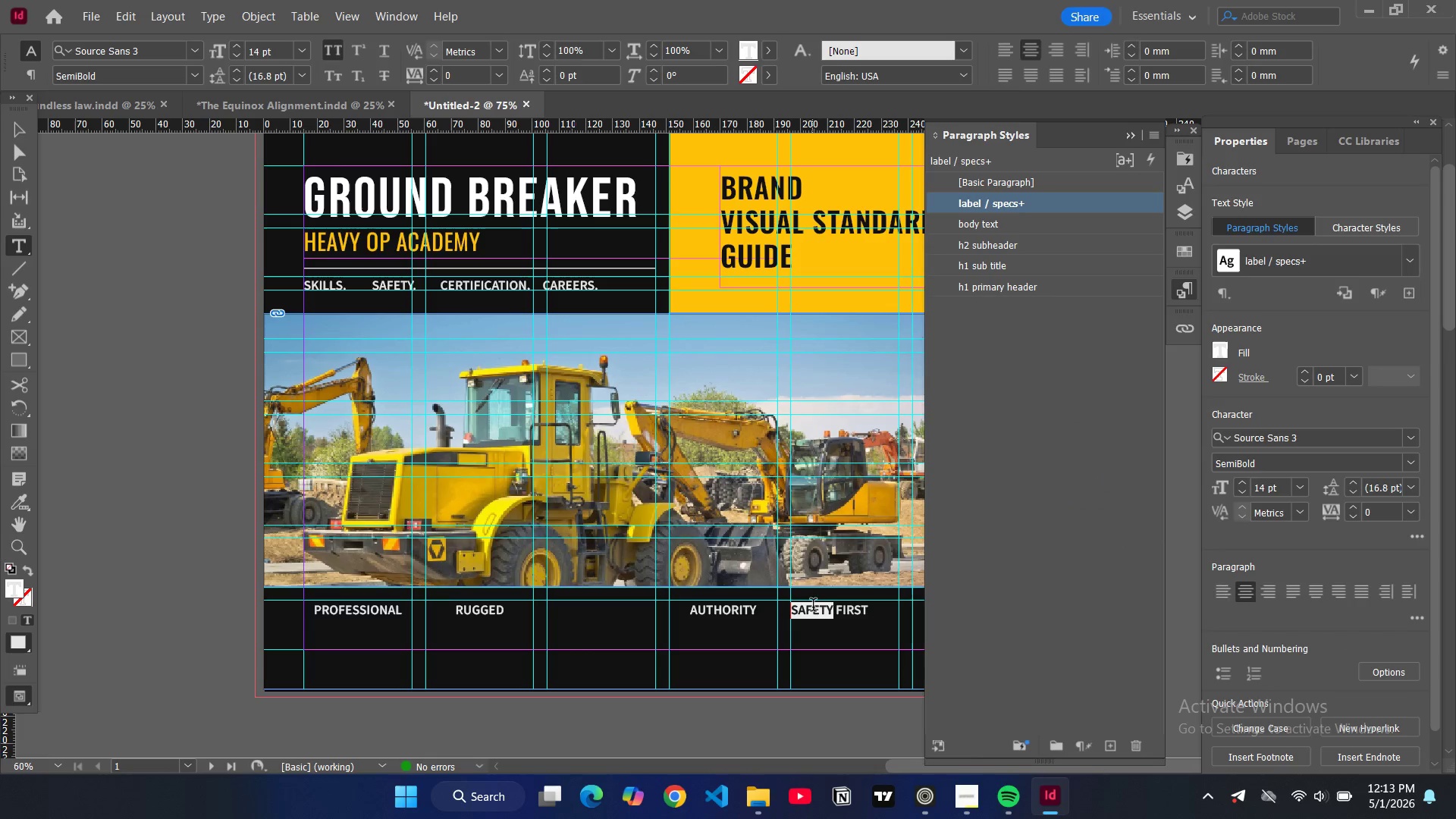 
hold_key(key=ShiftLeft, duration=0.73)
 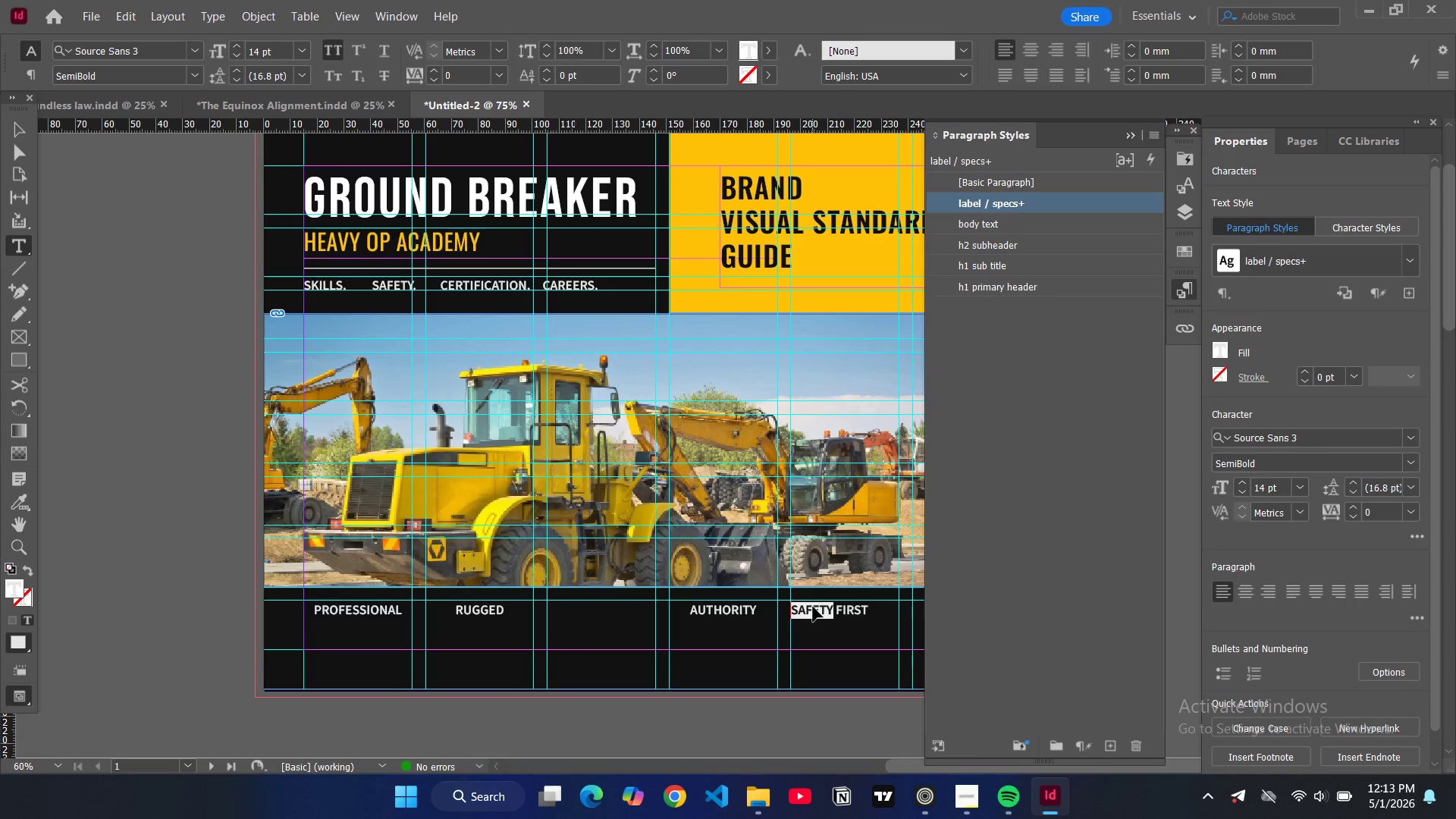 
key(Control+A)
 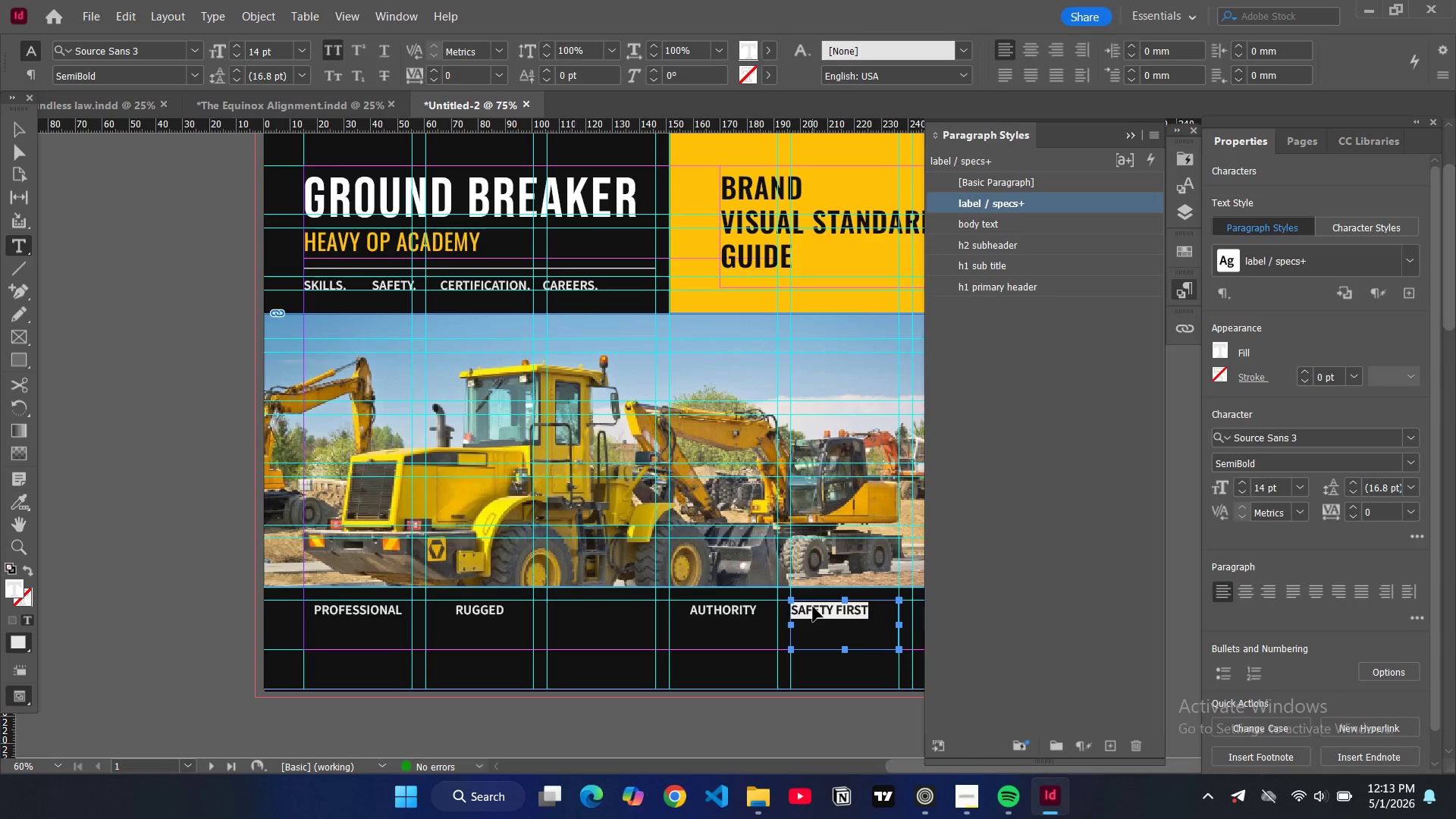 
key(Control+Shift+C)
 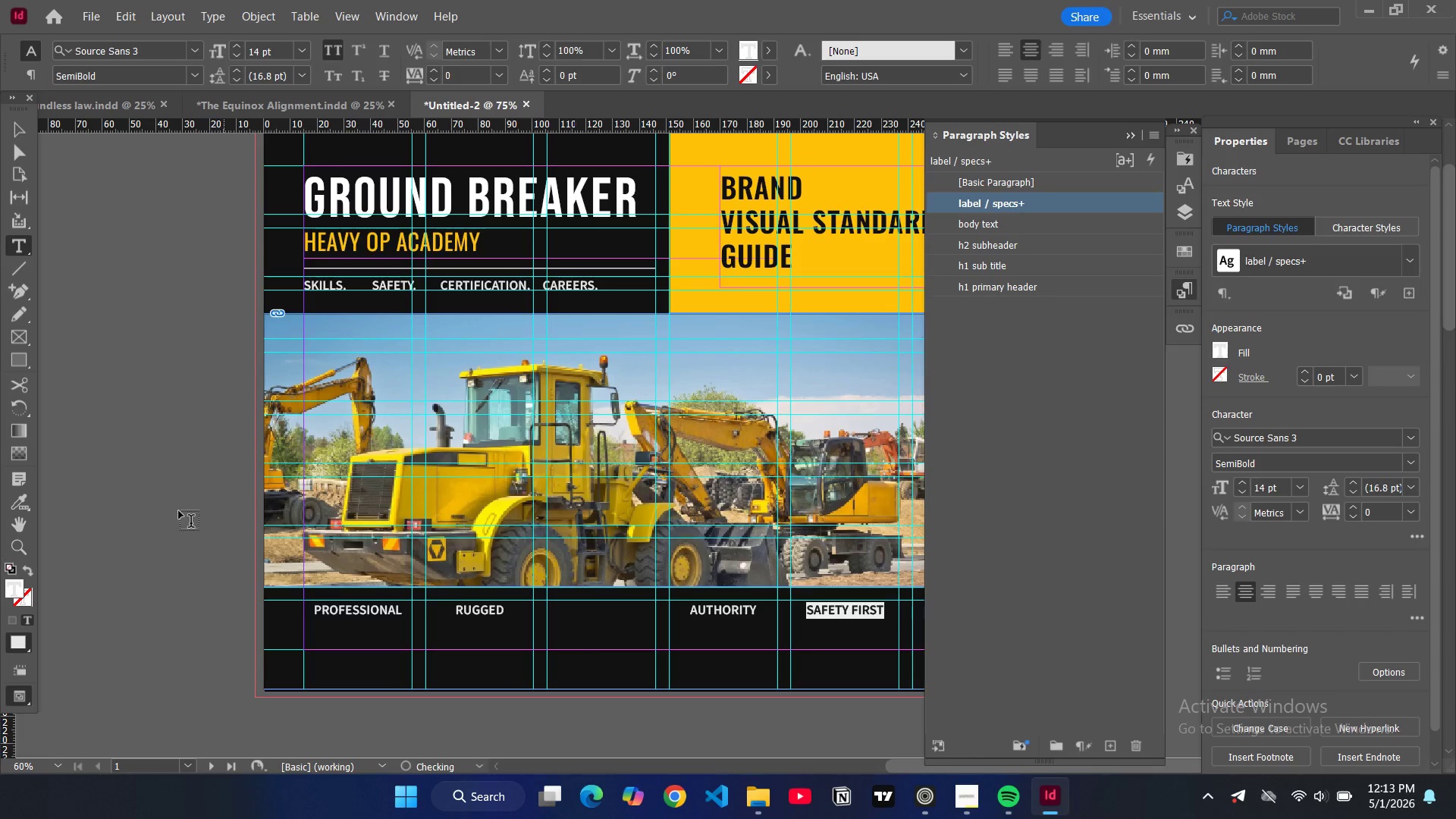 
left_click([177, 511])
 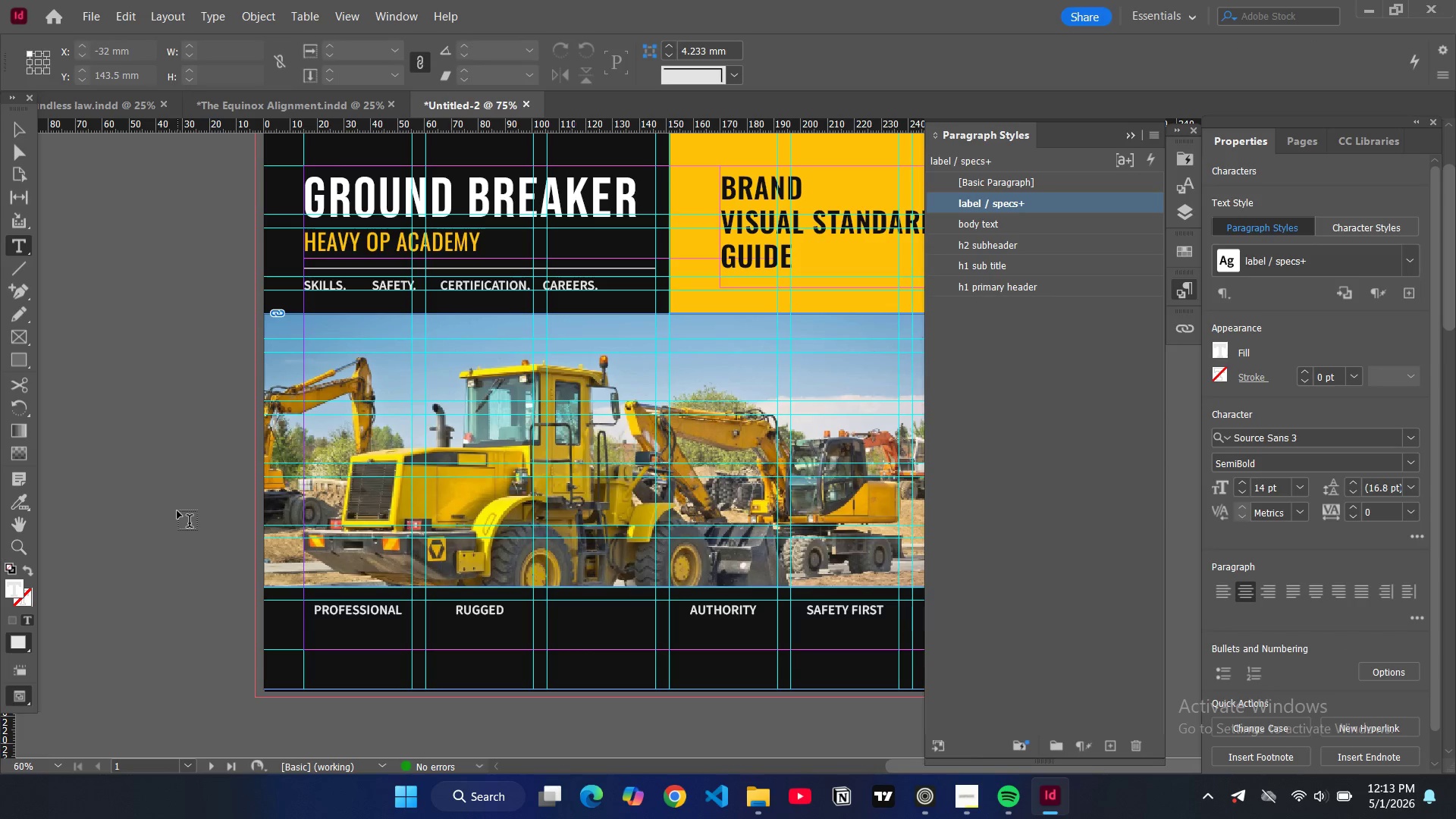 
key(W)
 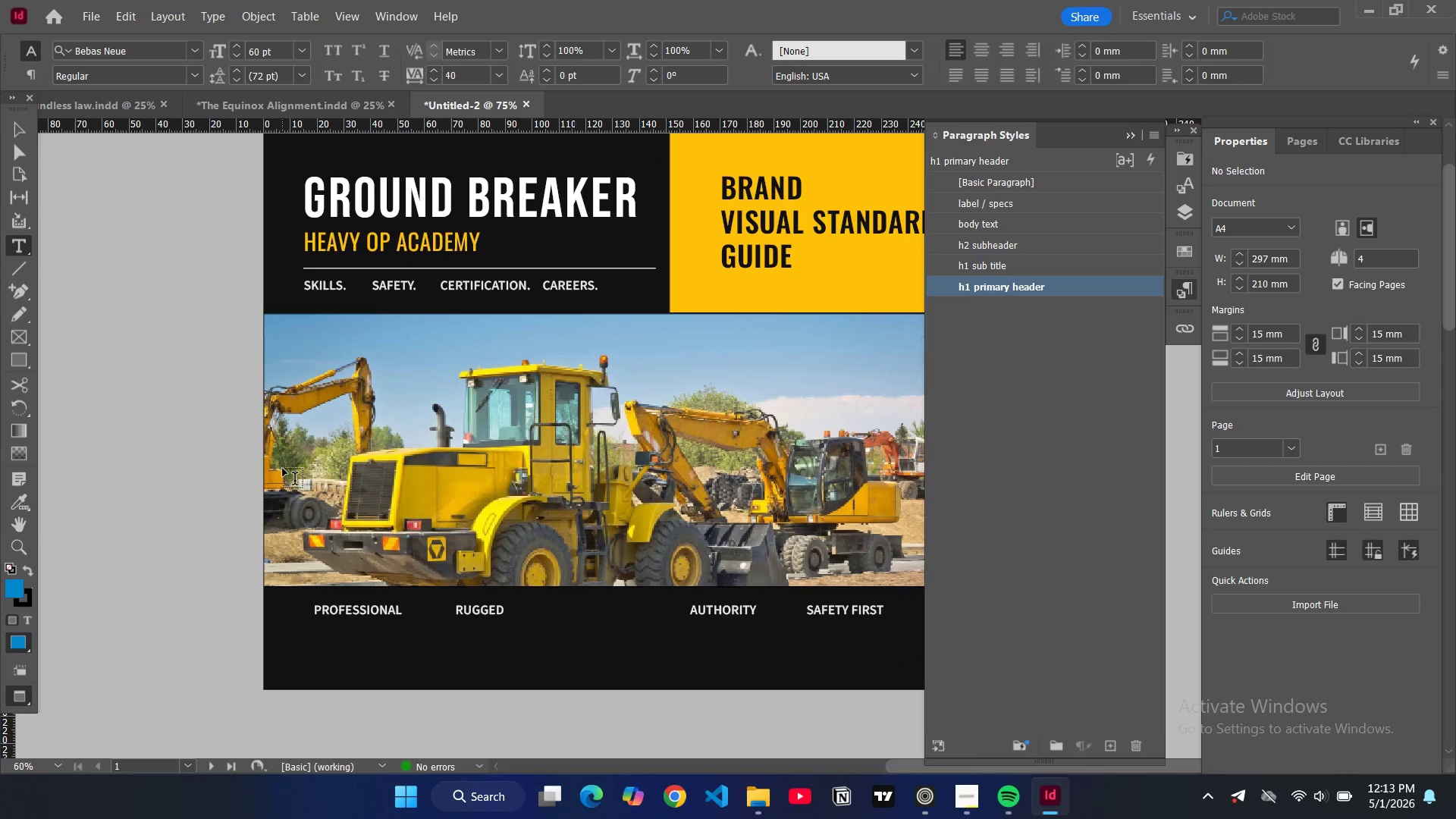 
scroll: coordinate [282, 469], scroll_direction: up, amount: 1.0
 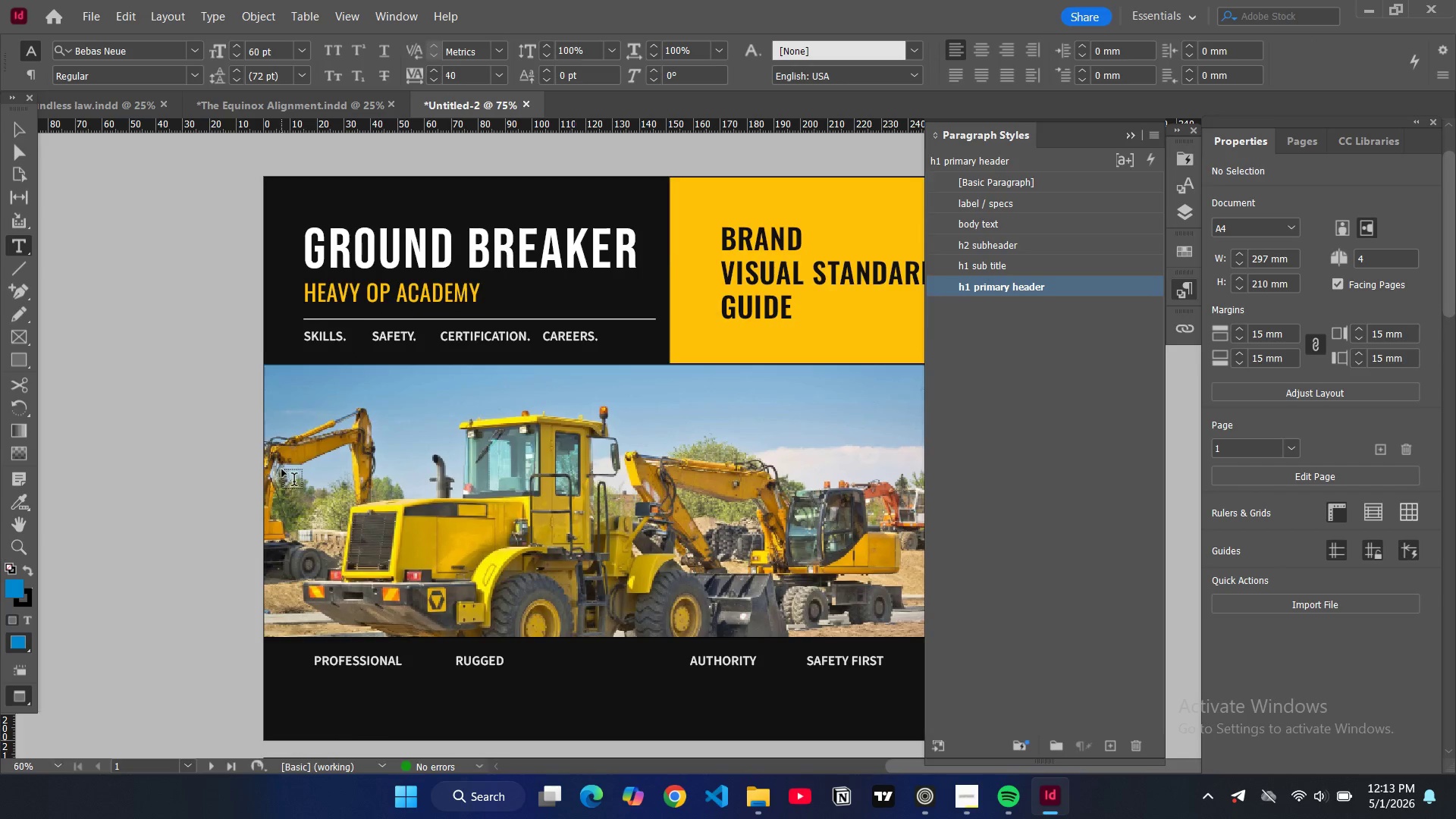 
key(W)
 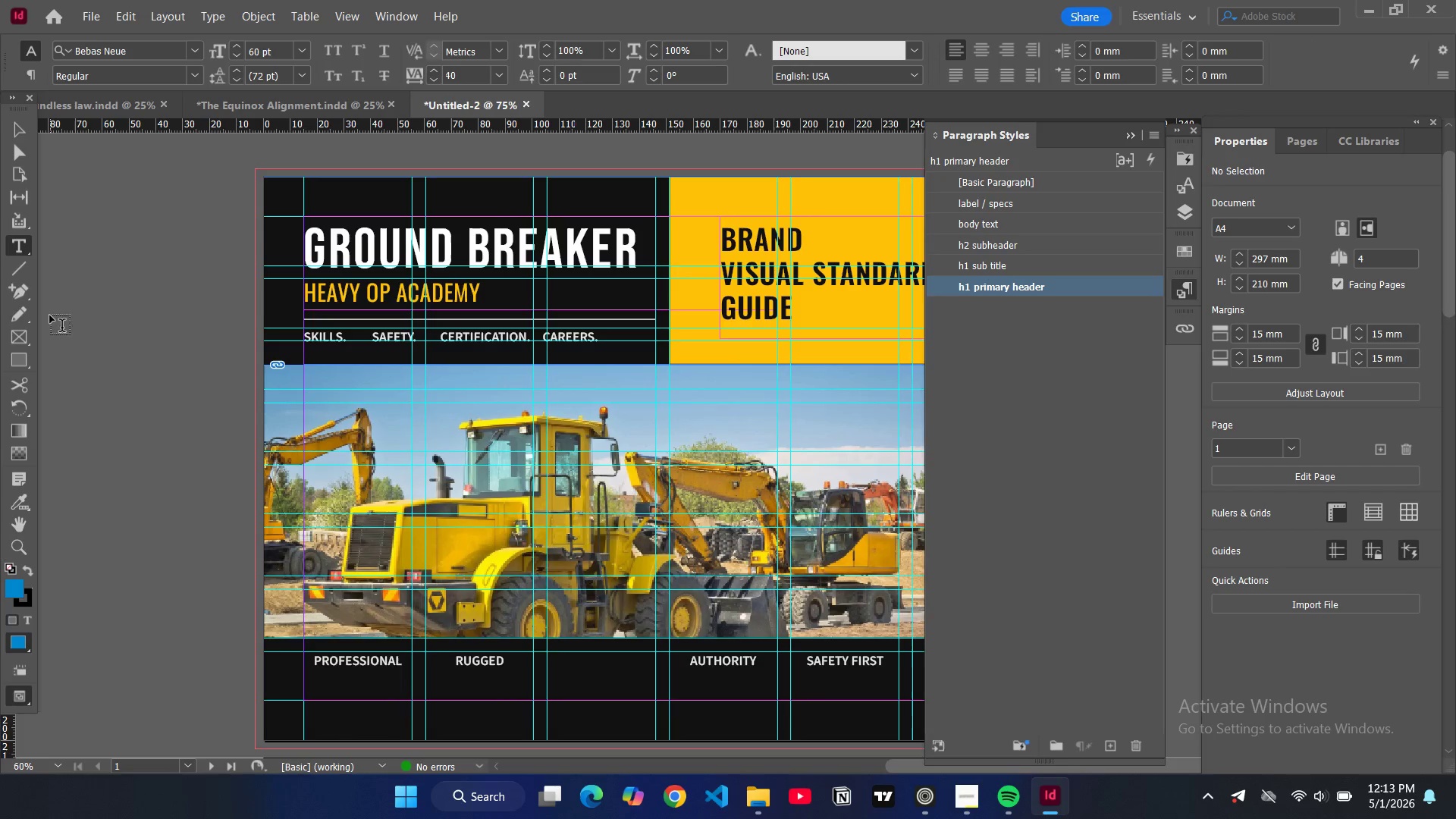 
scroll: coordinate [44, 307], scroll_direction: down, amount: 1.0
 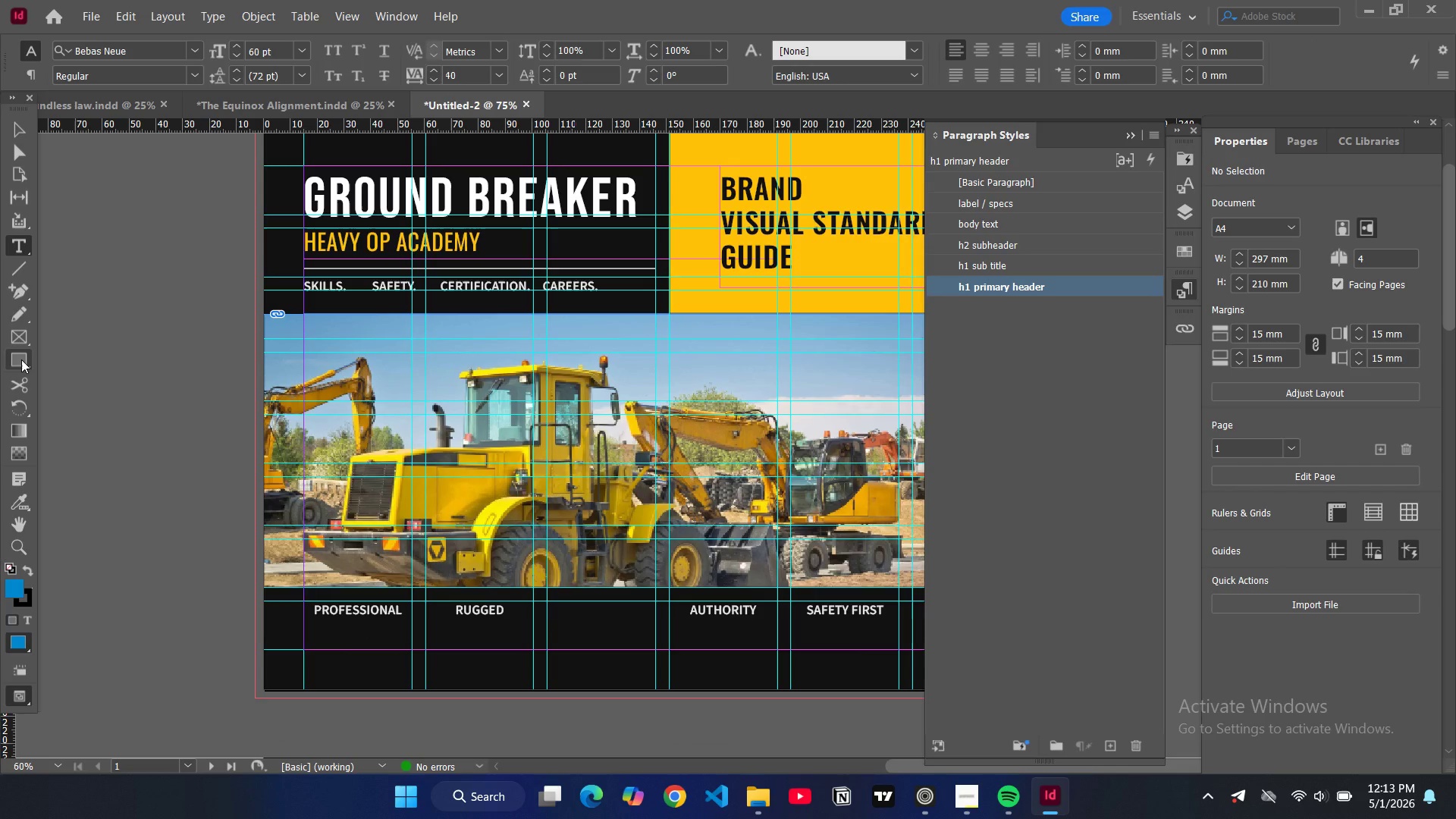 
left_click([21, 359])
 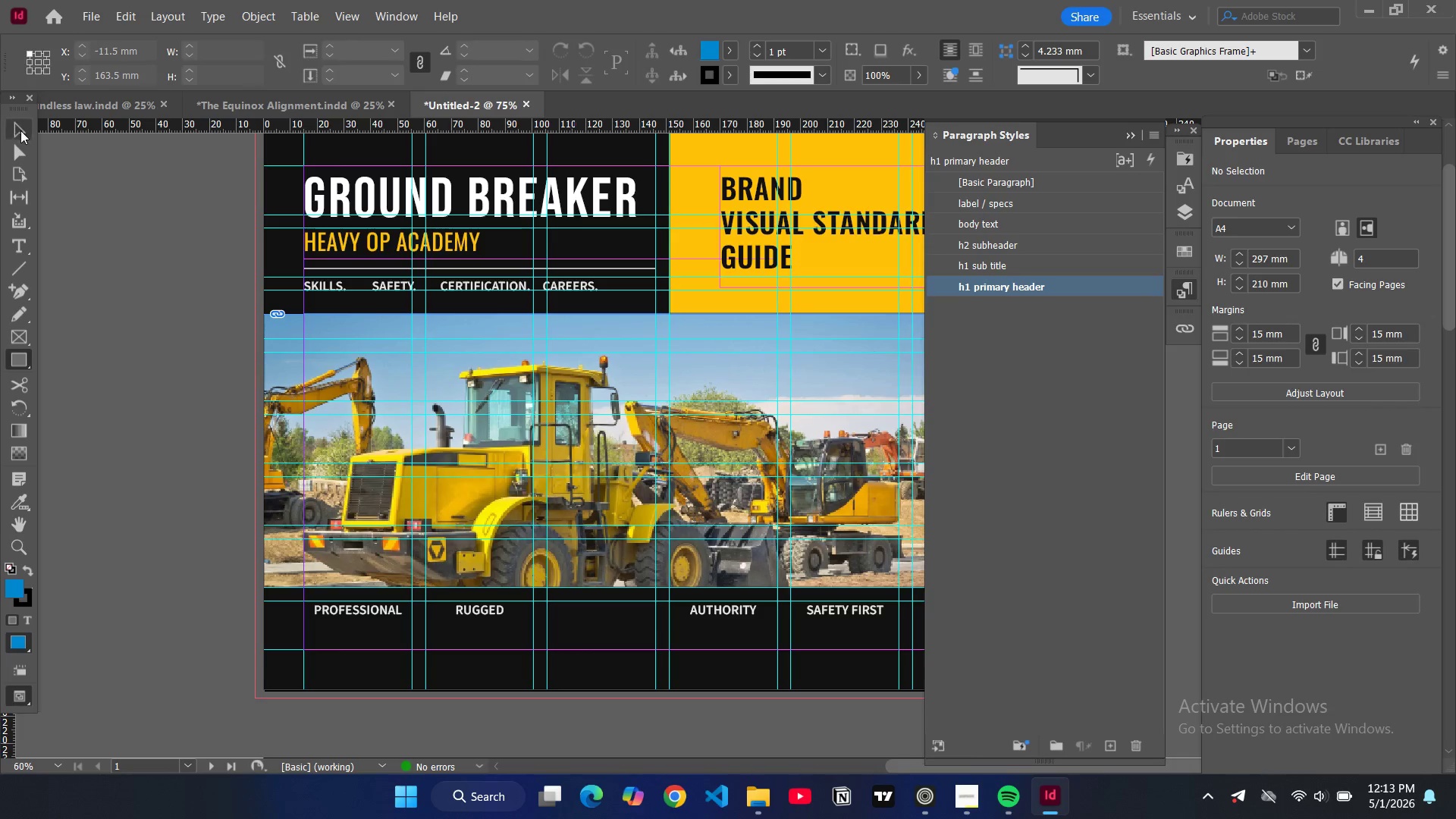 
left_click([17, 127])
 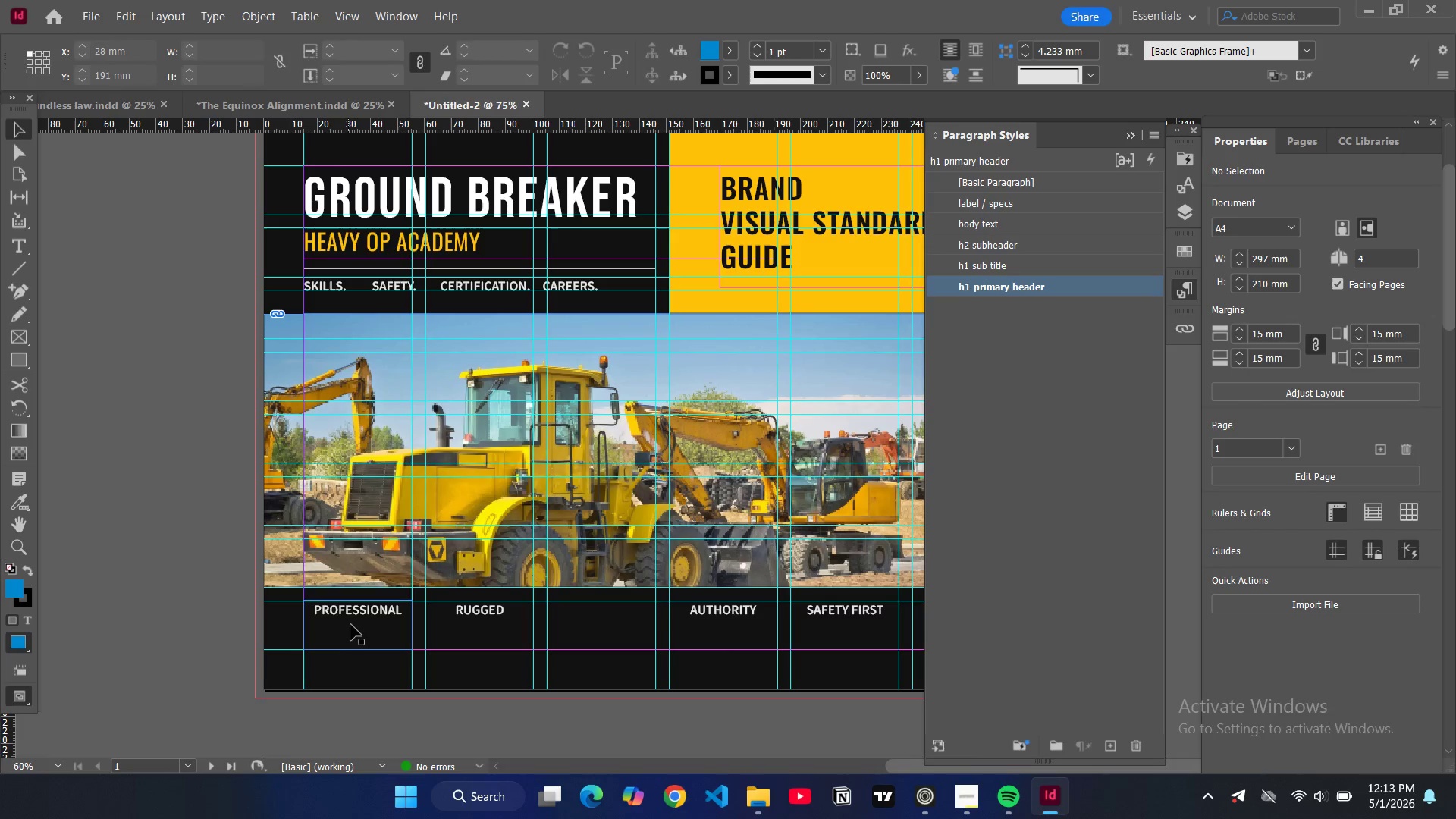 
left_click([351, 624])
 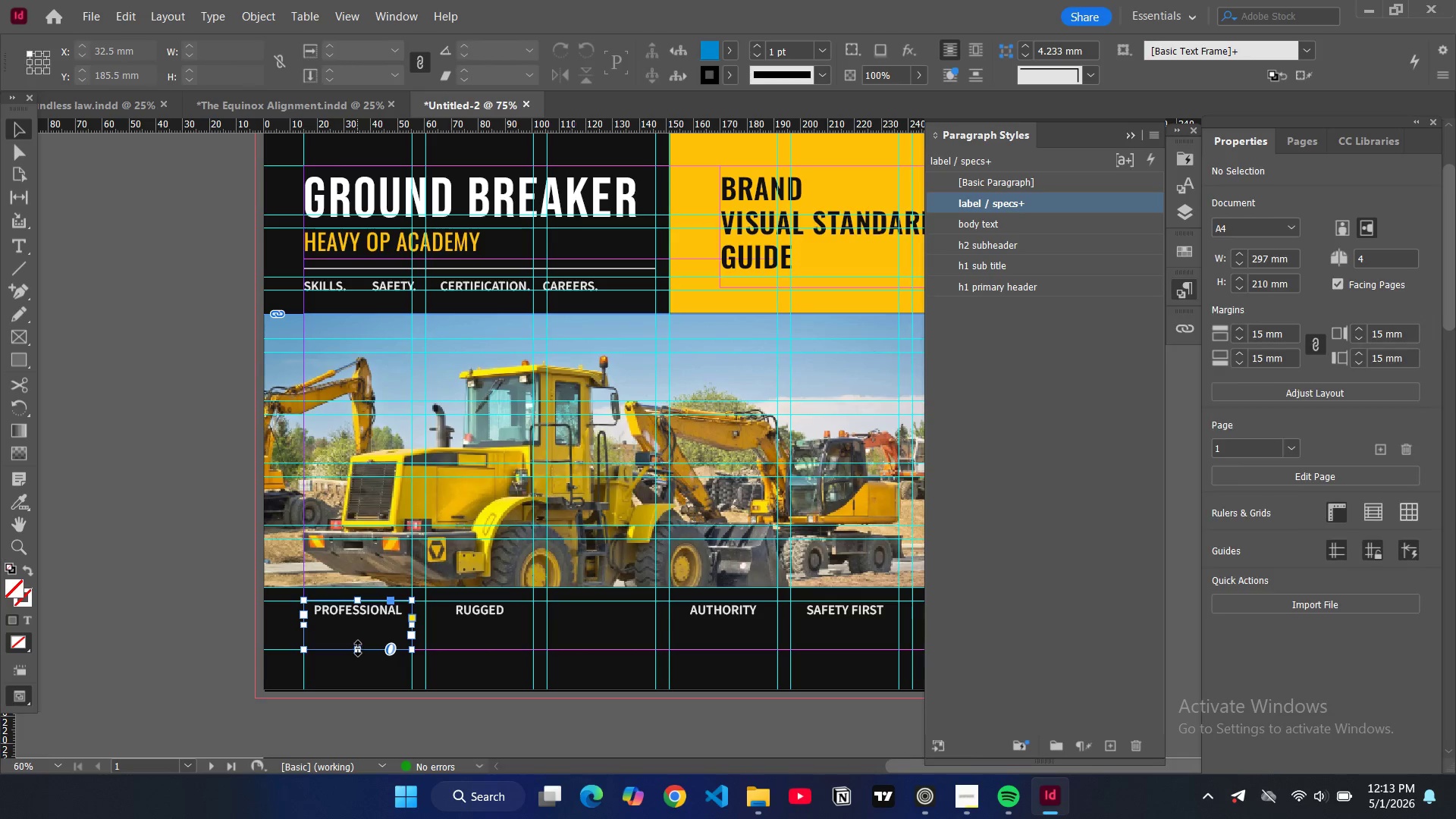 
left_click_drag(start_coordinate=[358, 648], to_coordinate=[365, 619])
 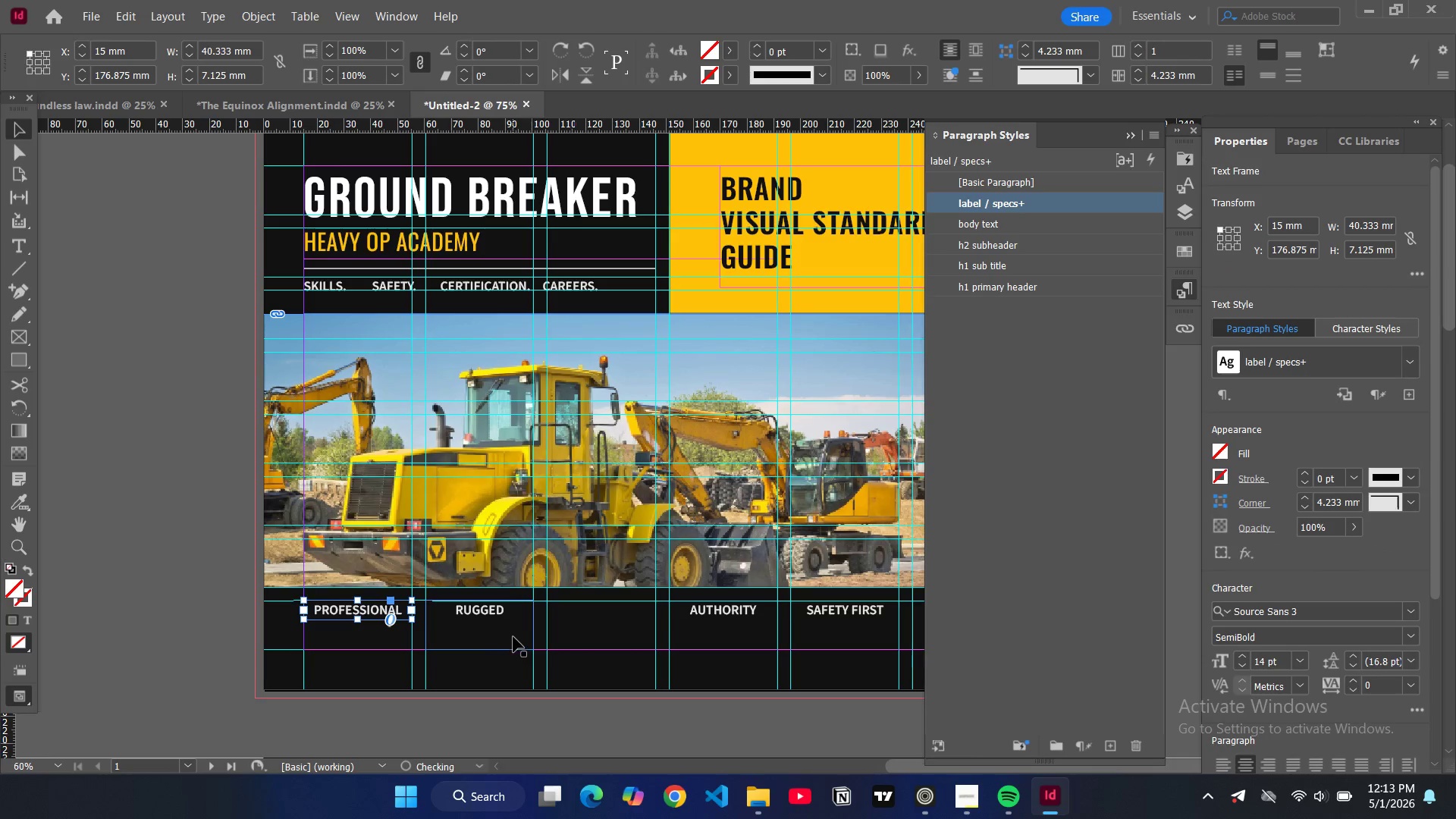 
left_click([513, 637])
 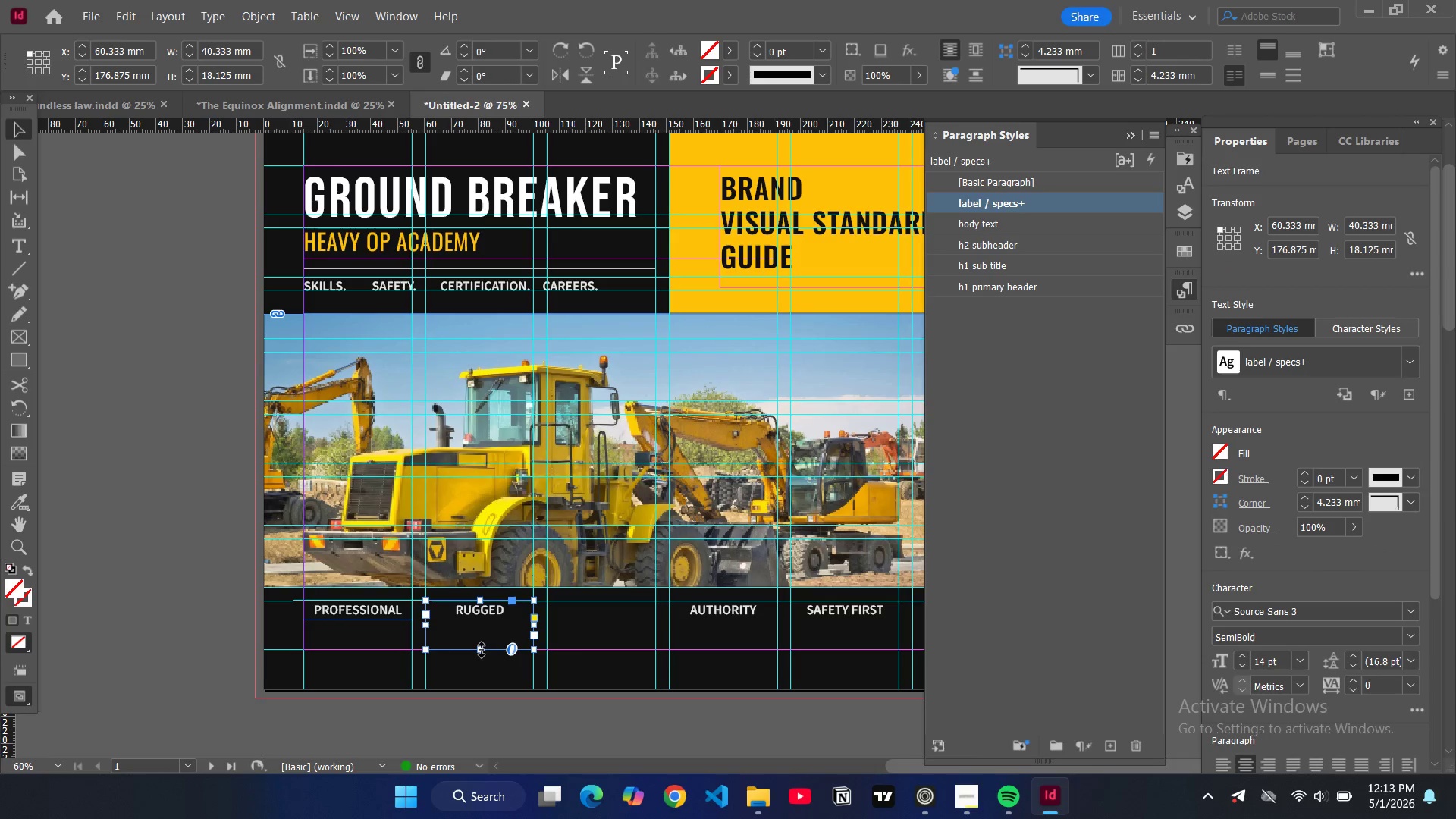 
left_click_drag(start_coordinate=[482, 650], to_coordinate=[483, 621])
 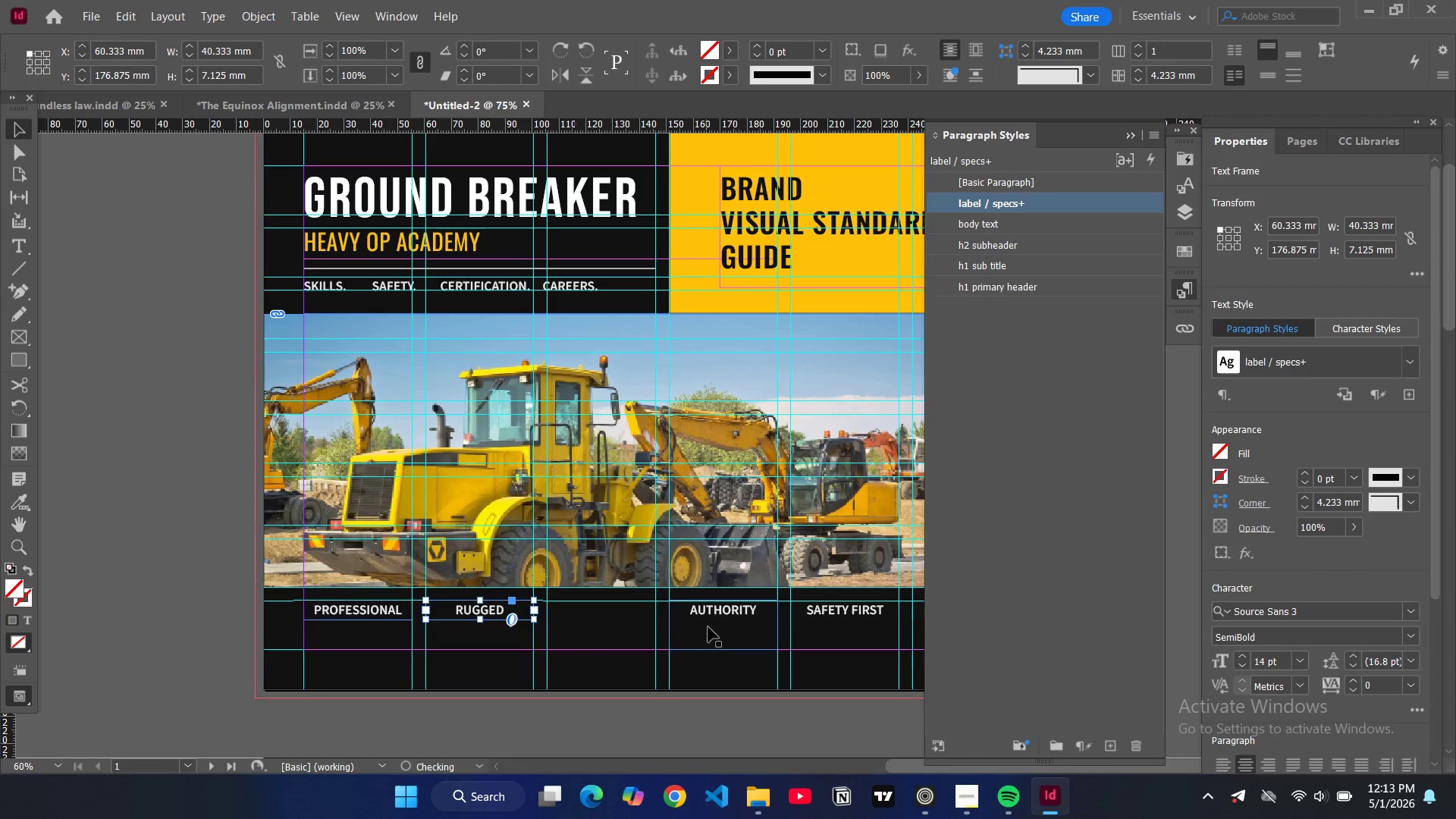 
left_click([708, 627])
 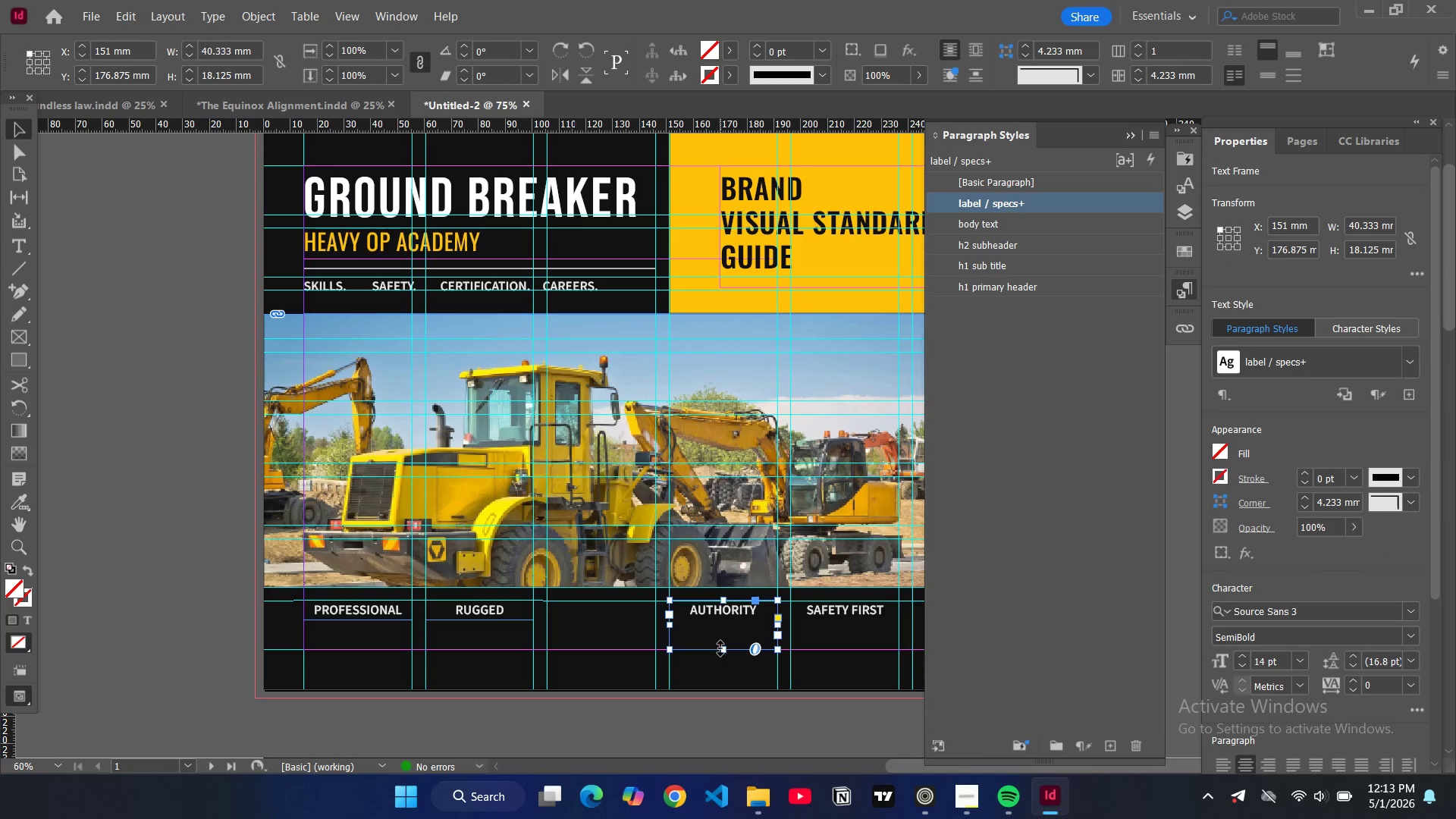 
left_click_drag(start_coordinate=[720, 648], to_coordinate=[717, 619])
 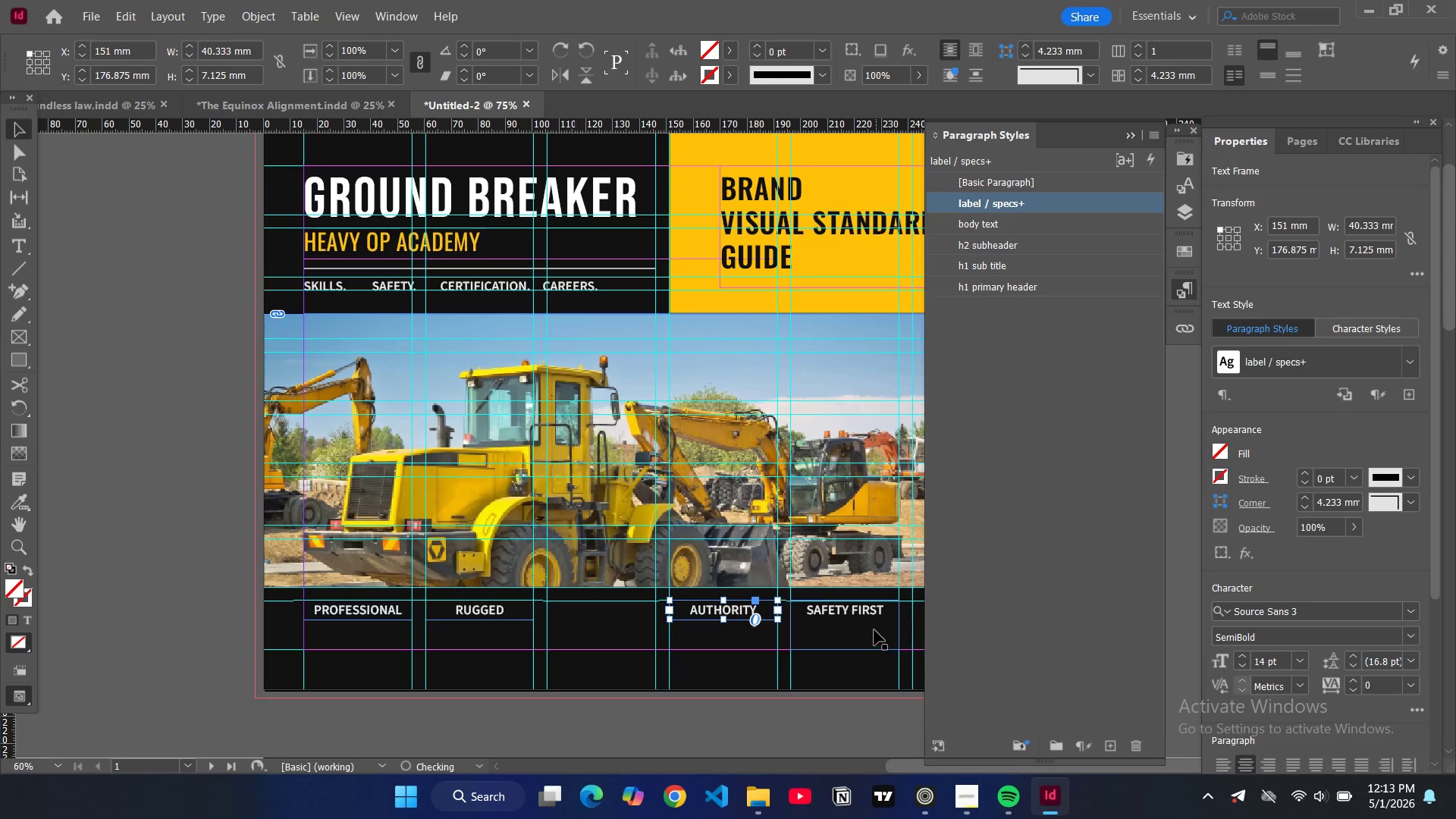 
left_click([874, 630])
 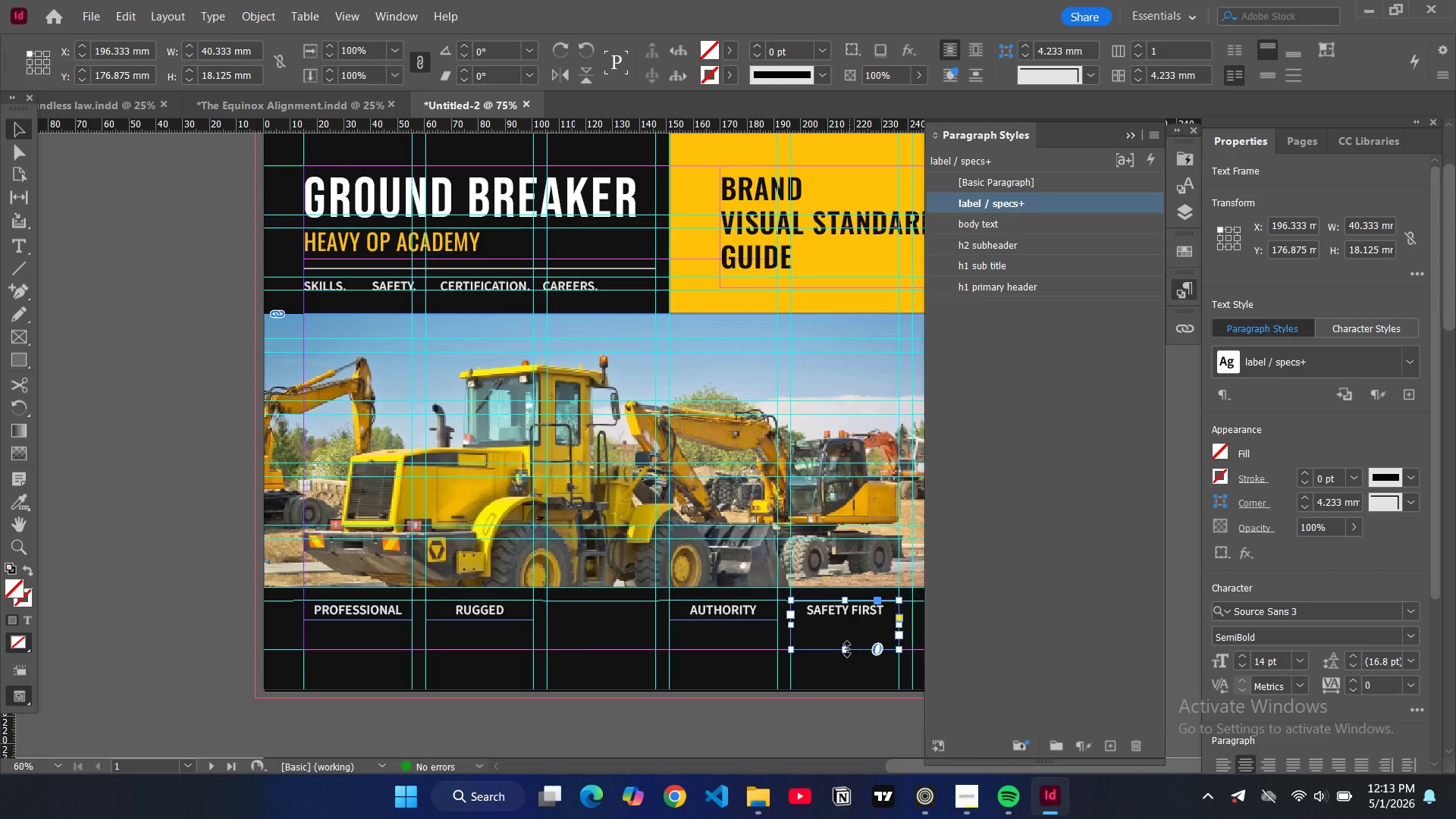 
left_click_drag(start_coordinate=[847, 649], to_coordinate=[848, 620])
 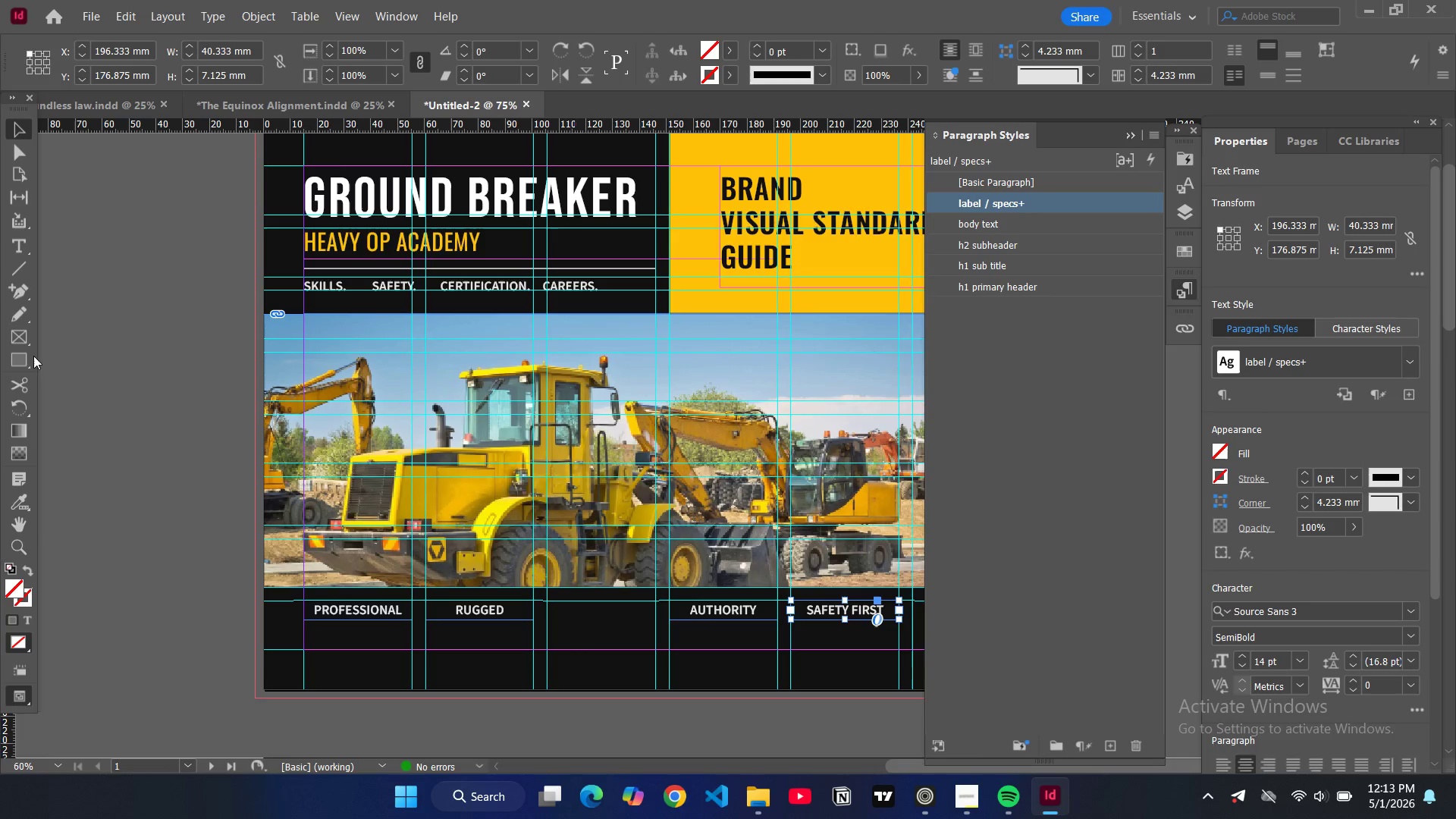 
left_click([19, 357])
 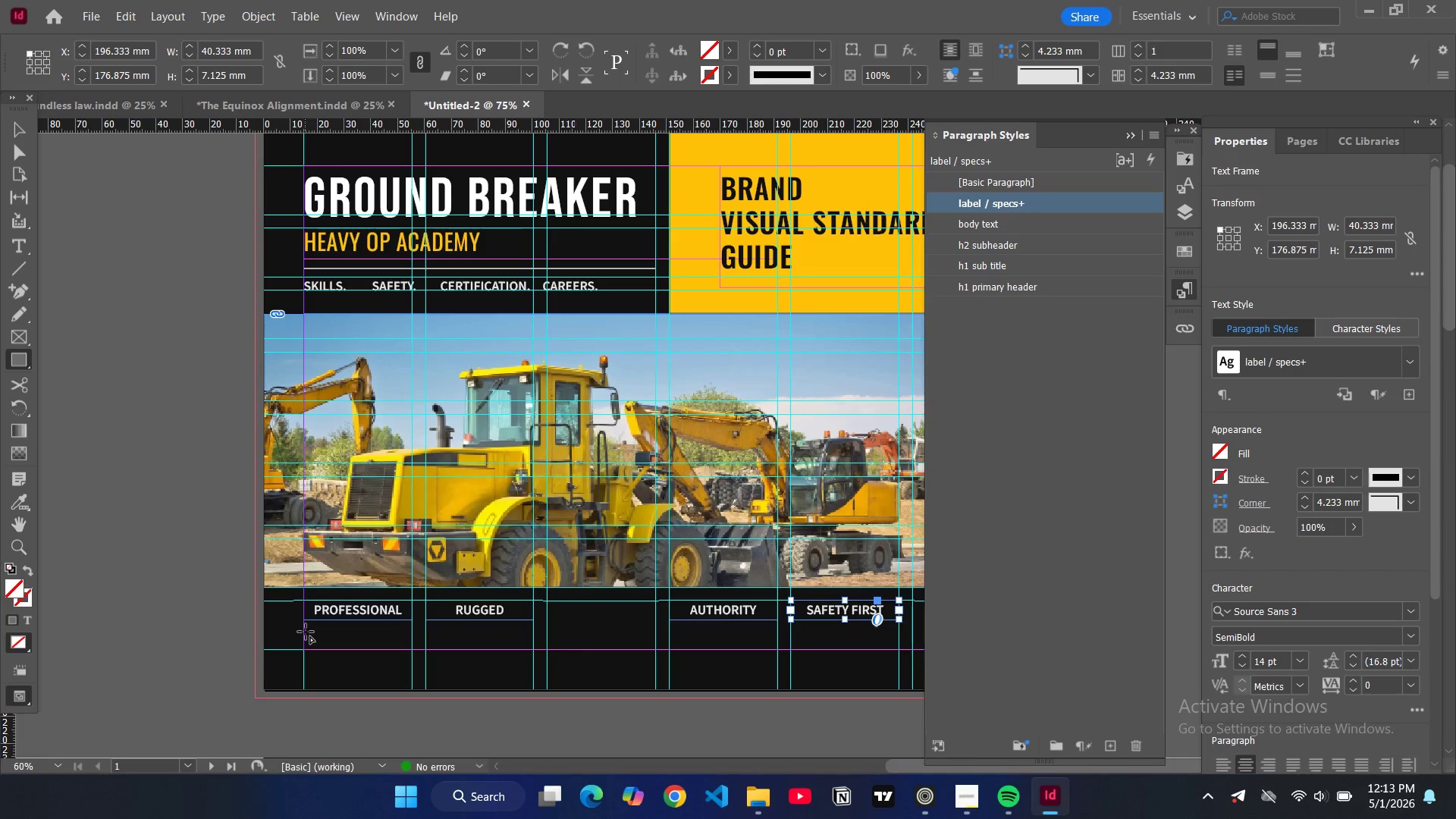 
left_click_drag(start_coordinate=[304, 632], to_coordinate=[927, 668])
 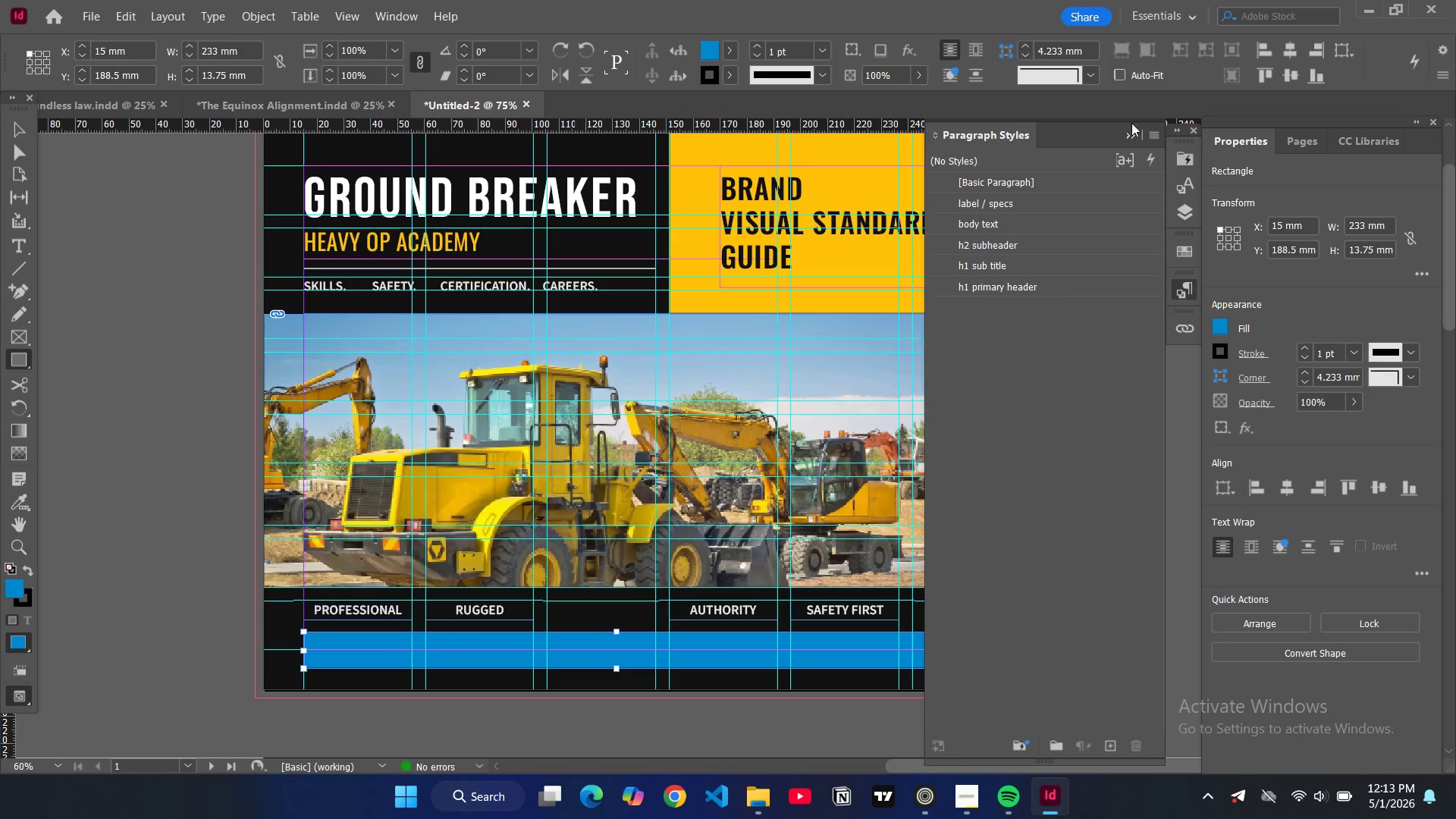 
left_click([1131, 136])
 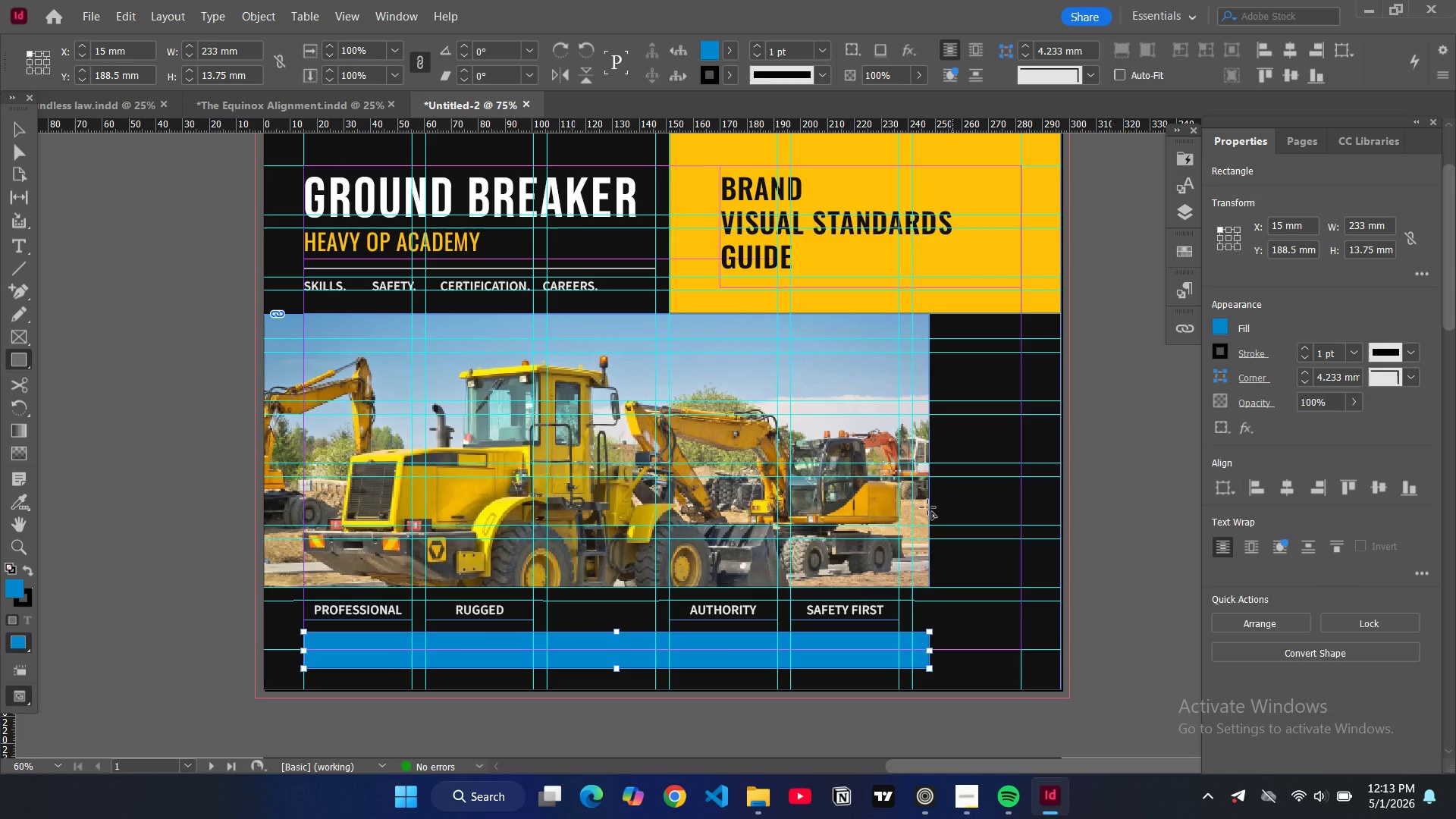 
left_click([25, 124])
 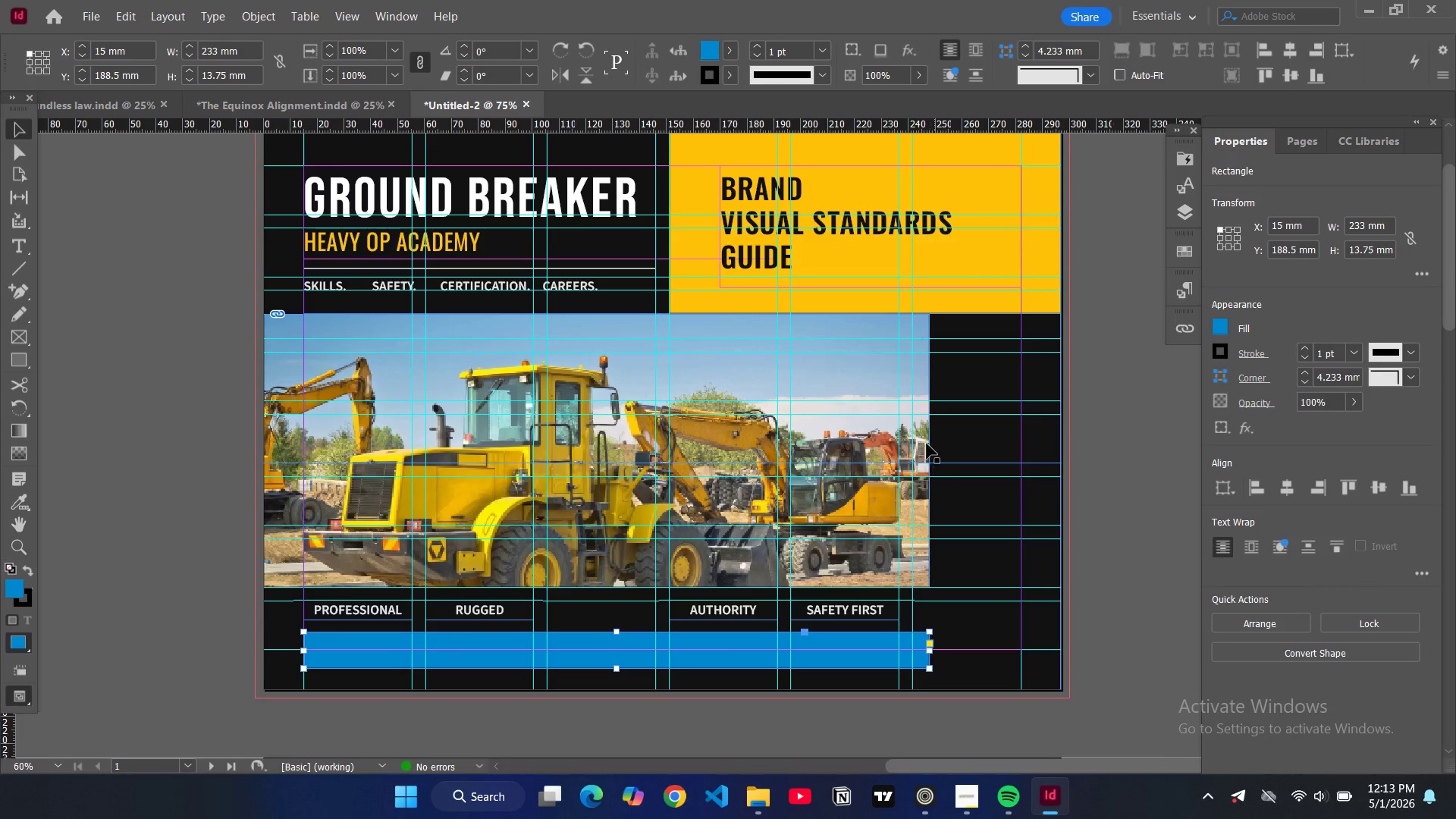 
left_click([926, 442])
 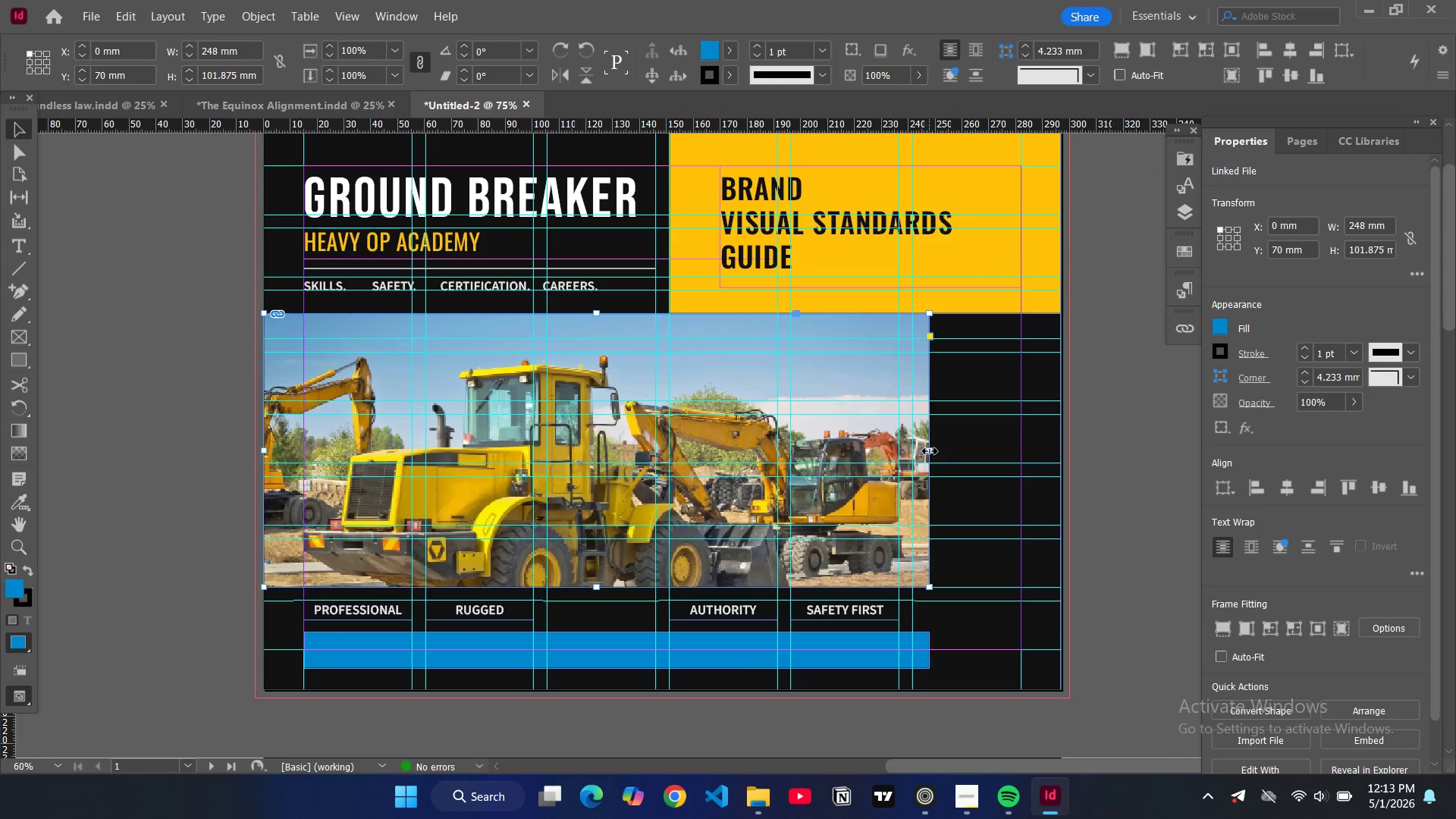 
left_click_drag(start_coordinate=[930, 451], to_coordinate=[1061, 454])
 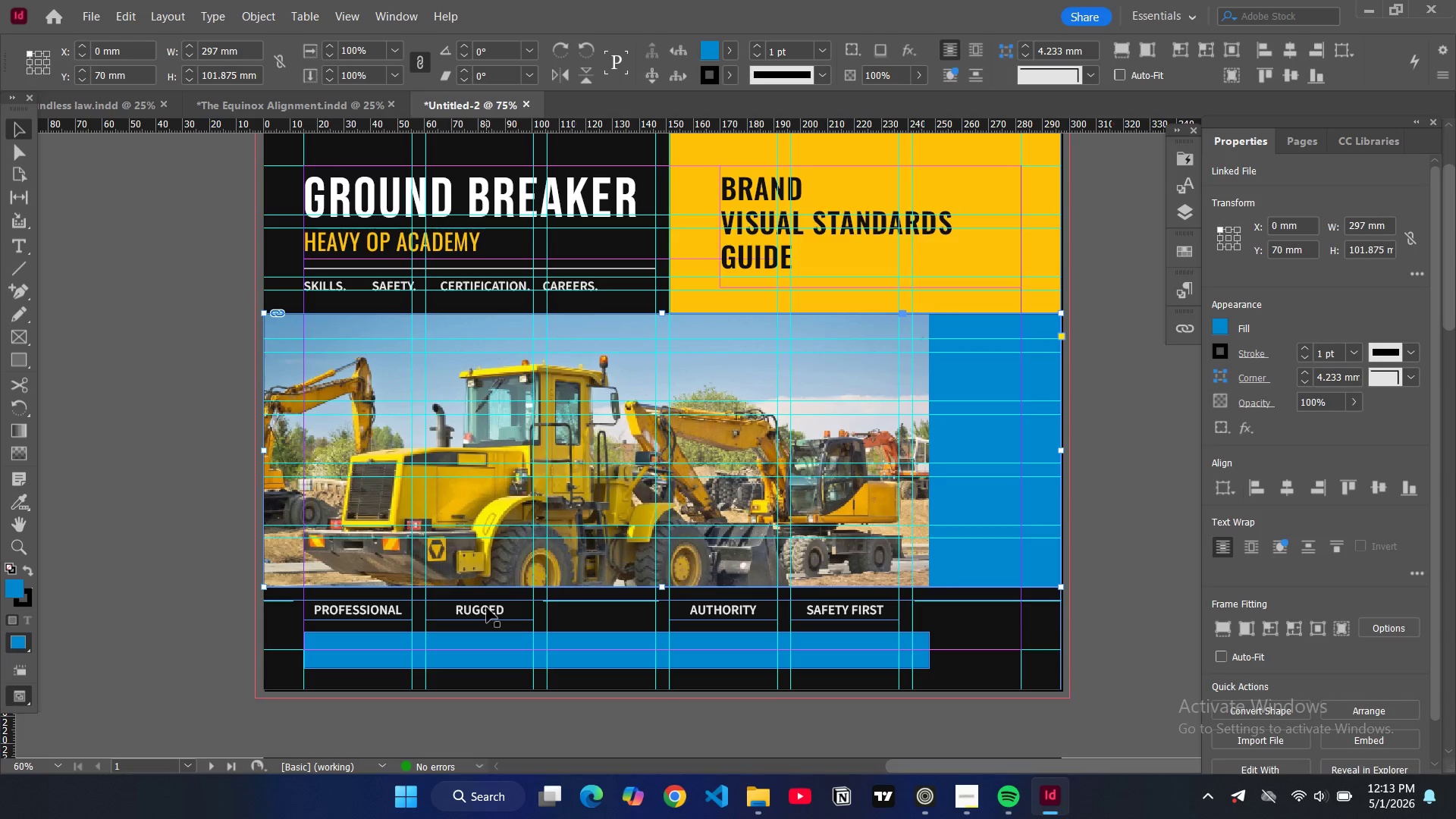 
left_click([487, 611])
 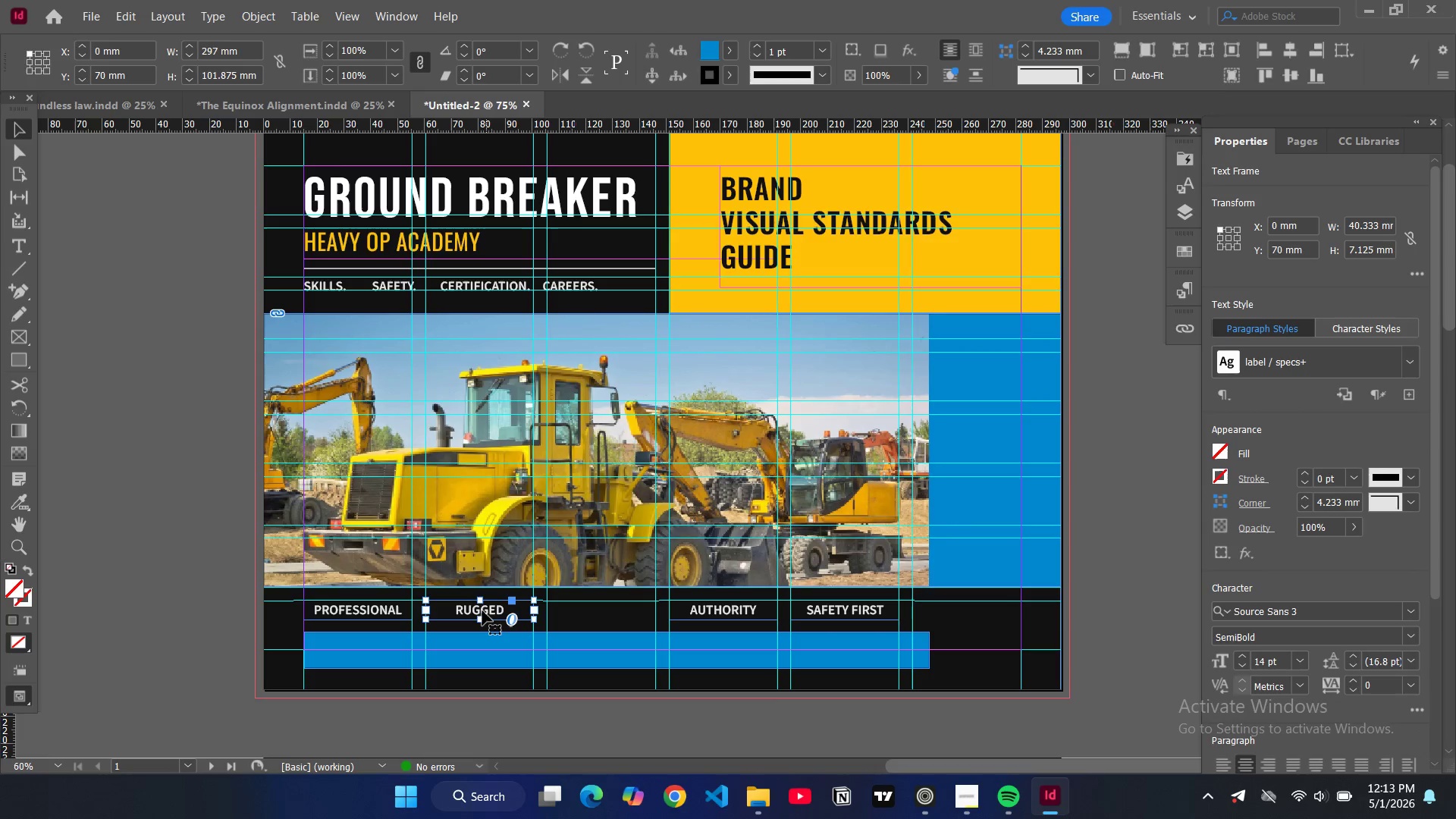 
left_click_drag(start_coordinate=[482, 610], to_coordinate=[604, 614])
 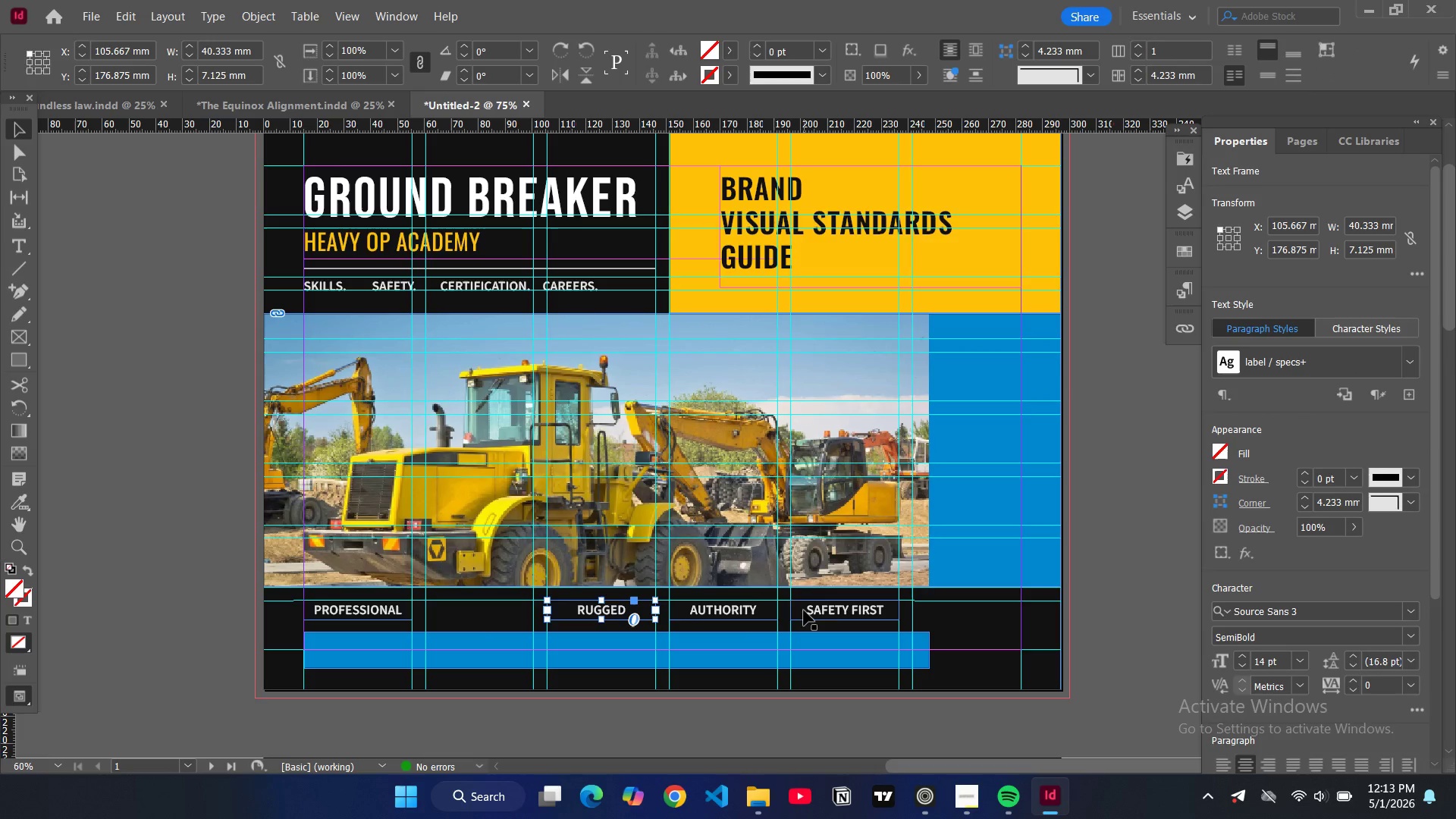 
left_click([839, 609])
 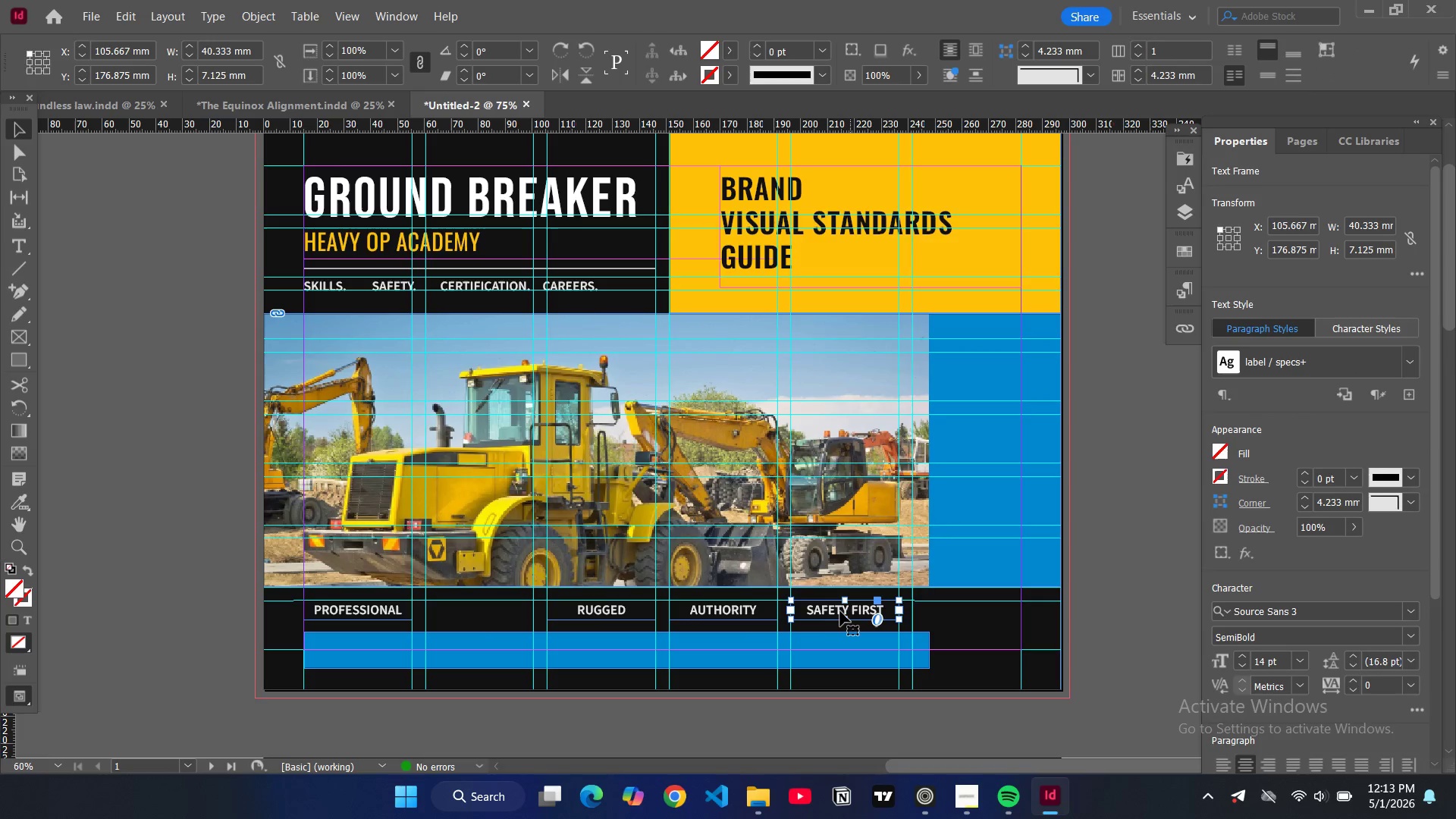 
left_click_drag(start_coordinate=[840, 611], to_coordinate=[964, 610])
 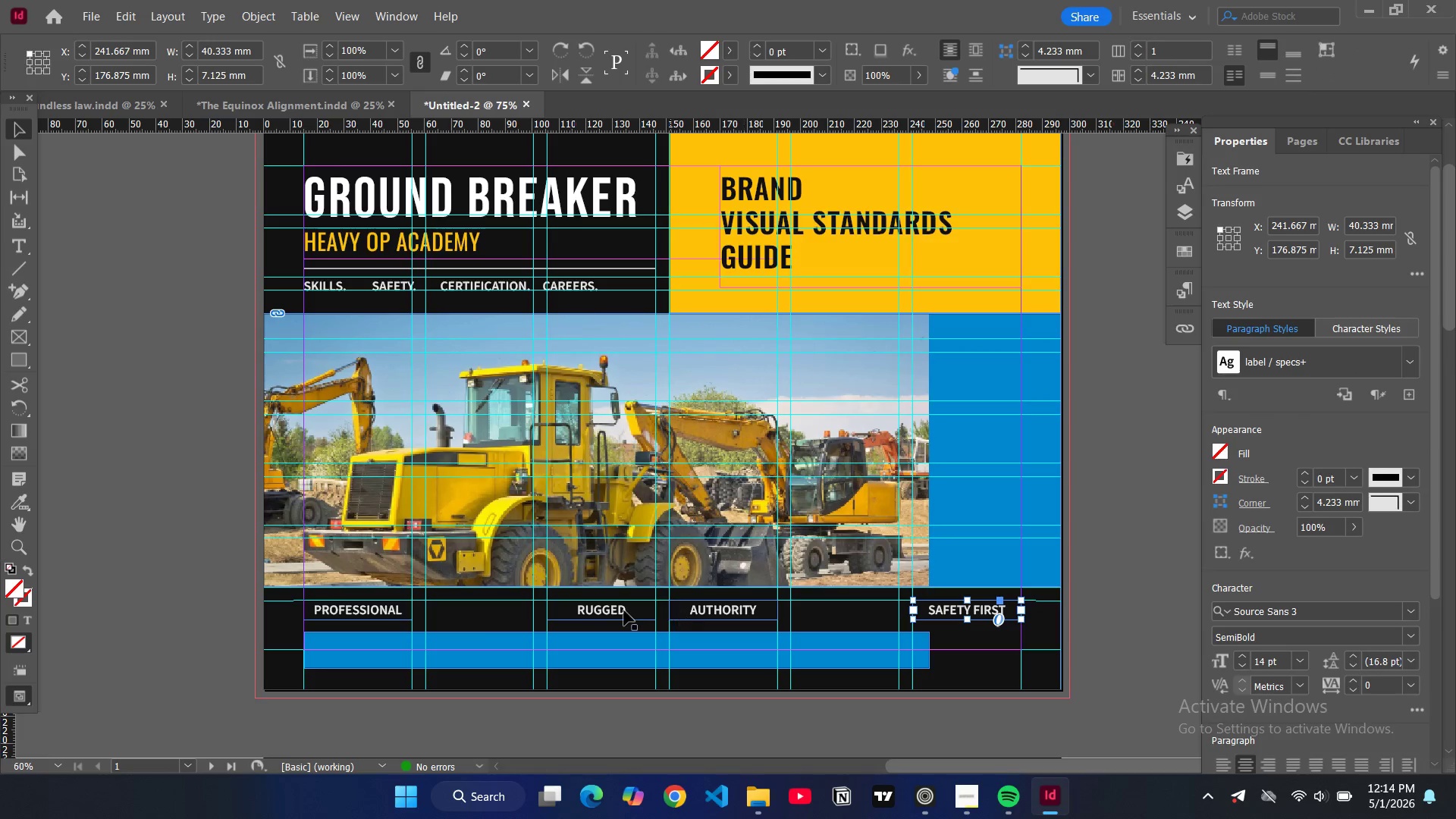 
left_click([609, 610])
 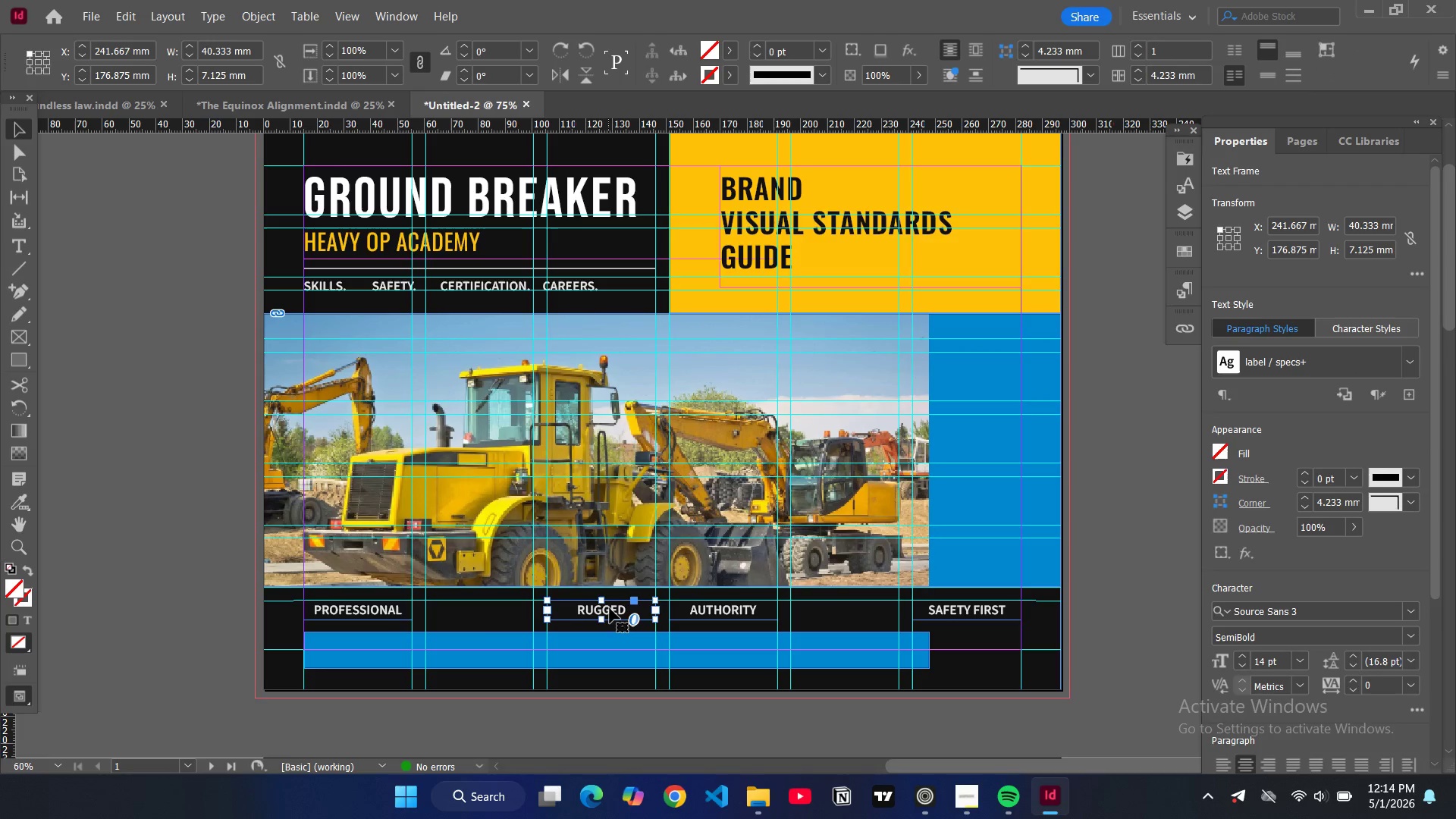 
left_click_drag(start_coordinate=[610, 608], to_coordinate=[550, 609])
 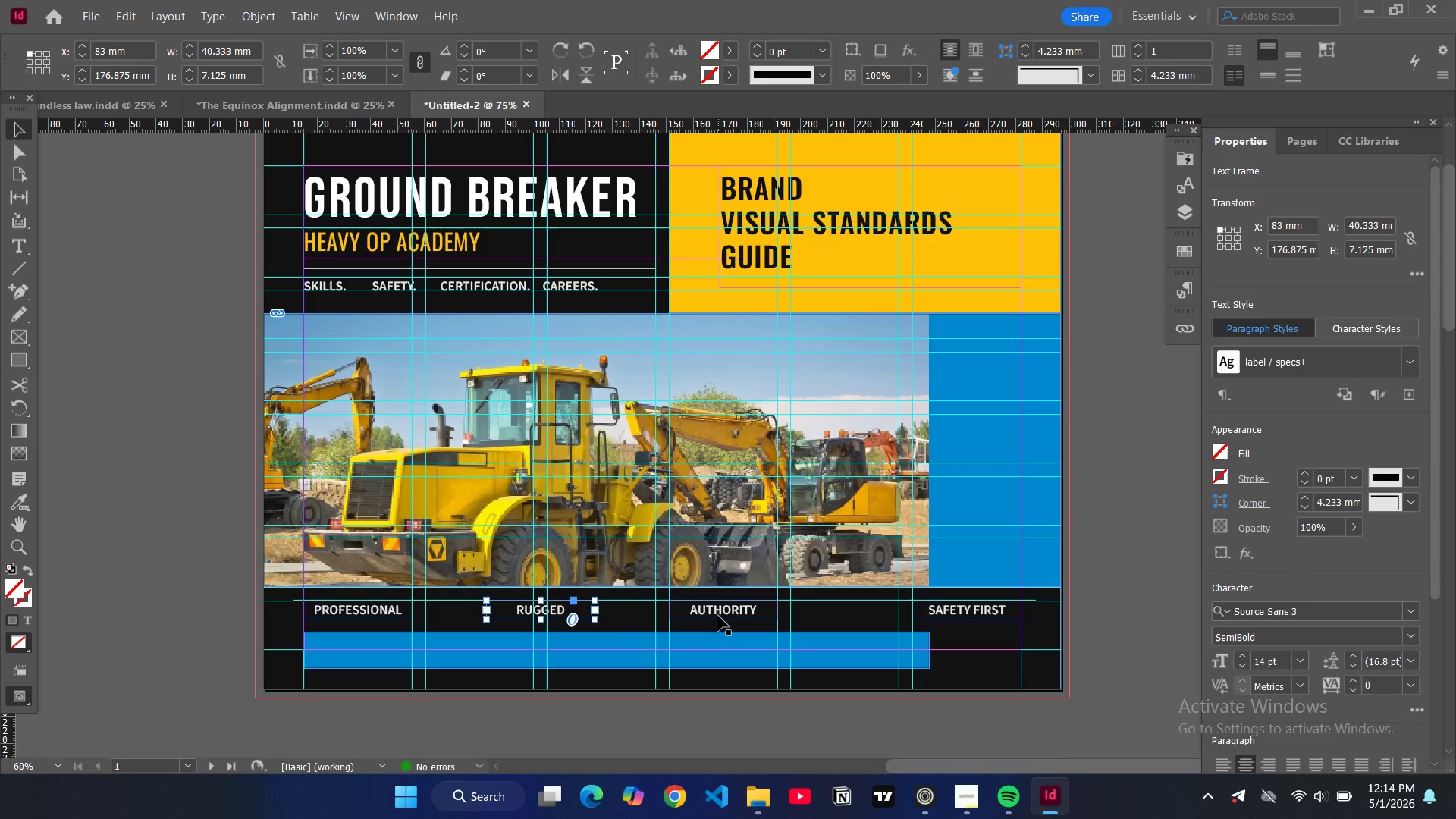 
left_click([718, 616])
 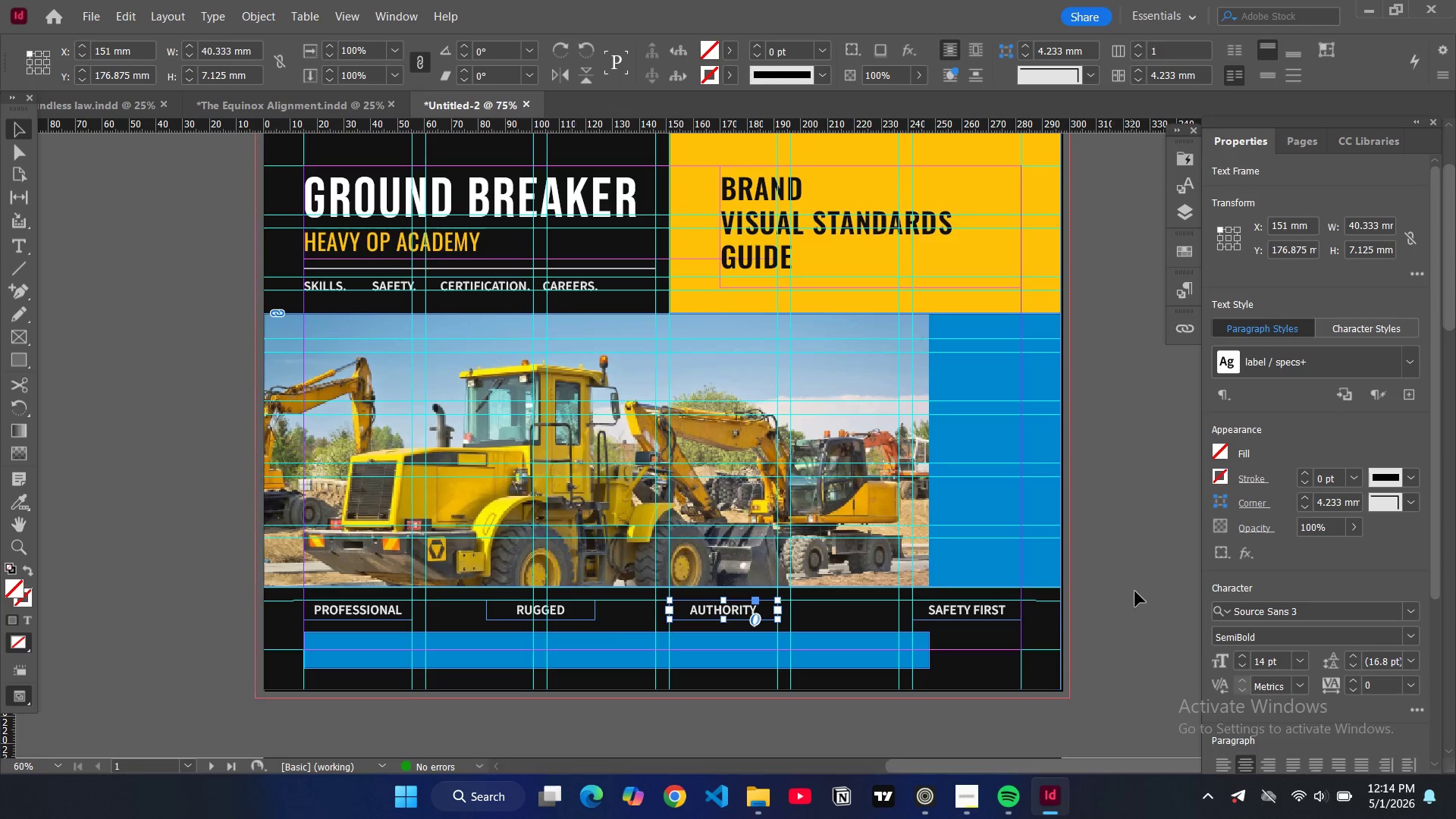 
left_click([1126, 592])
 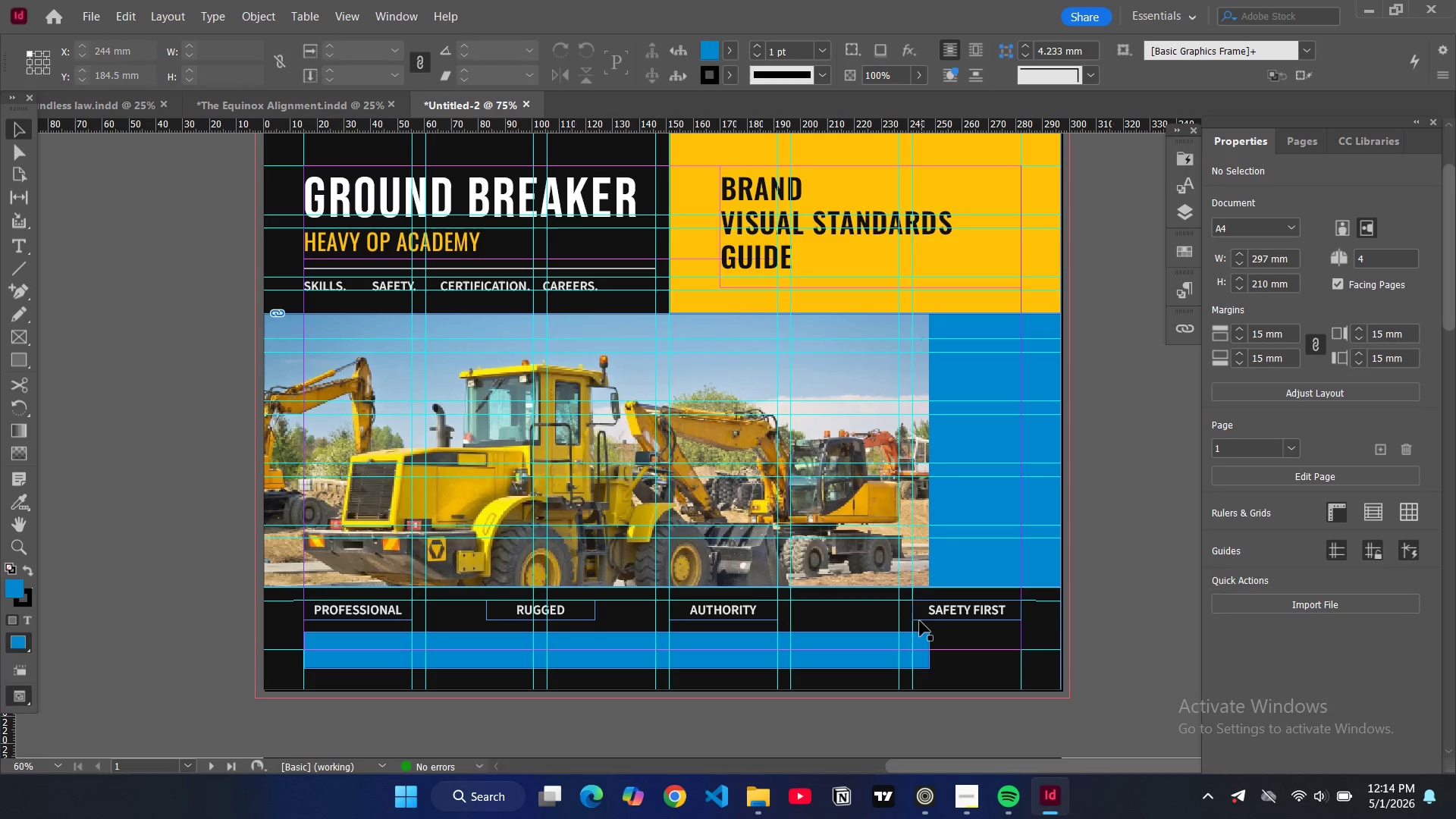 
left_click([940, 613])
 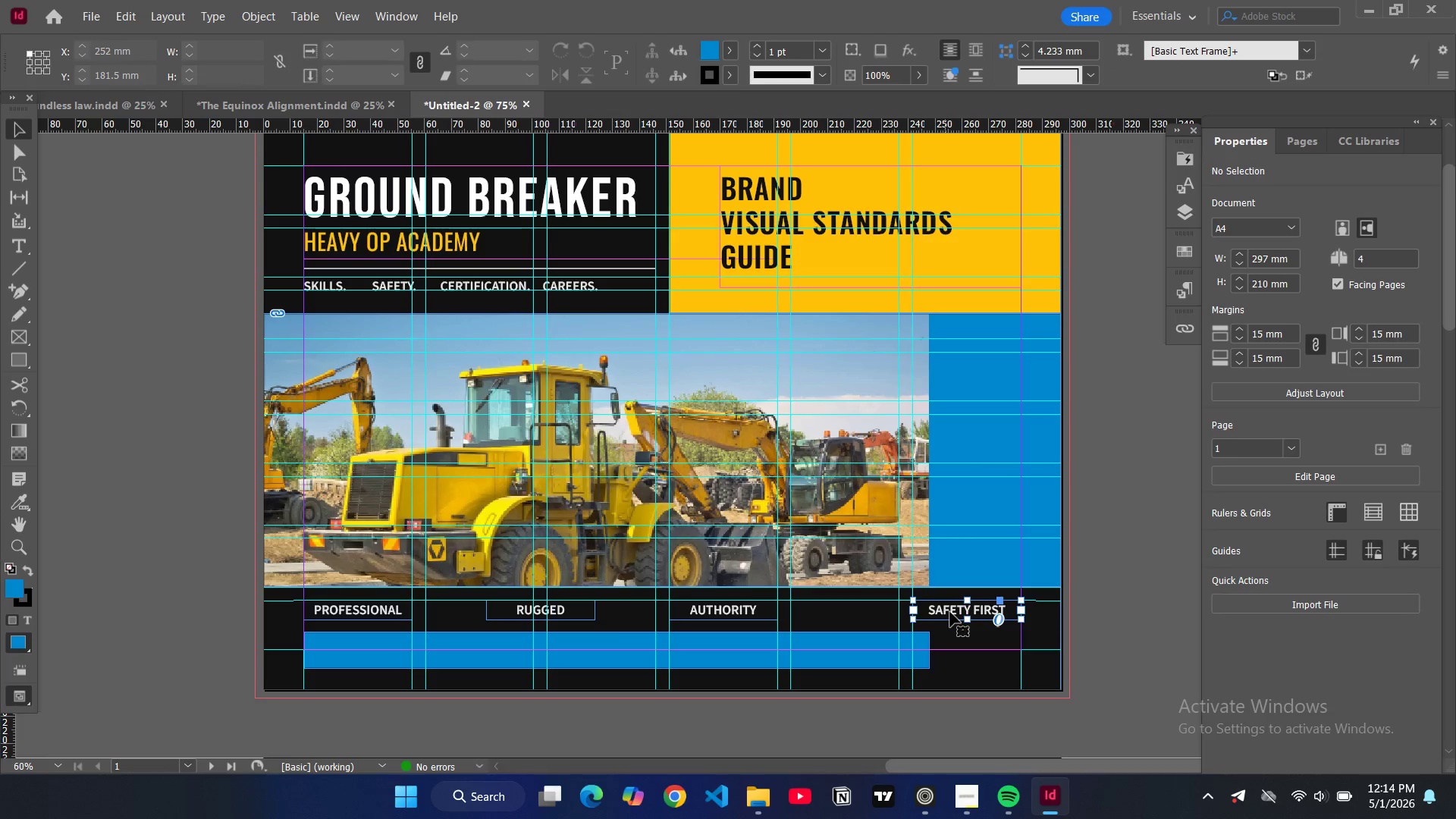 
left_click_drag(start_coordinate=[950, 612], to_coordinate=[828, 614])
 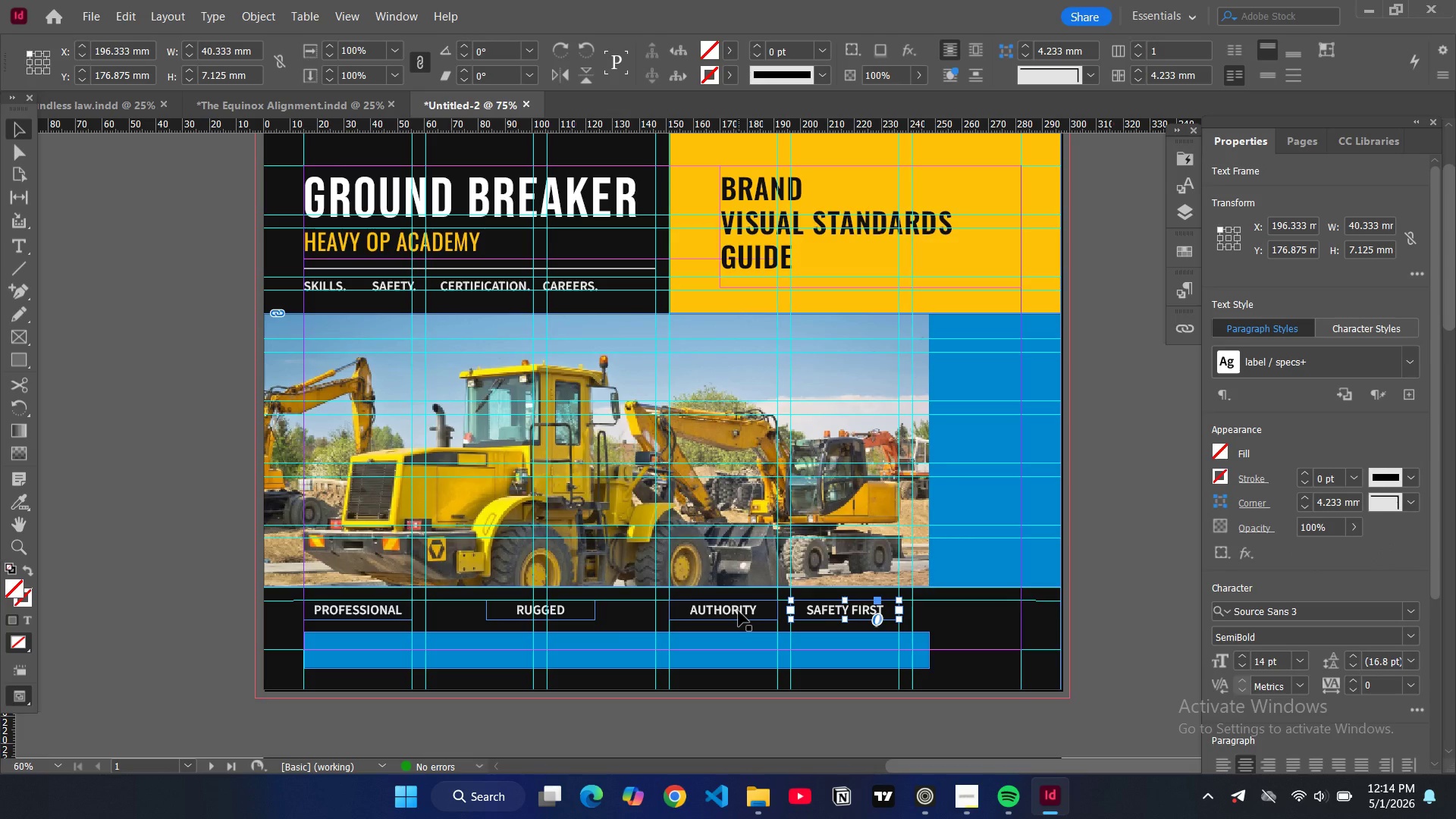 
key(Control+Z)
 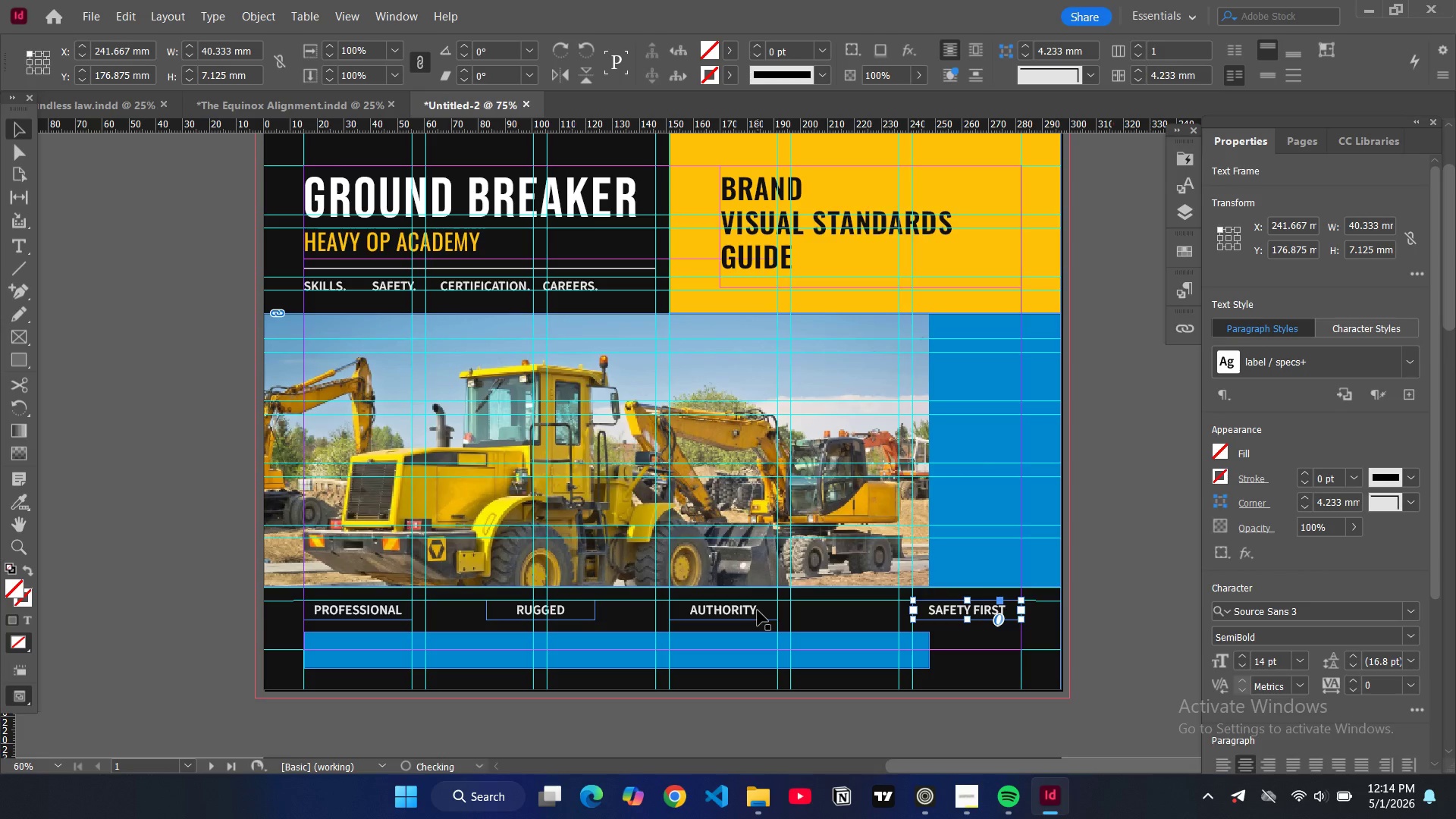 
key(Control+Z)
 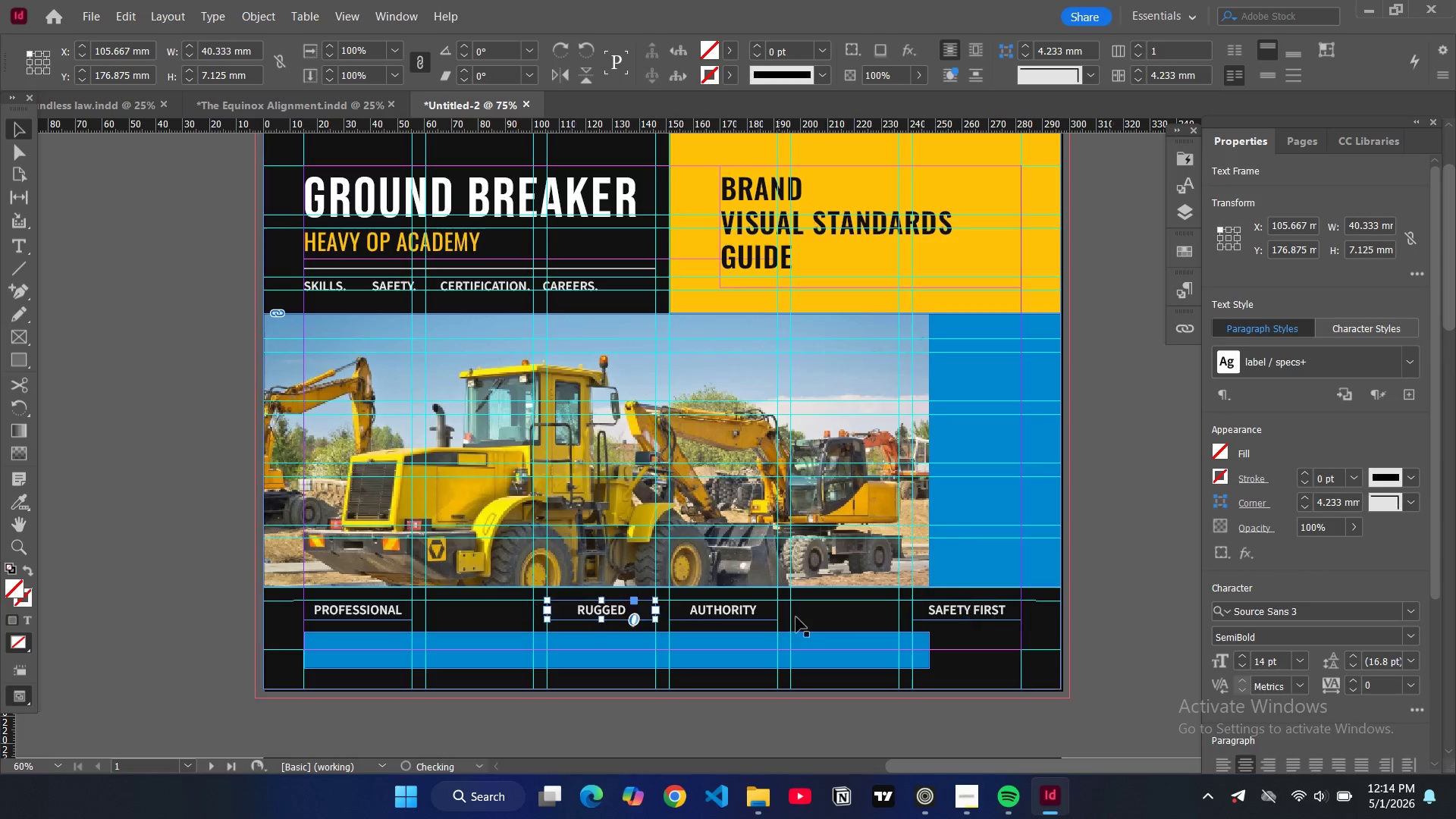 
key(Control+Z)
 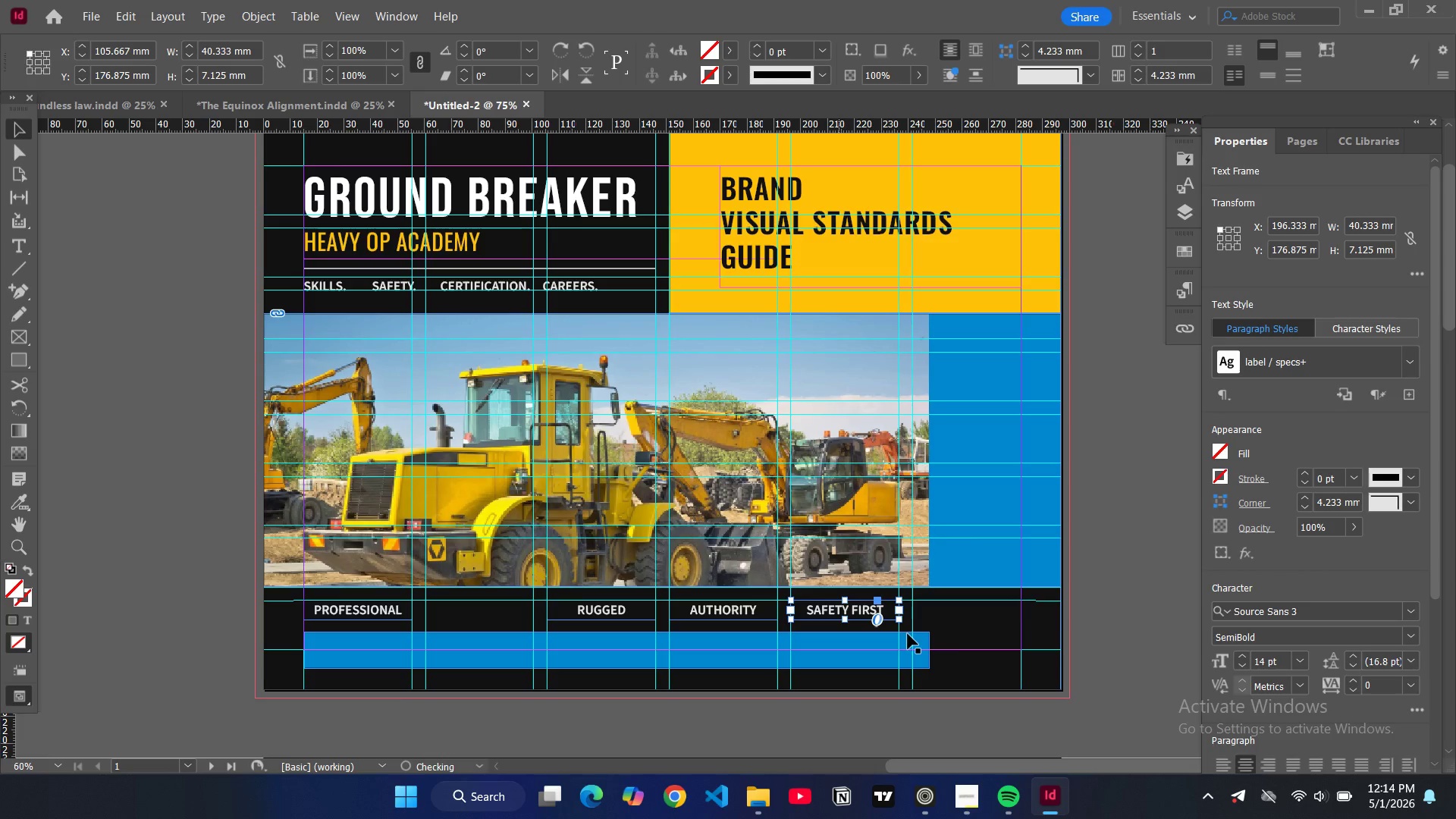 
key(Control+Z)
 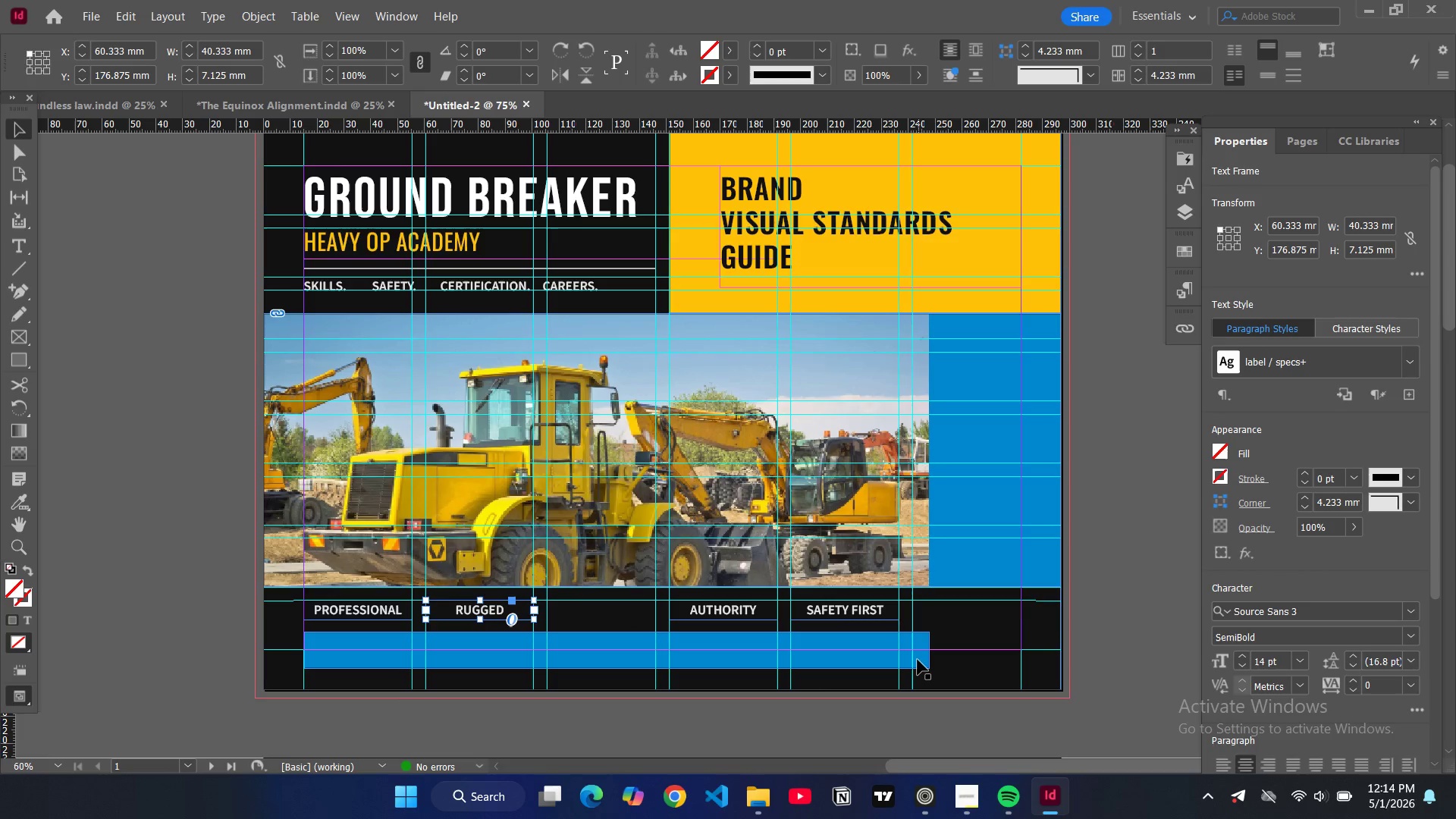 
left_click([919, 660])
 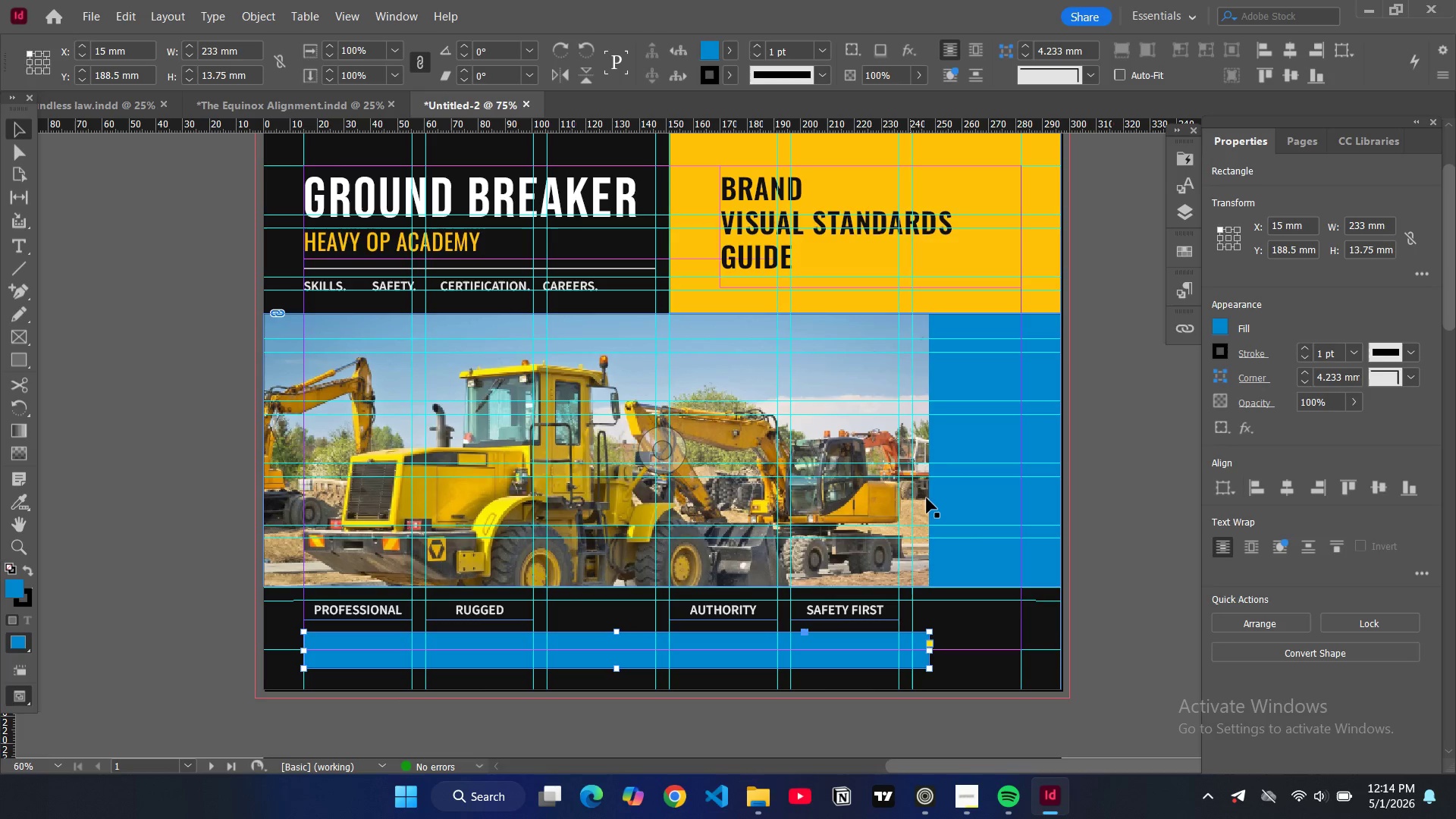 
left_click([927, 497])
 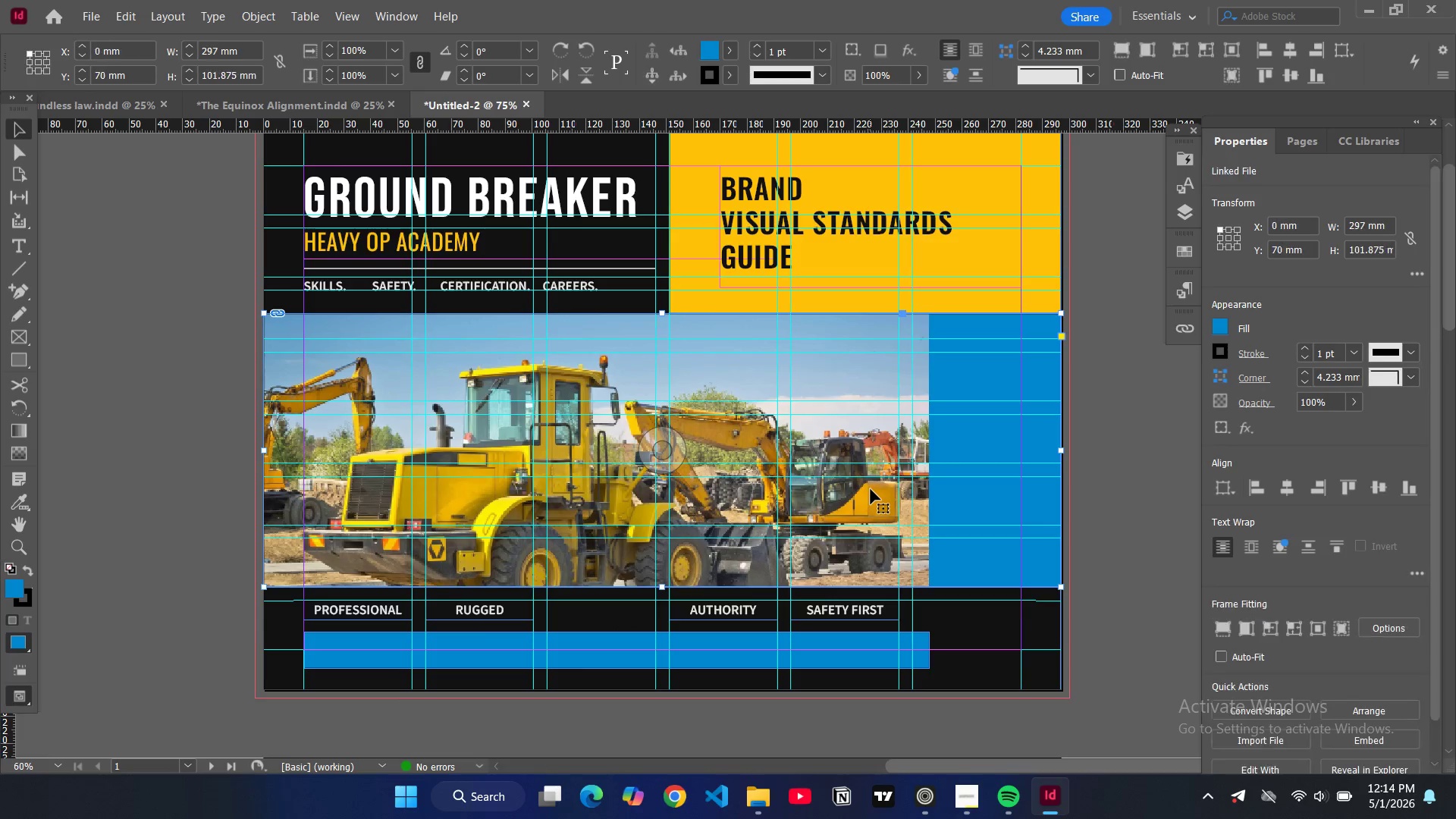 
key(Alt+Control+Shift+C)
 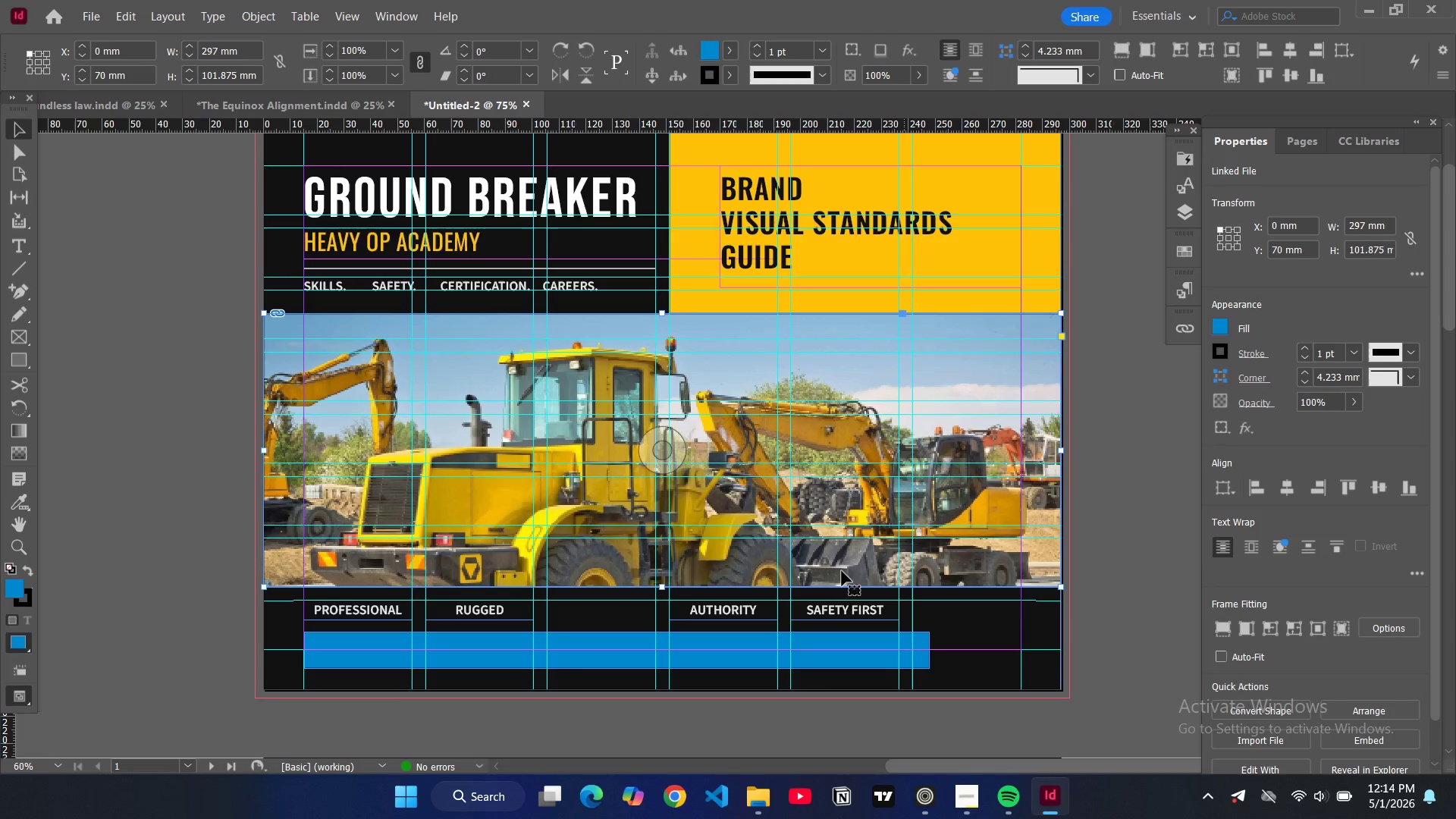 
left_click([891, 663])
 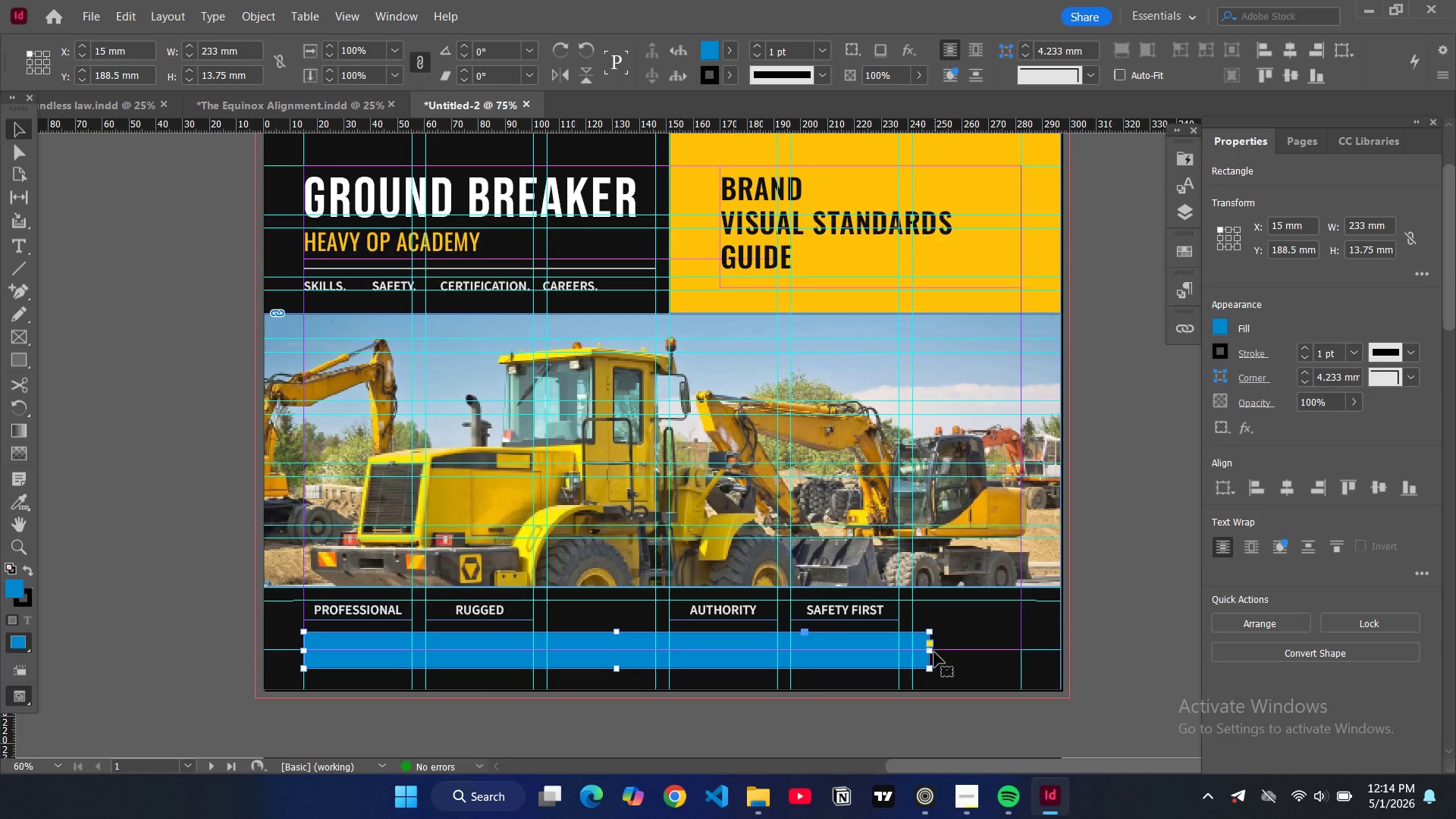 
left_click_drag(start_coordinate=[930, 653], to_coordinate=[1061, 656])
 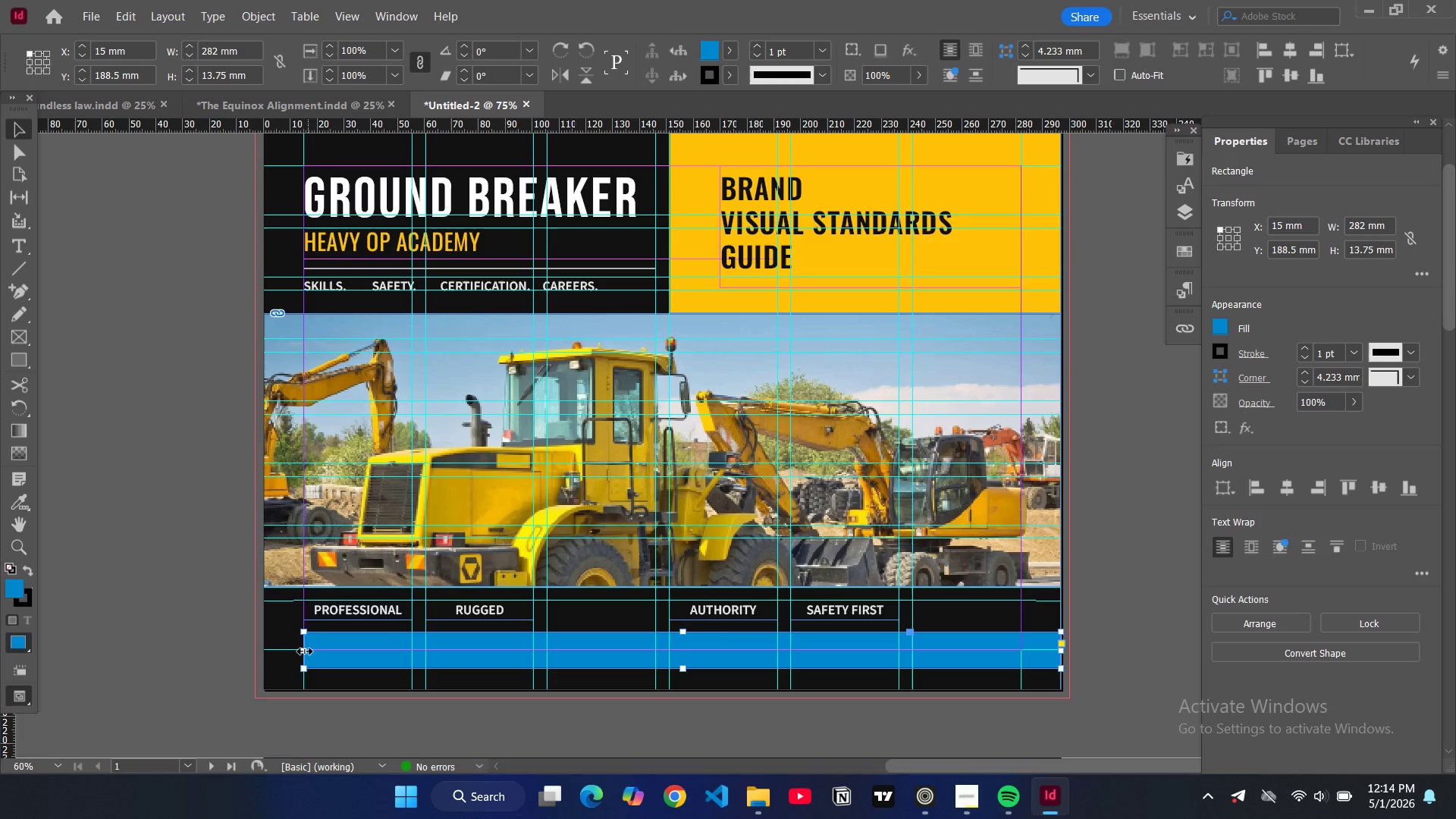 
left_click_drag(start_coordinate=[304, 651], to_coordinate=[267, 647])
 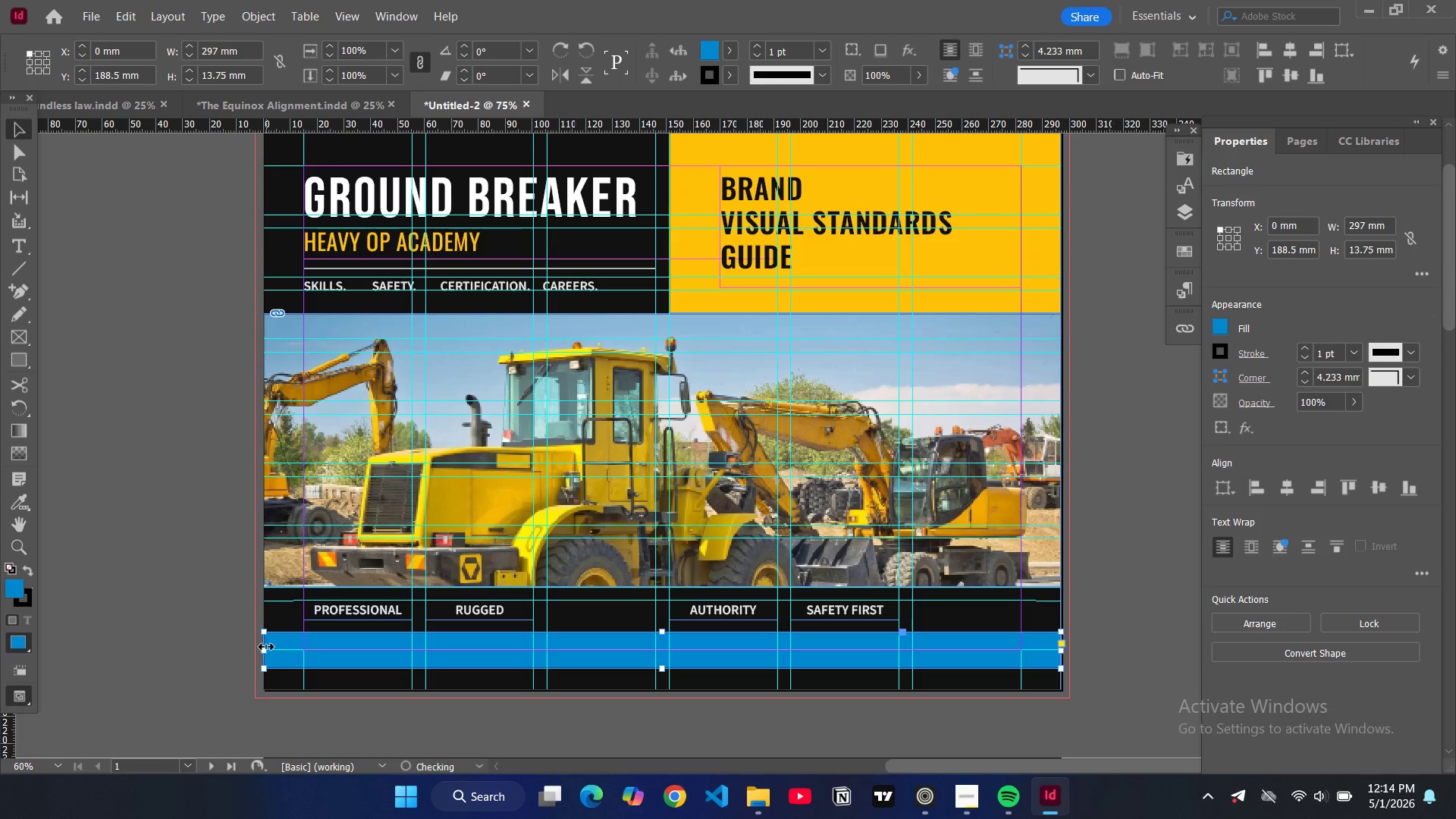 
key(Control+D)
 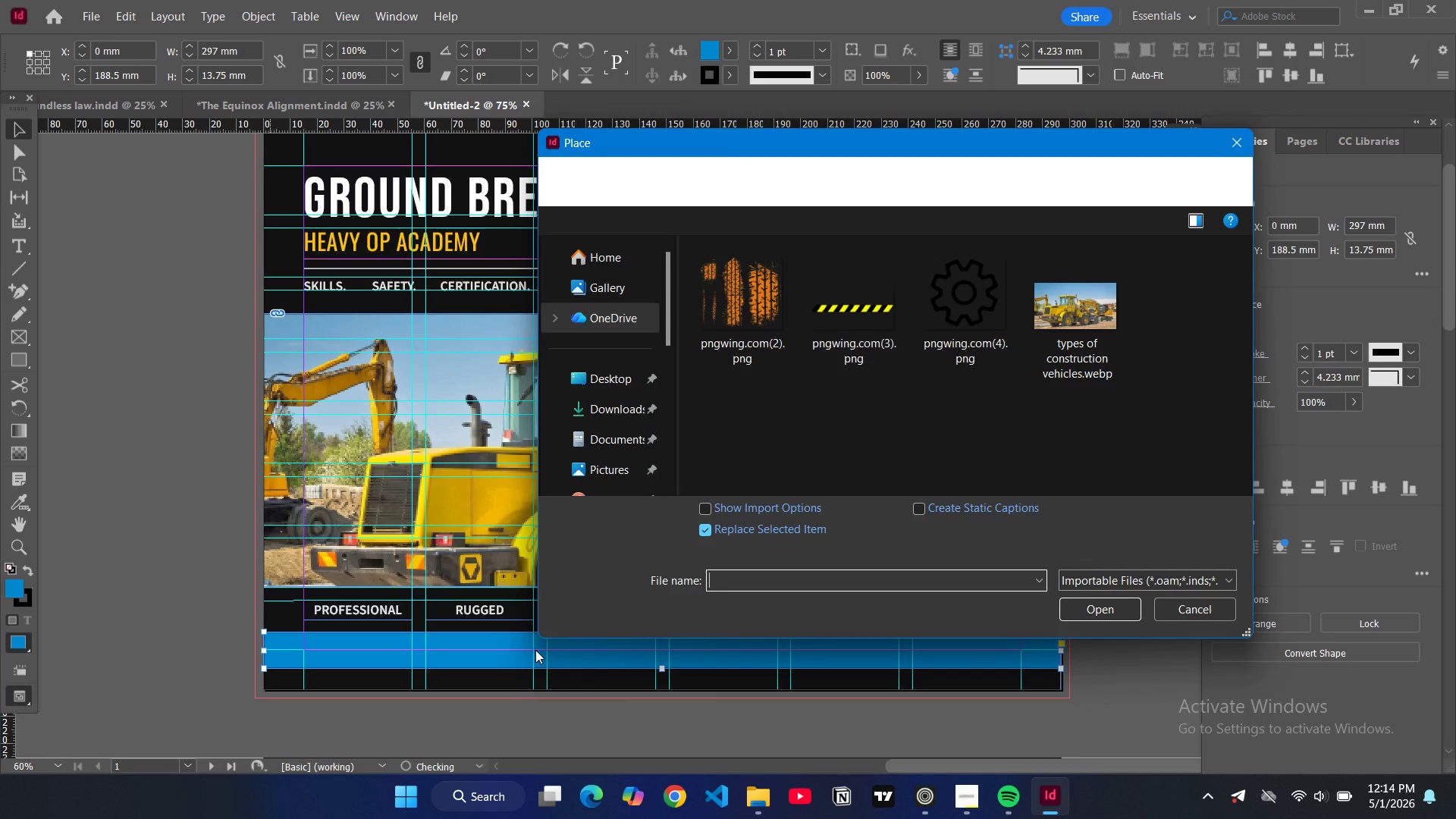 
left_click([832, 324])
 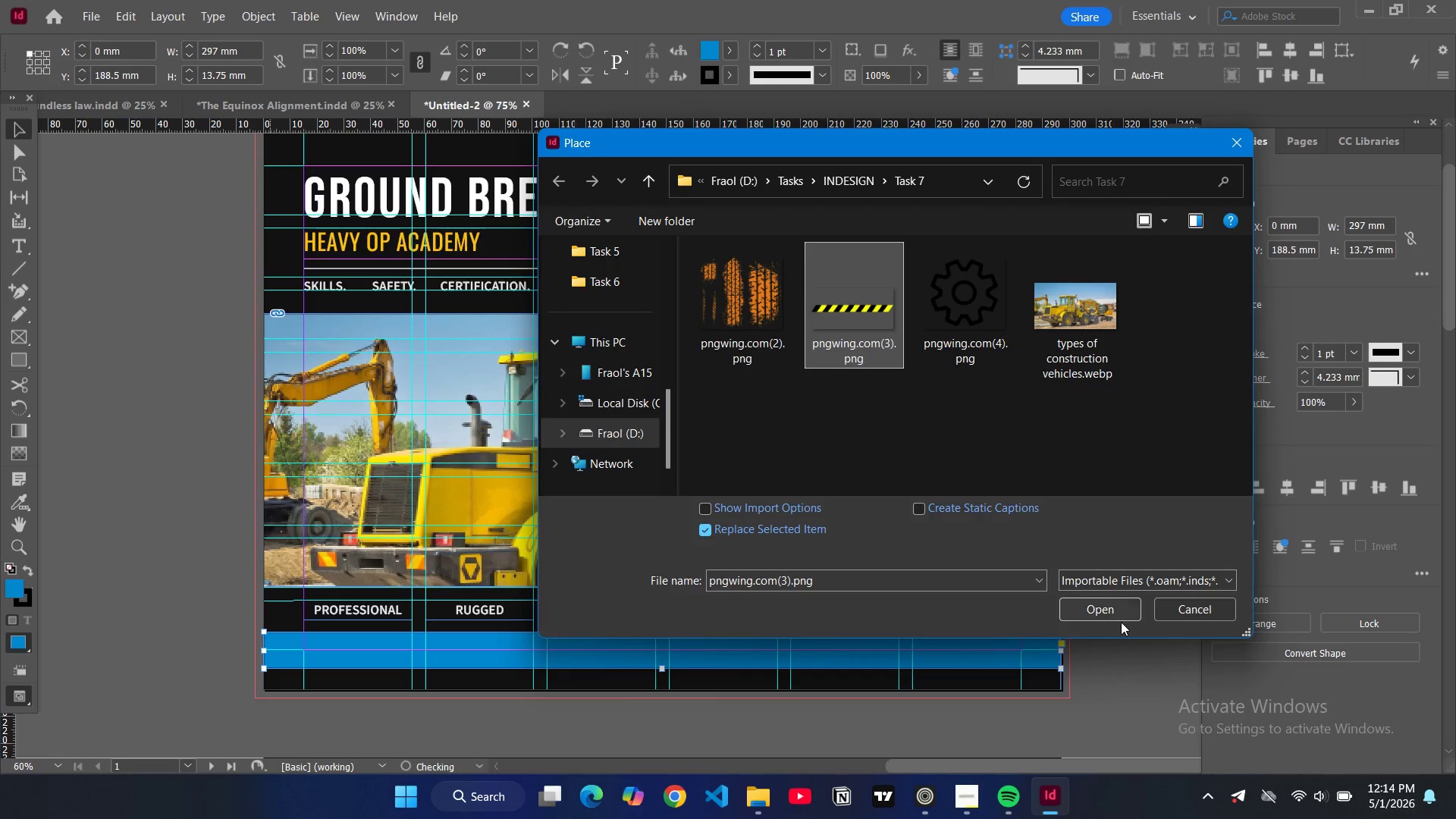 
left_click([1106, 611])
 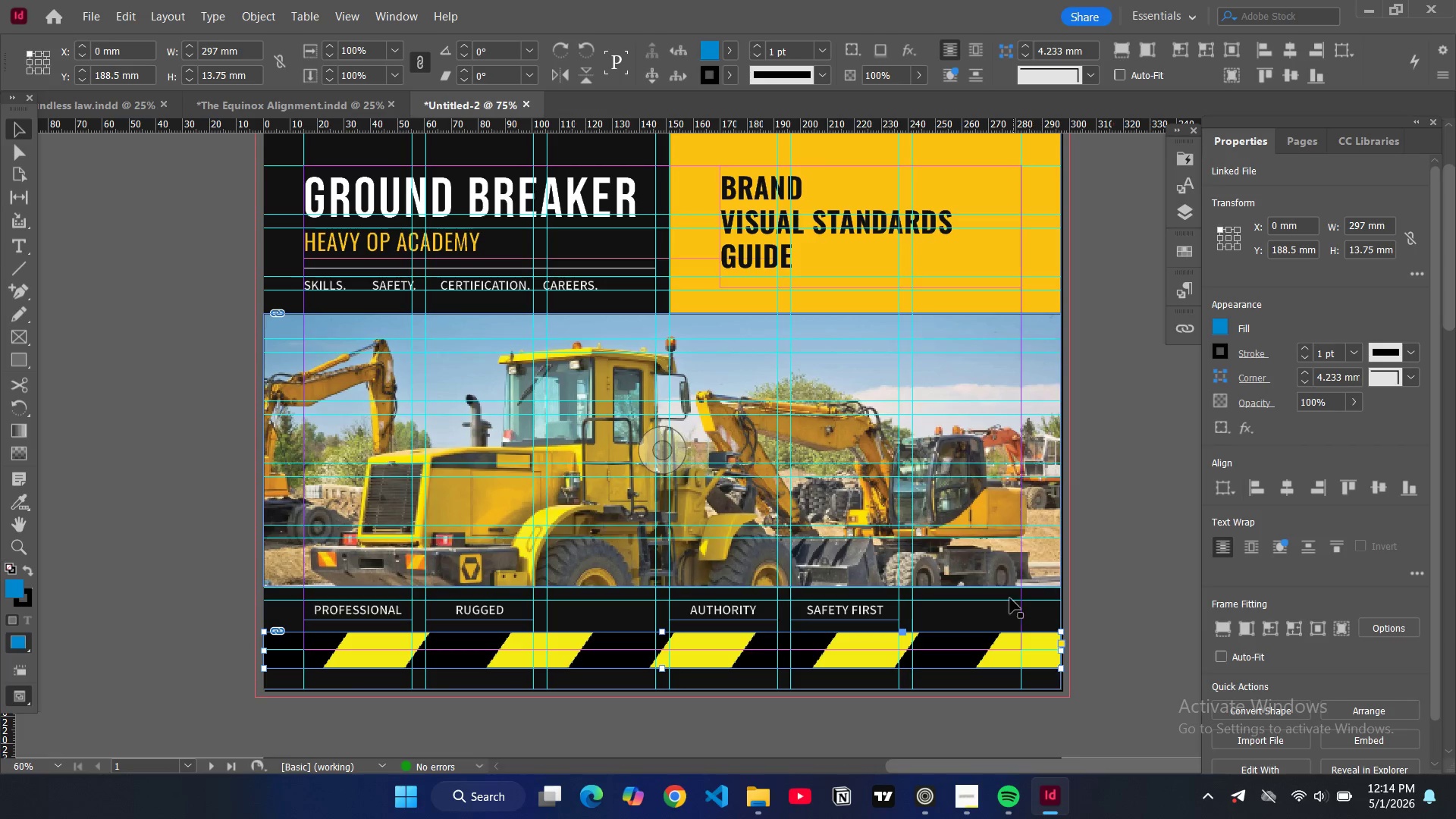 
key(Alt+Control+Shift+C)
 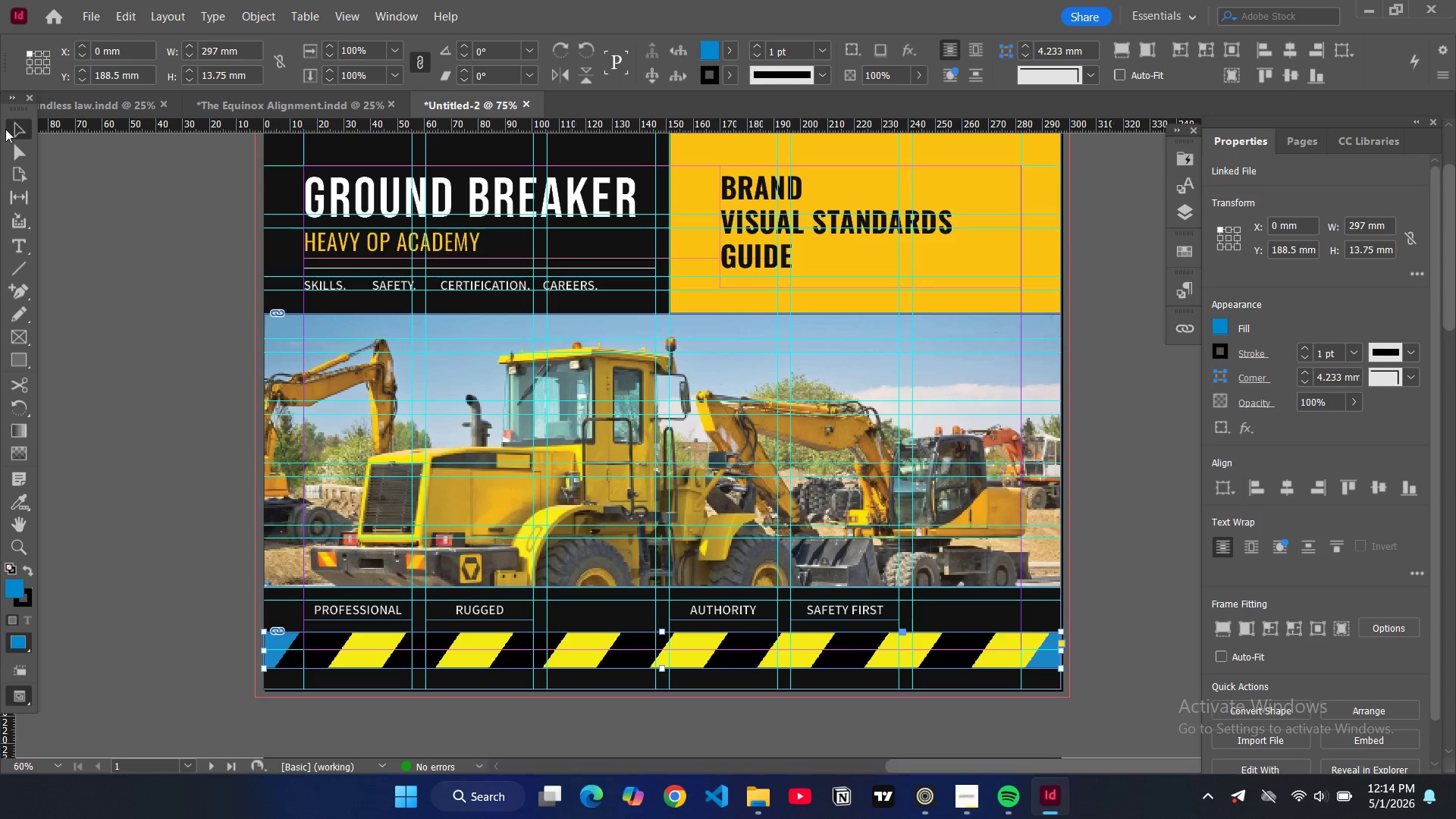 
double_click([185, 254])
 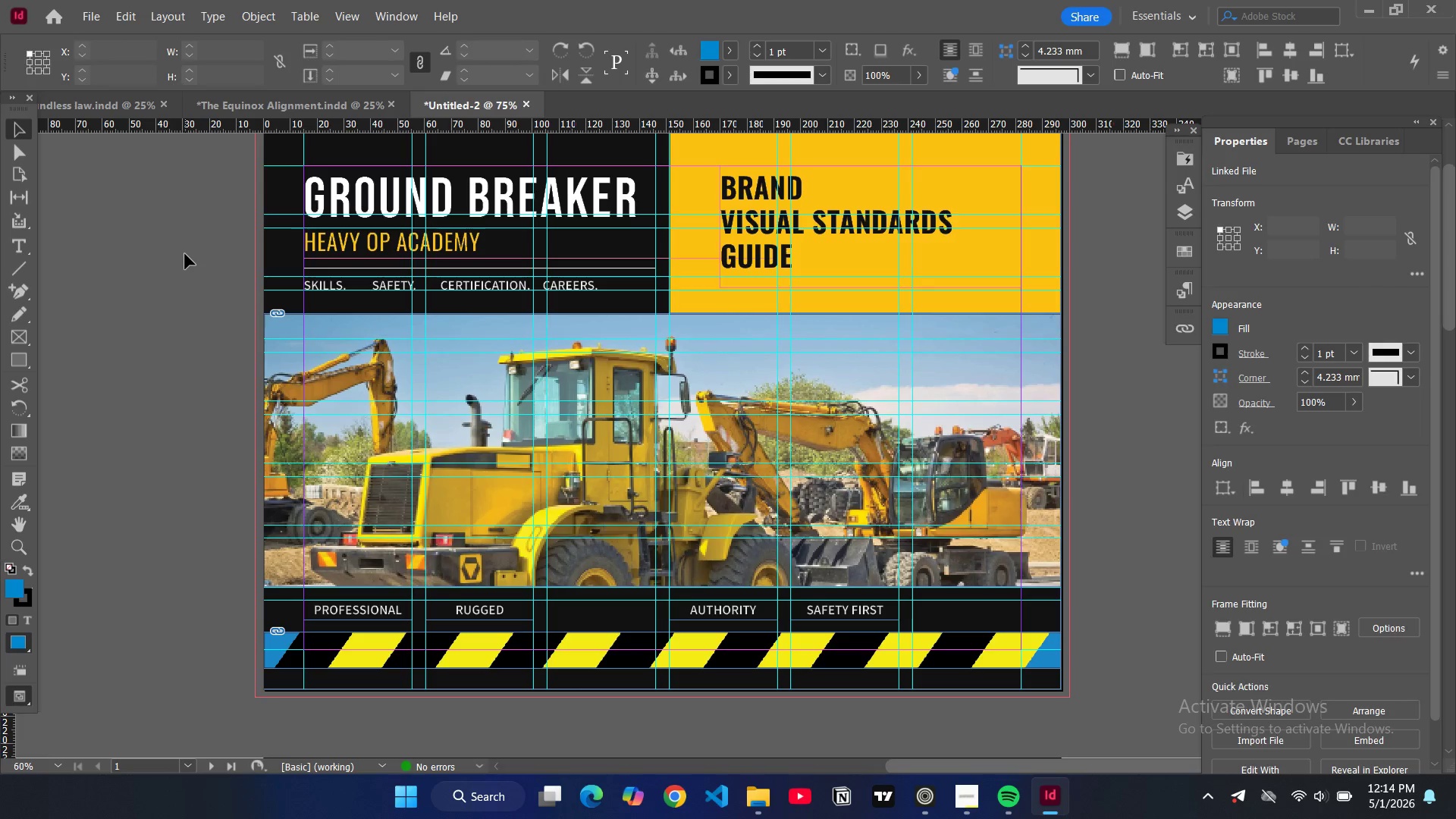 
key(W)
 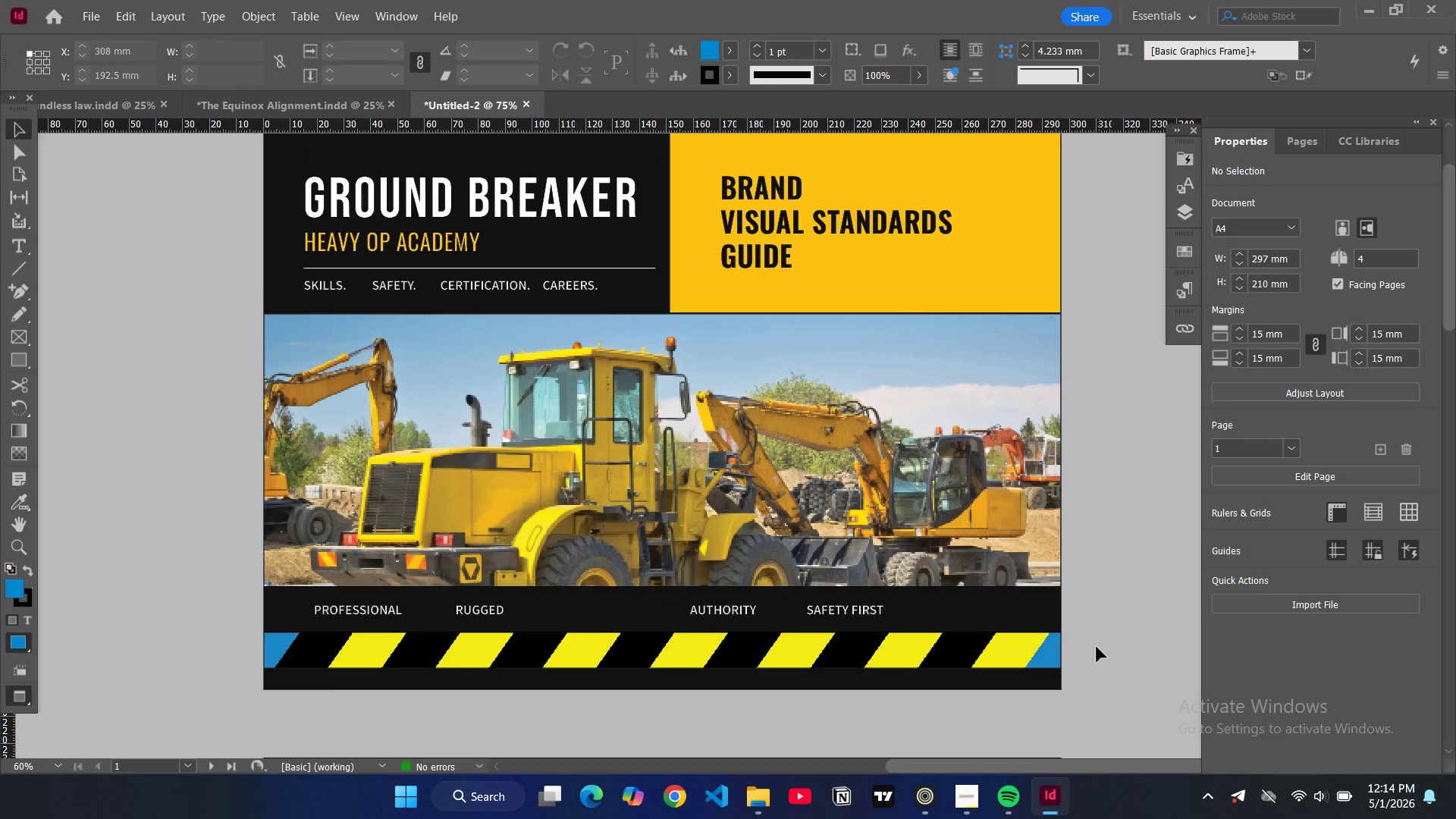 
left_click([1053, 657])
 